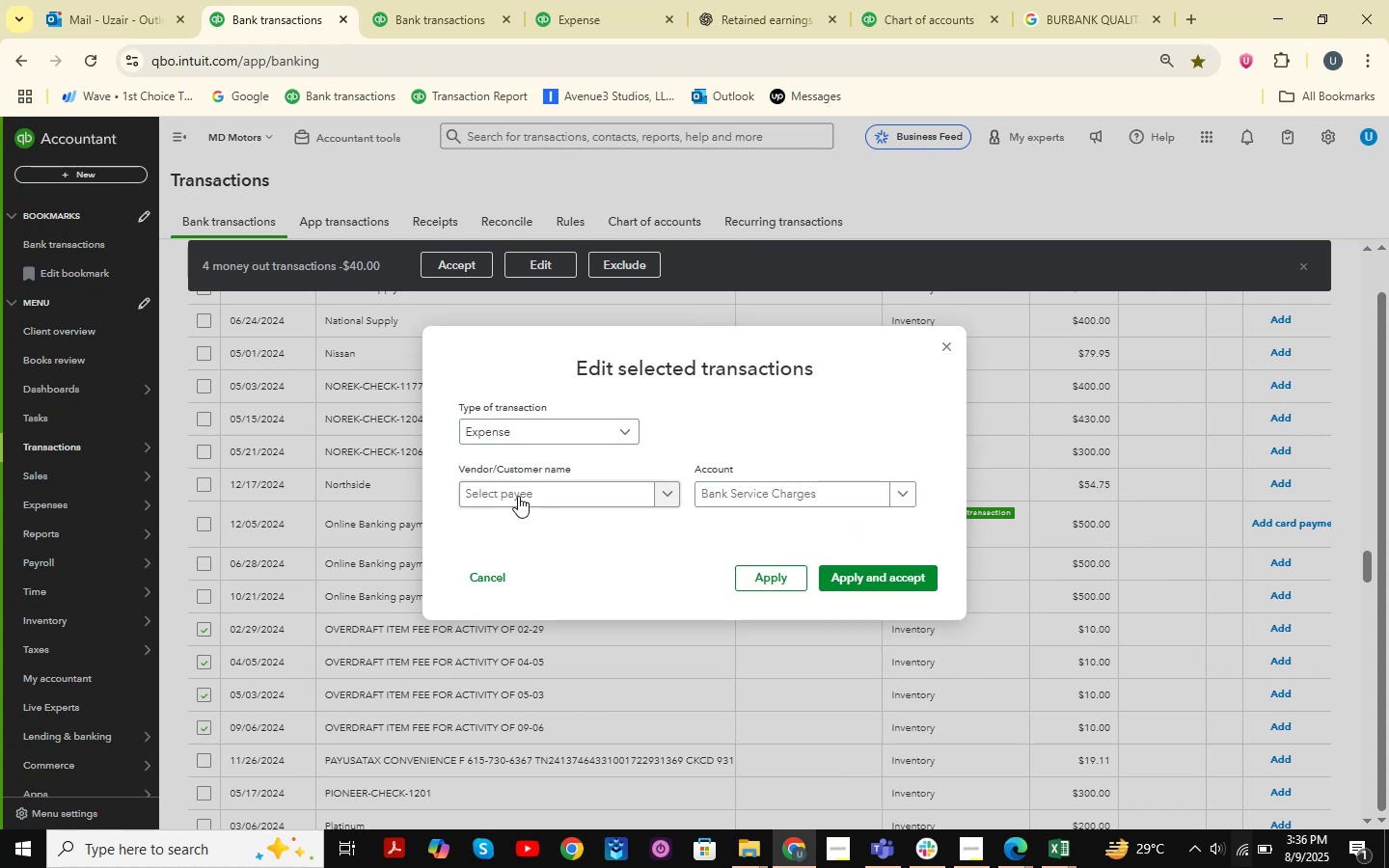 
left_click([518, 496])
 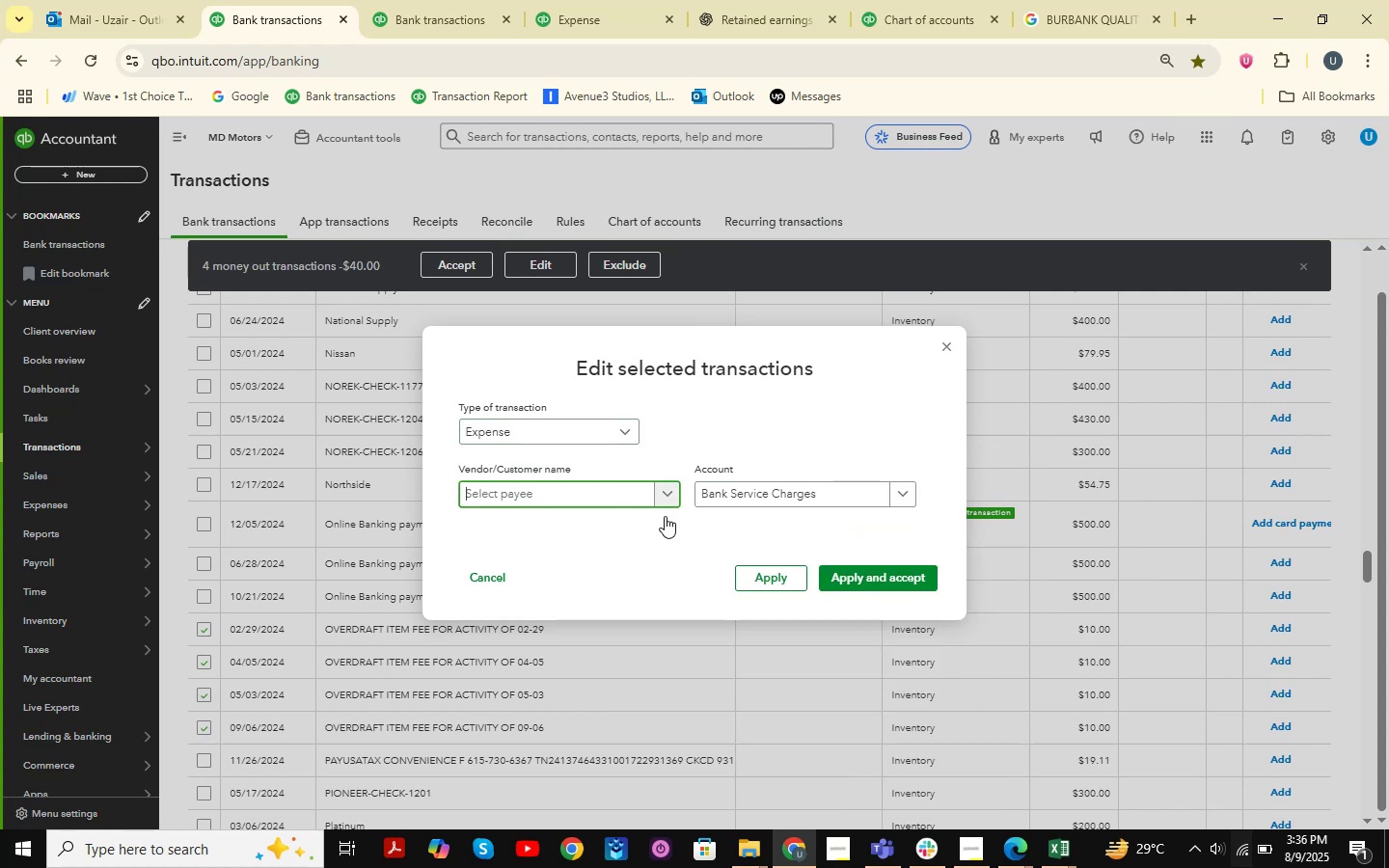 
type(Overdraft )
 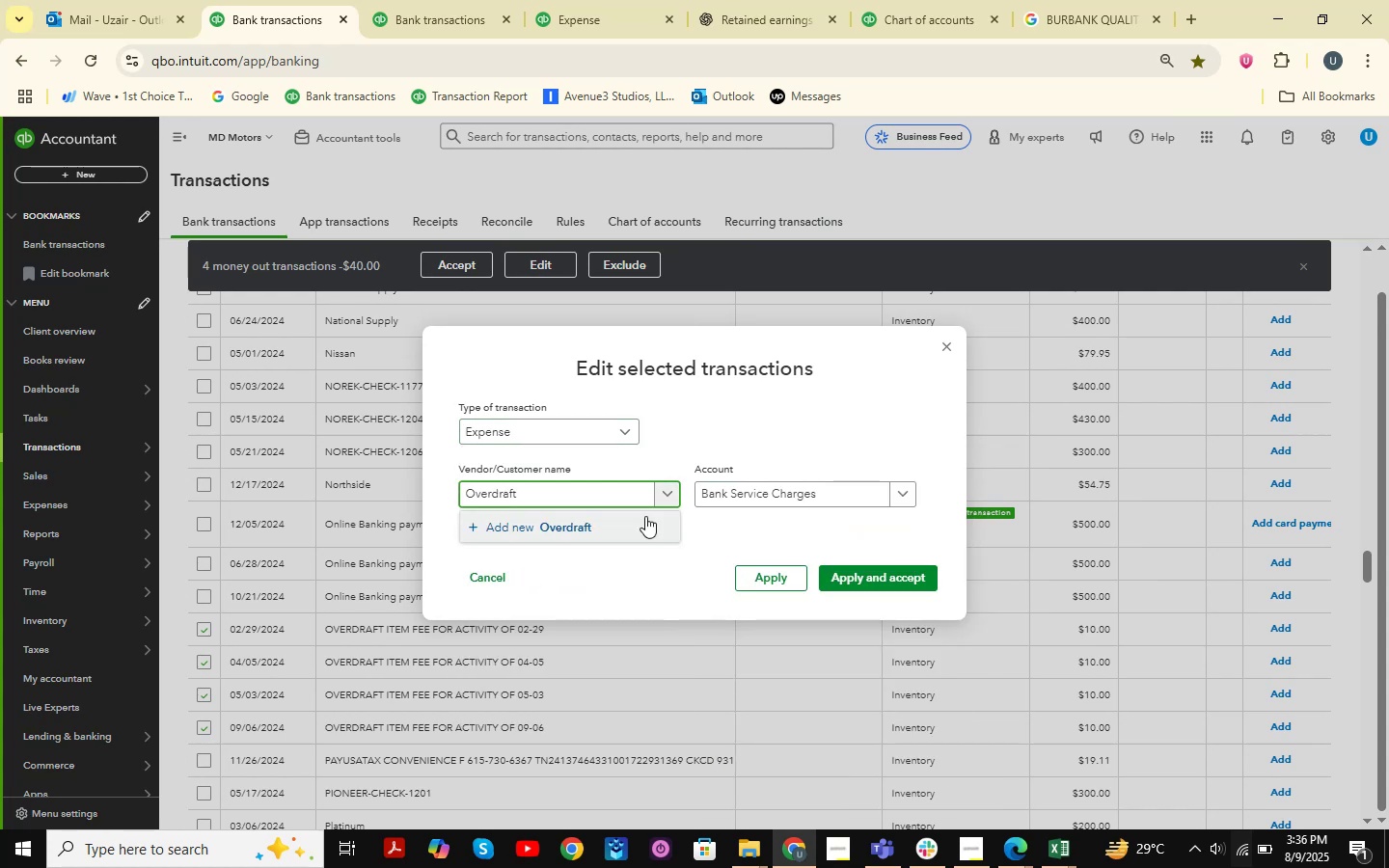 
left_click([577, 523])
 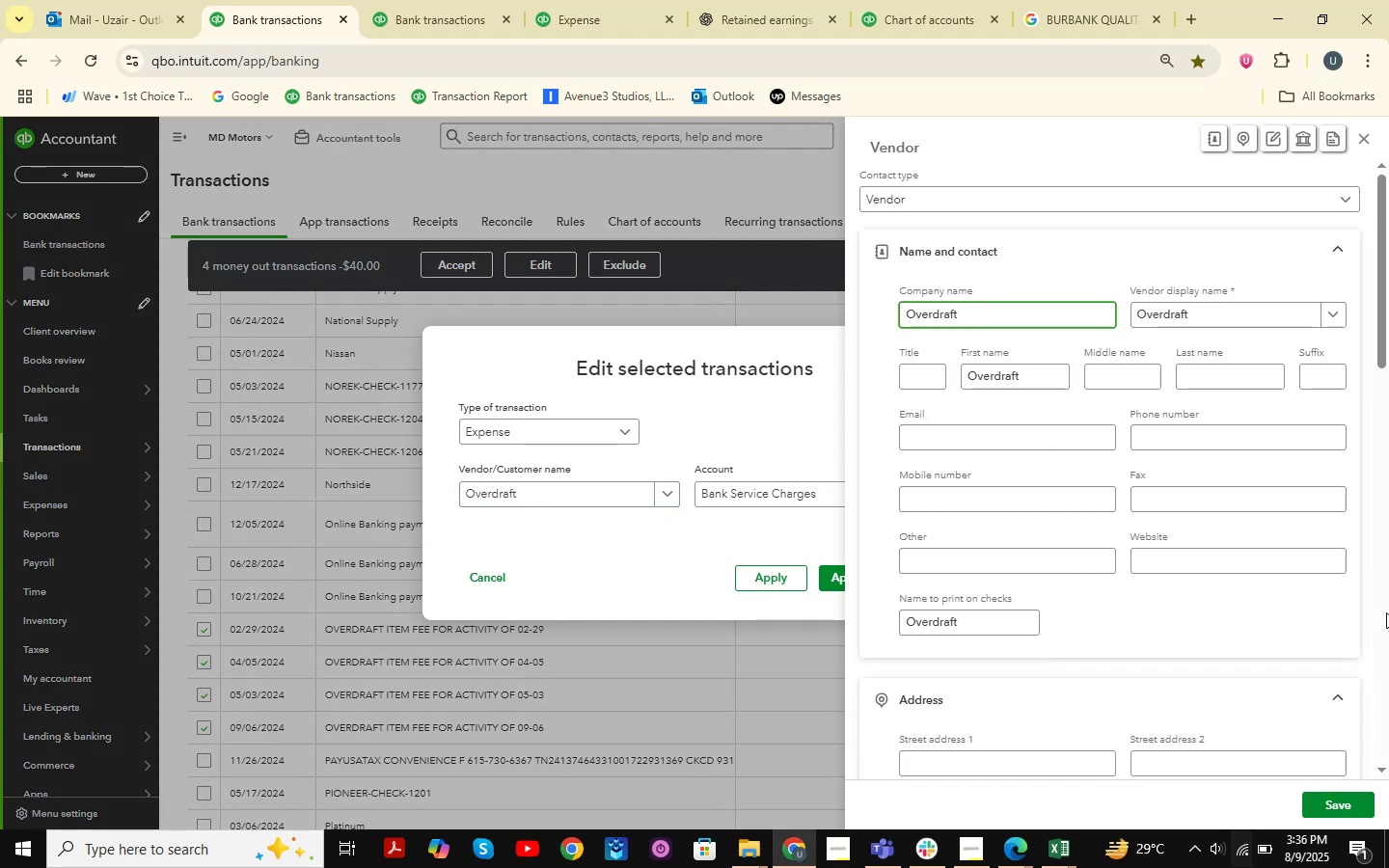 
wait(7.42)
 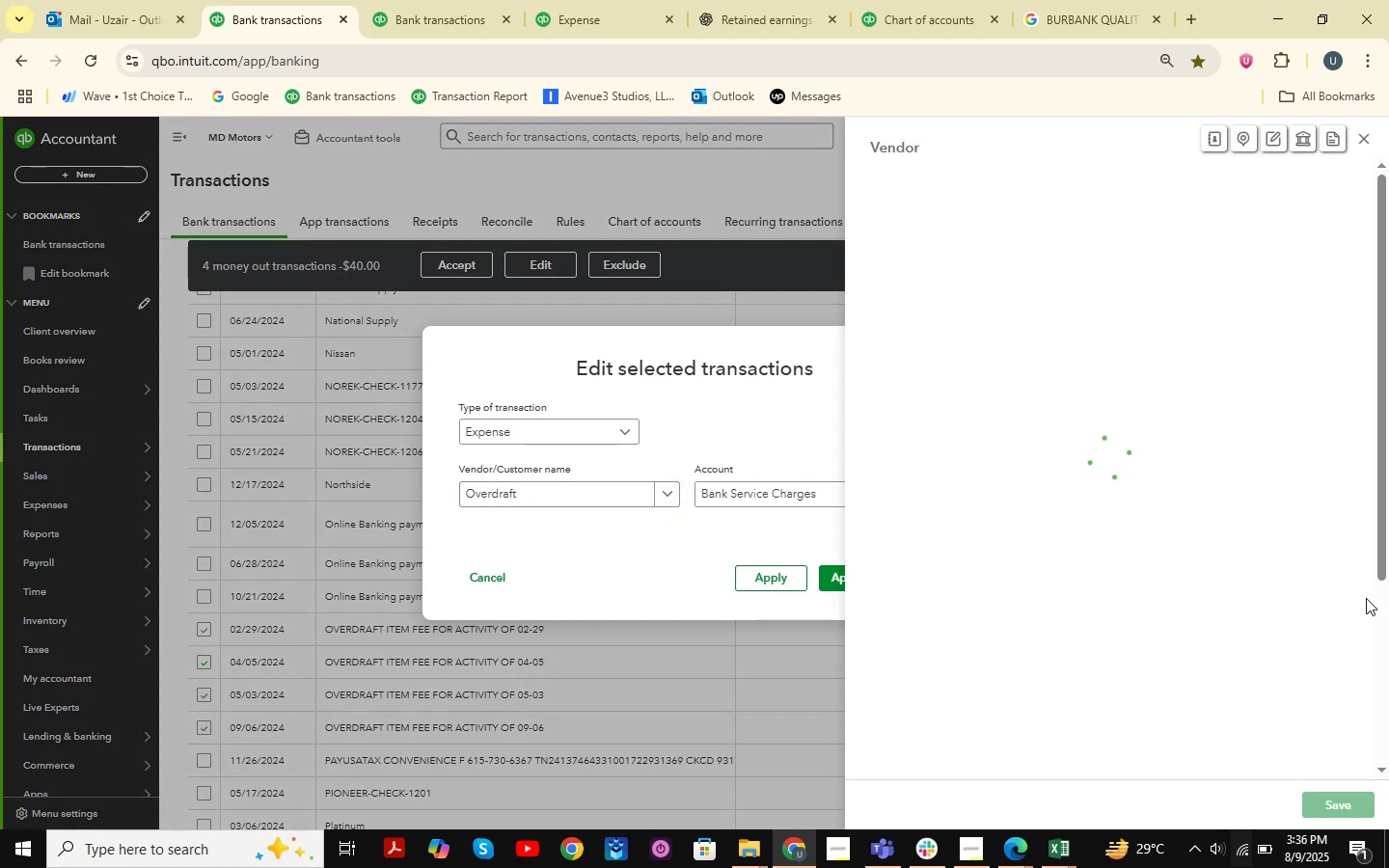 
left_click([1332, 802])
 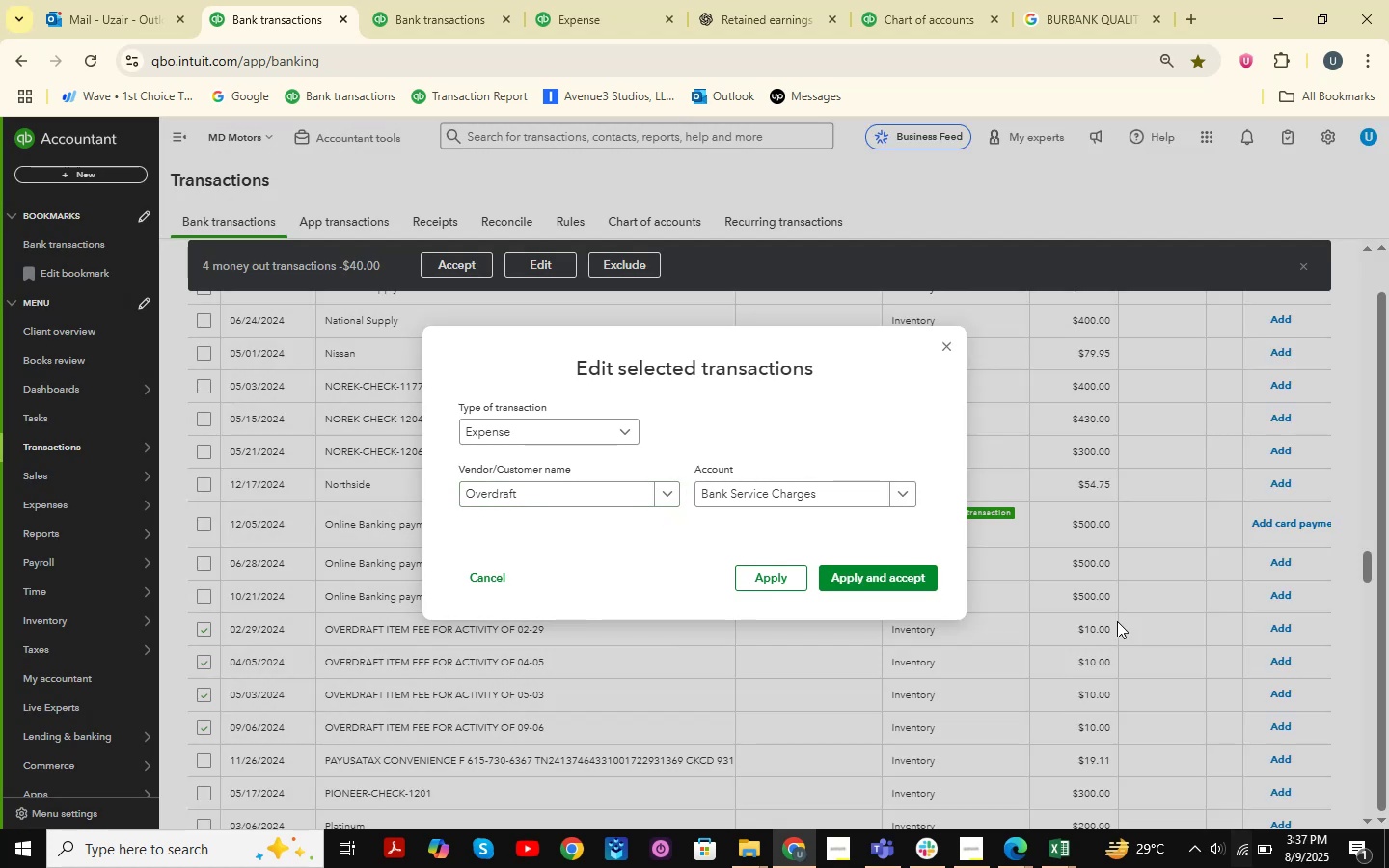 
mouse_move([901, 601])
 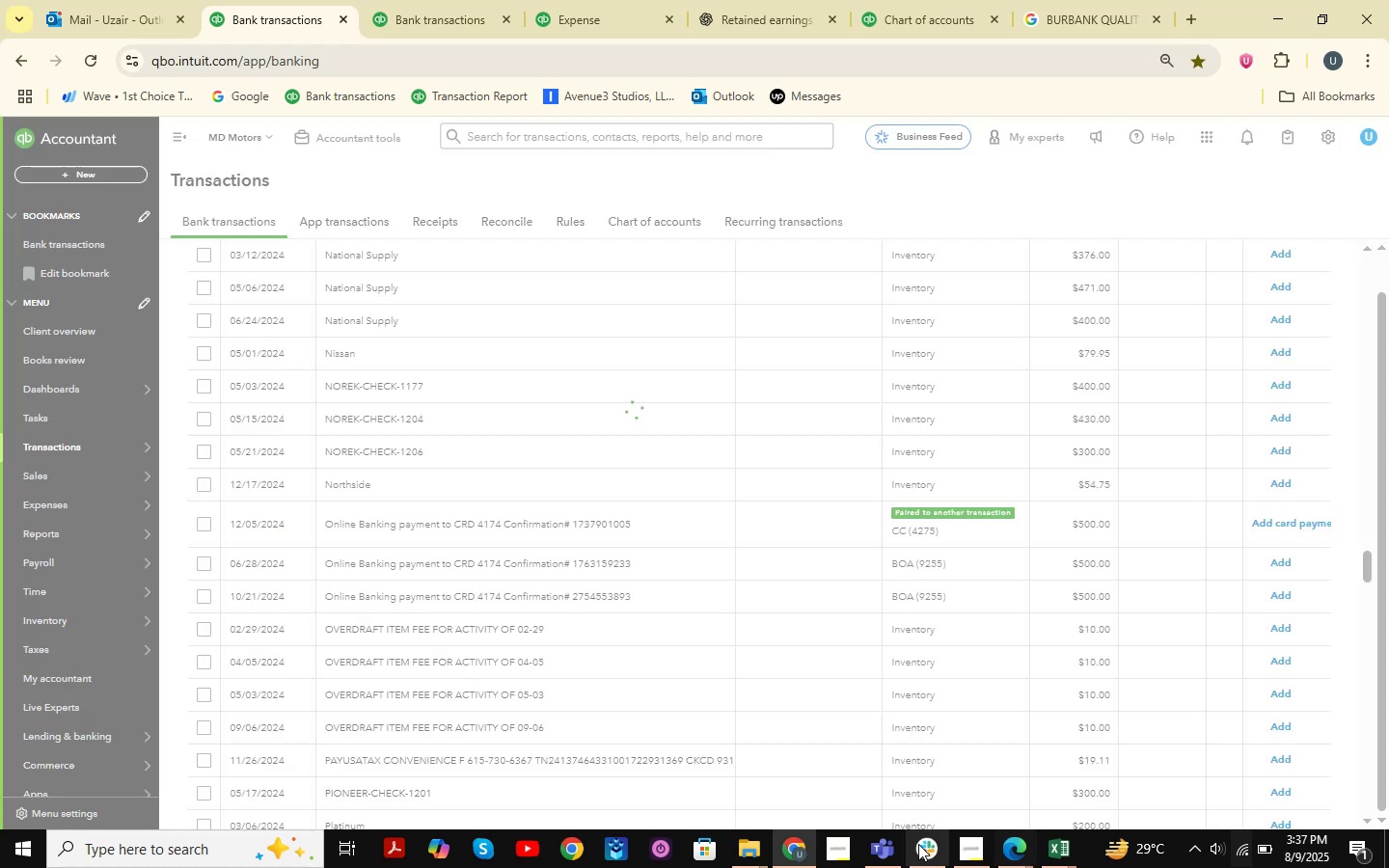 
left_click([918, 844])
 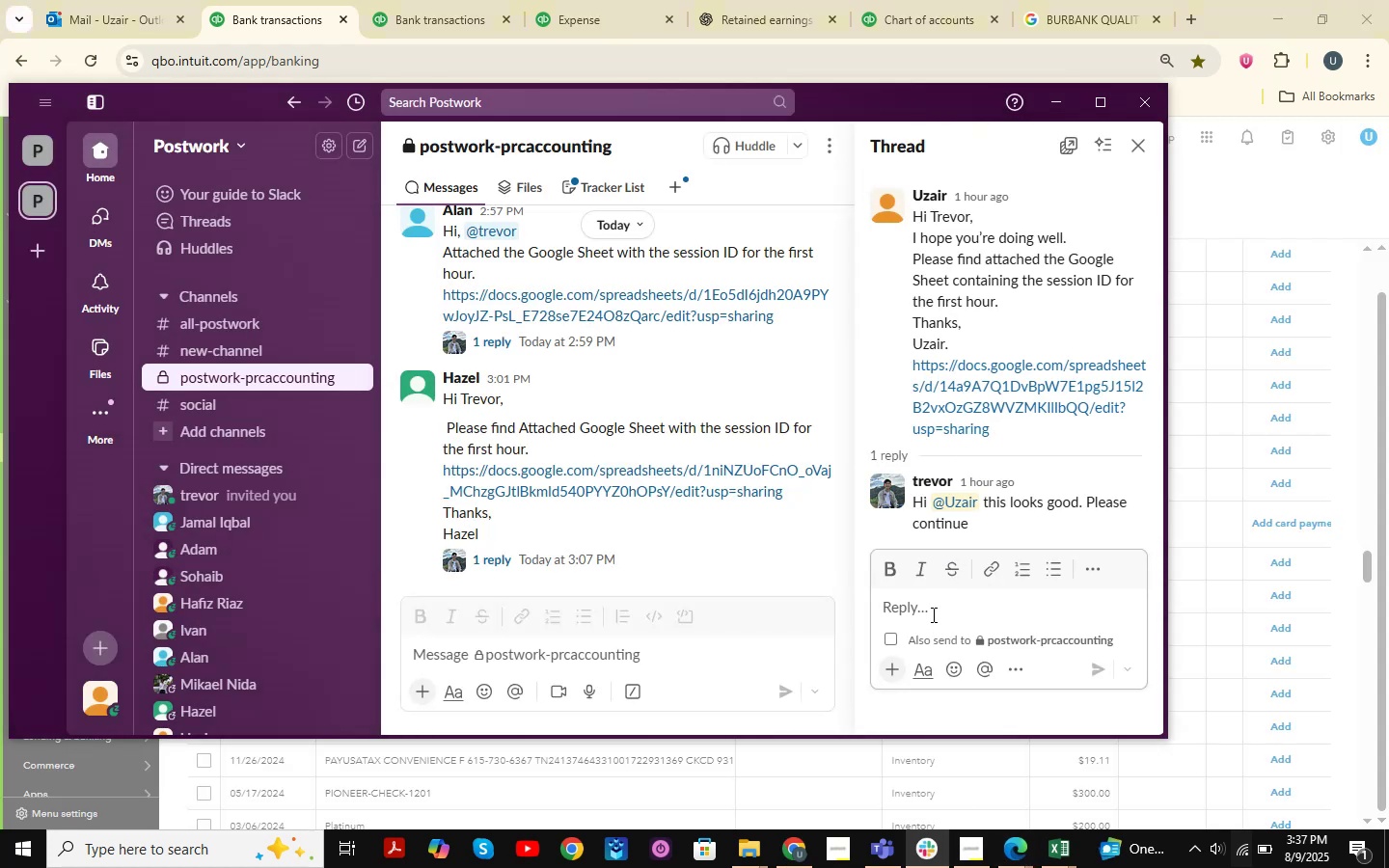 
type(Thans)
key(Backspace)
type(ks for )
 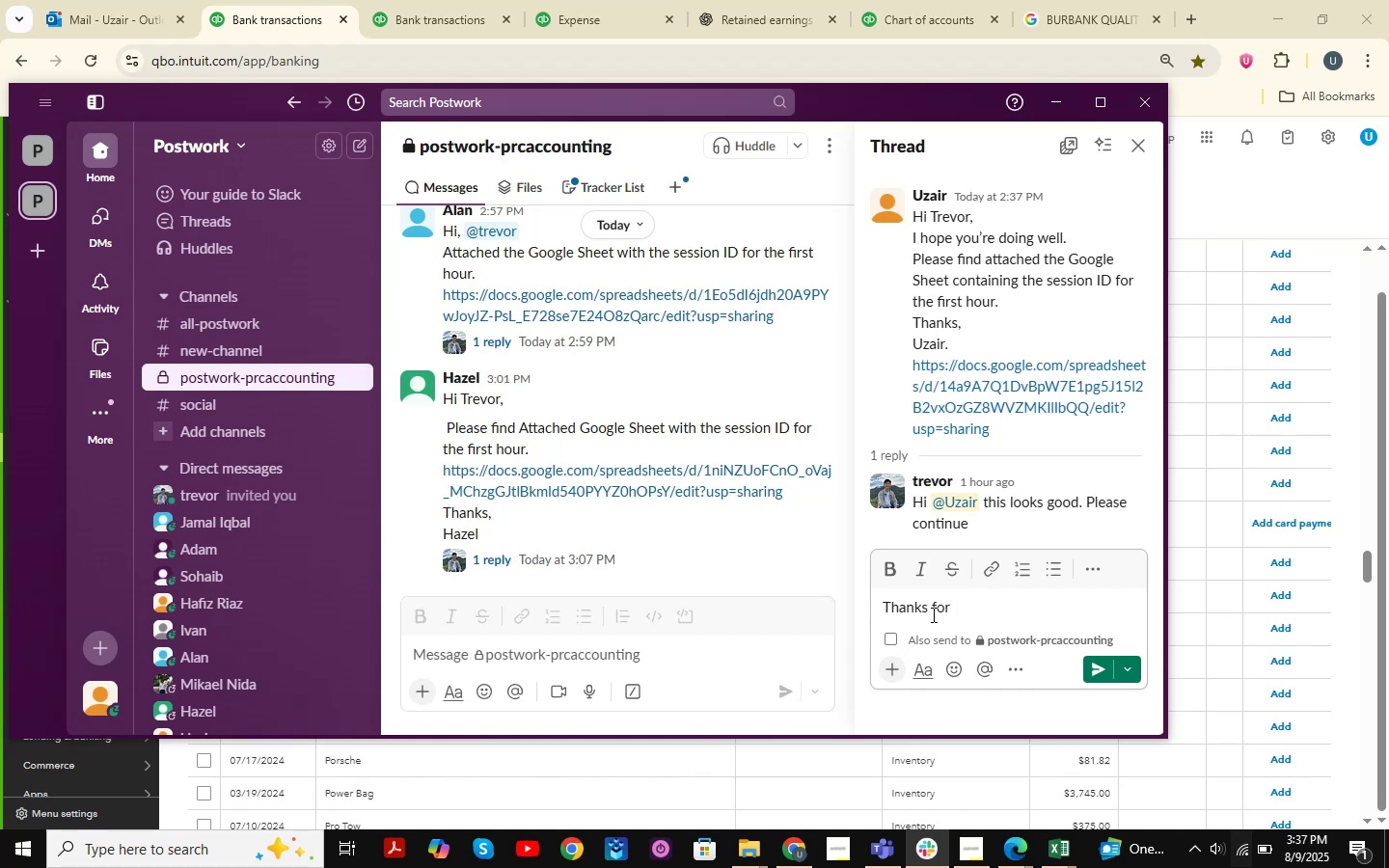 
key(Backspace)
key(Backspace)
type(r Co)
key(Backspace)
key(Backspace)
type(confirmation )
key(Backspace)
type(. )
 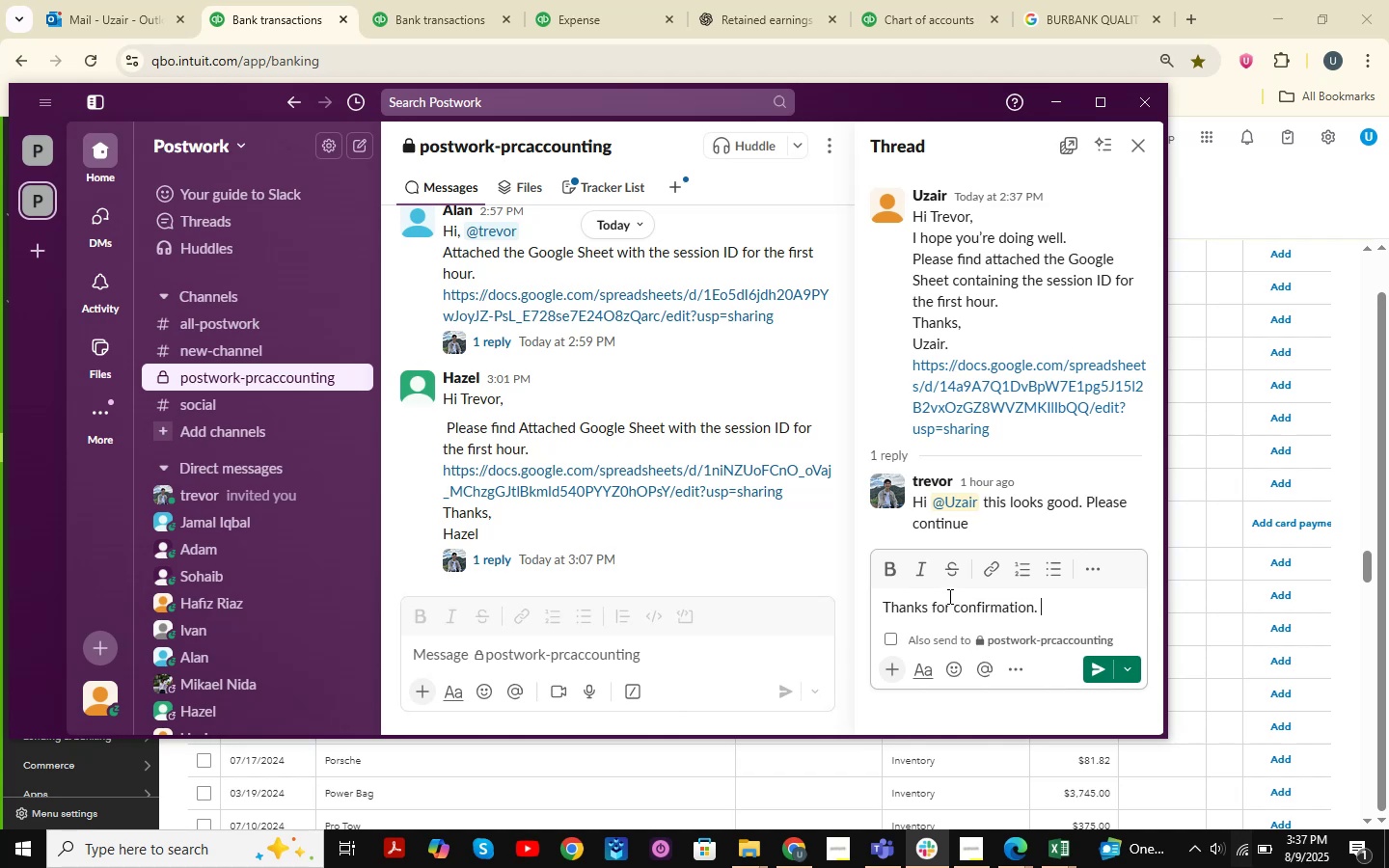 
left_click([961, 611])
 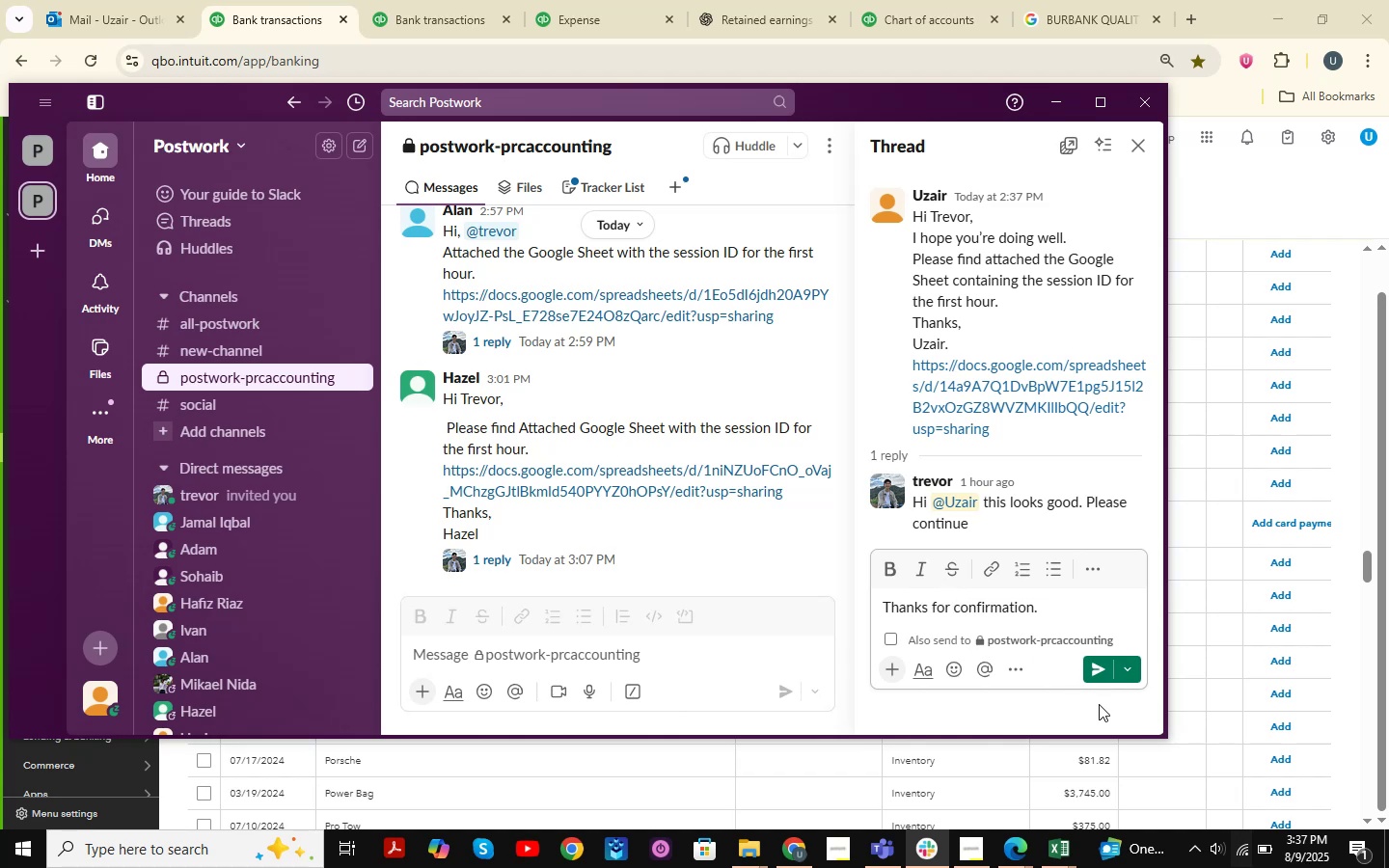 
key(Backspace)
 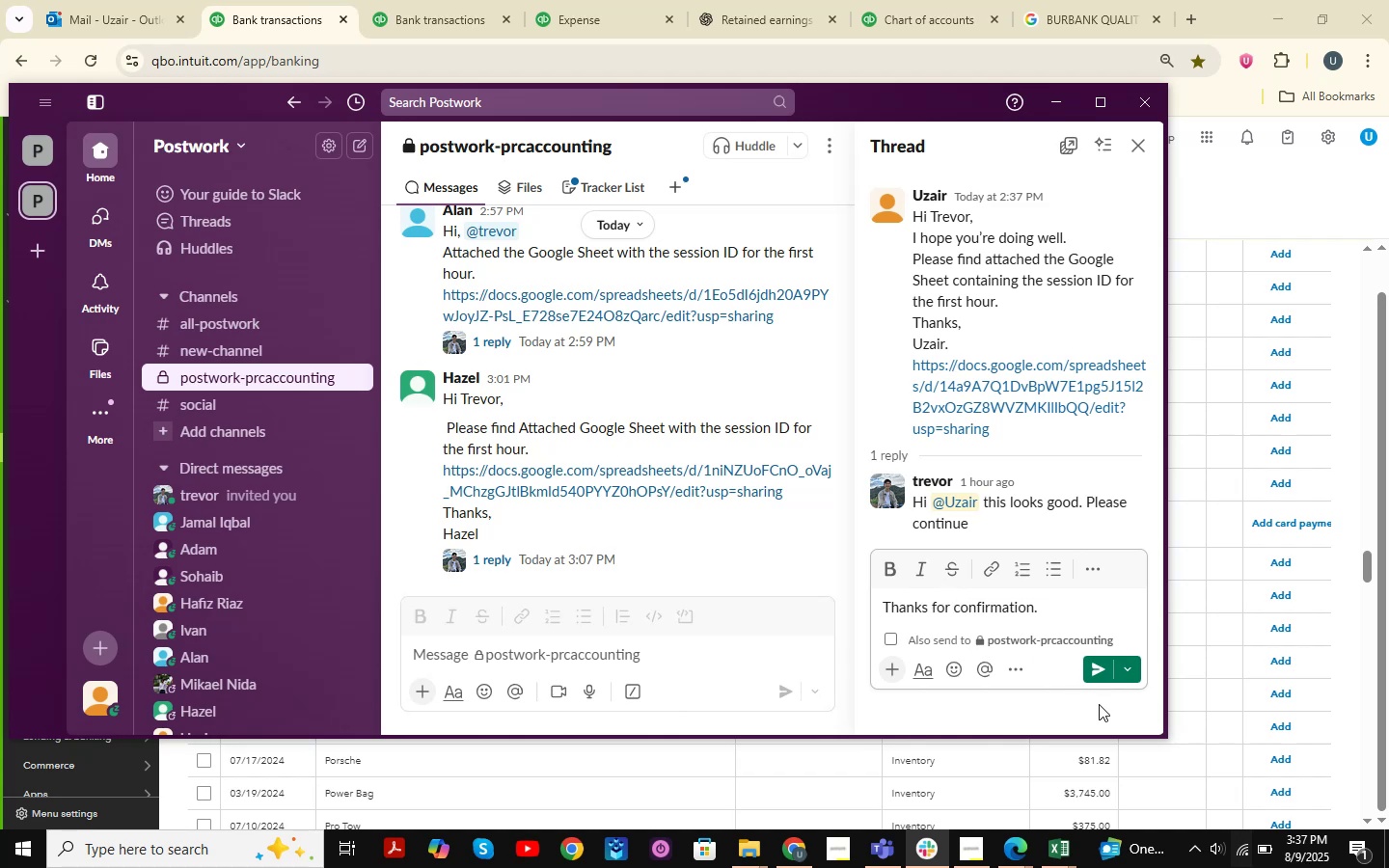 
key(CapsLock)
 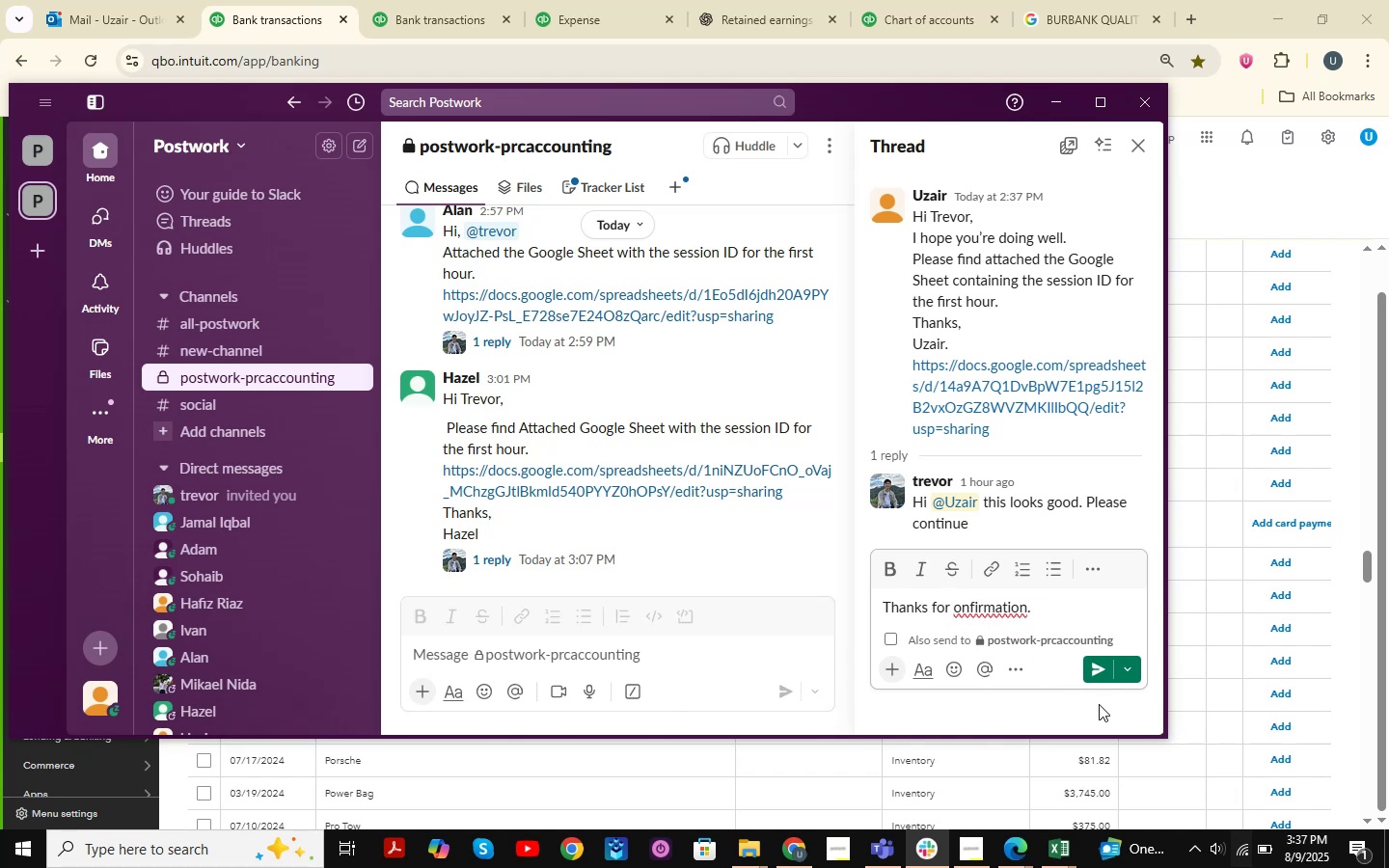 
key(C)
 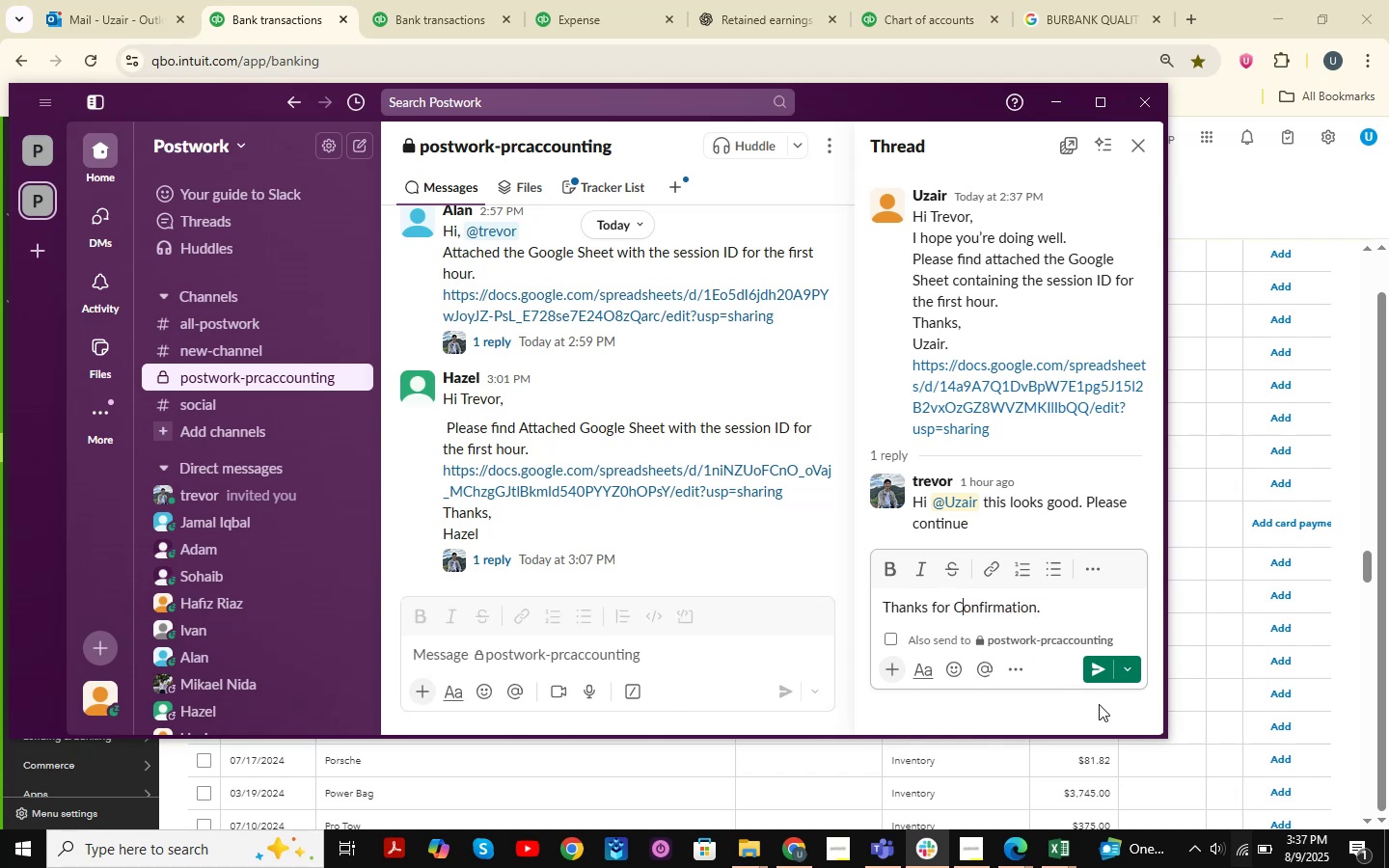 
key(CapsLock)
 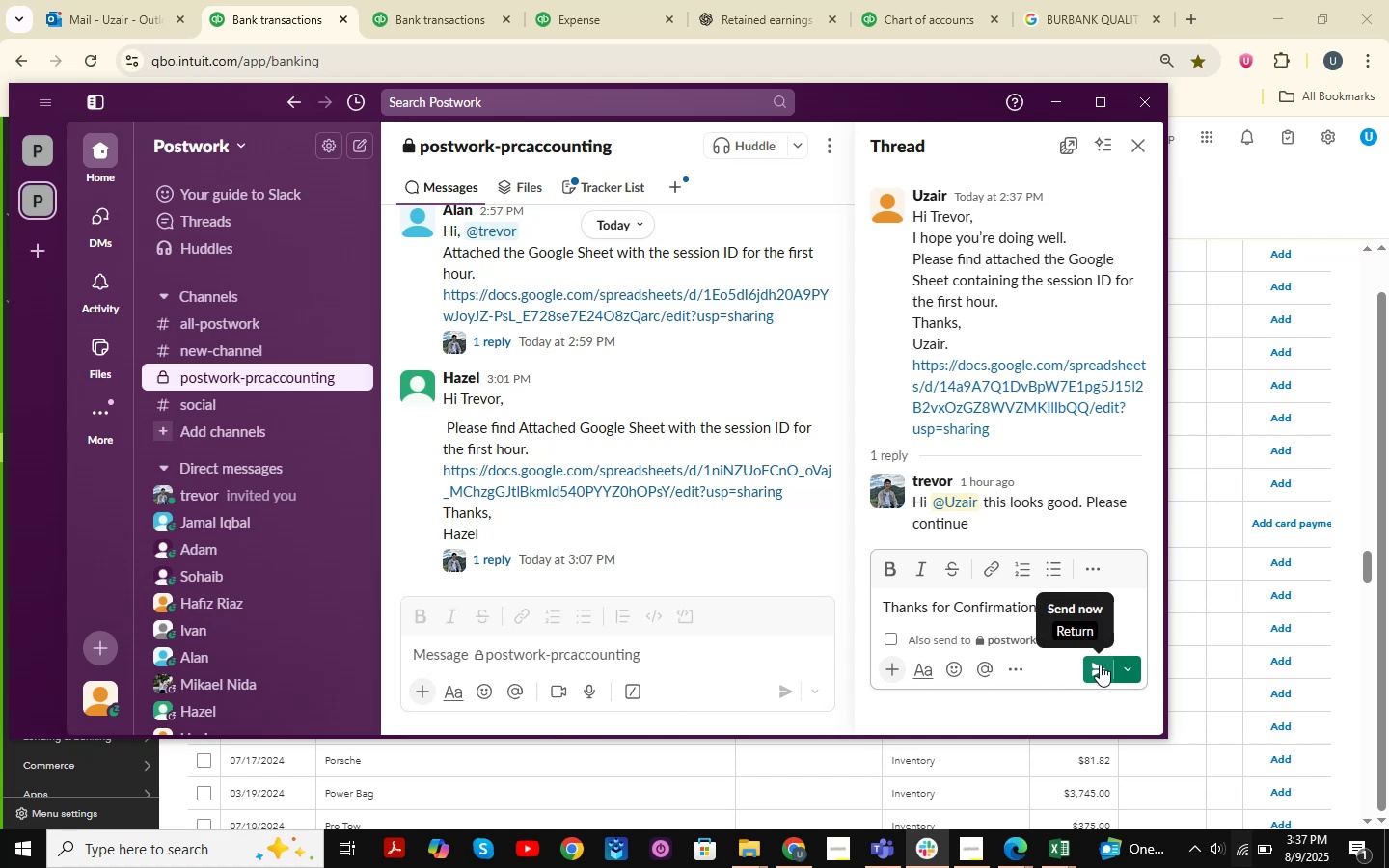 
left_click([1100, 665])
 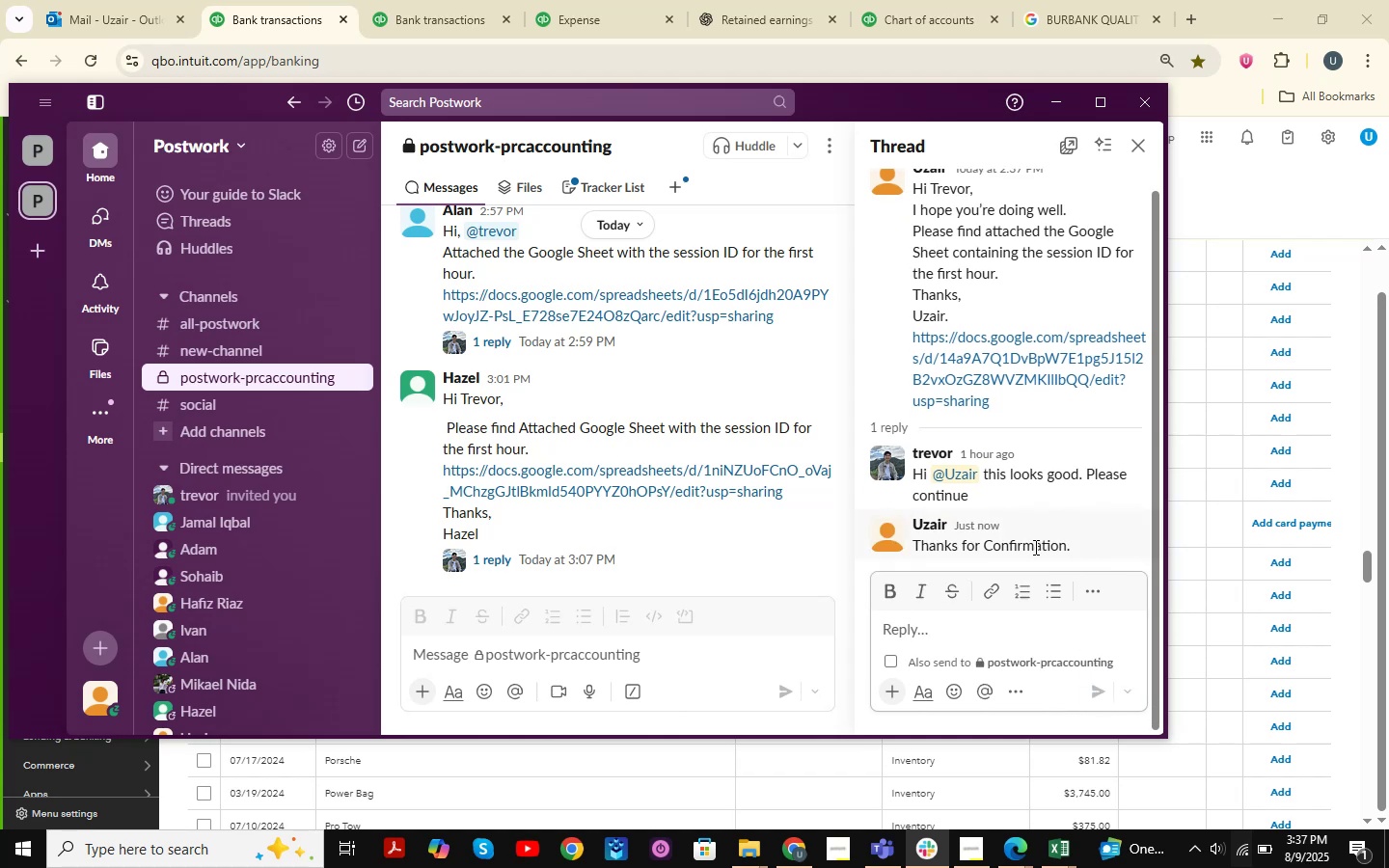 
mouse_move([974, 360])
 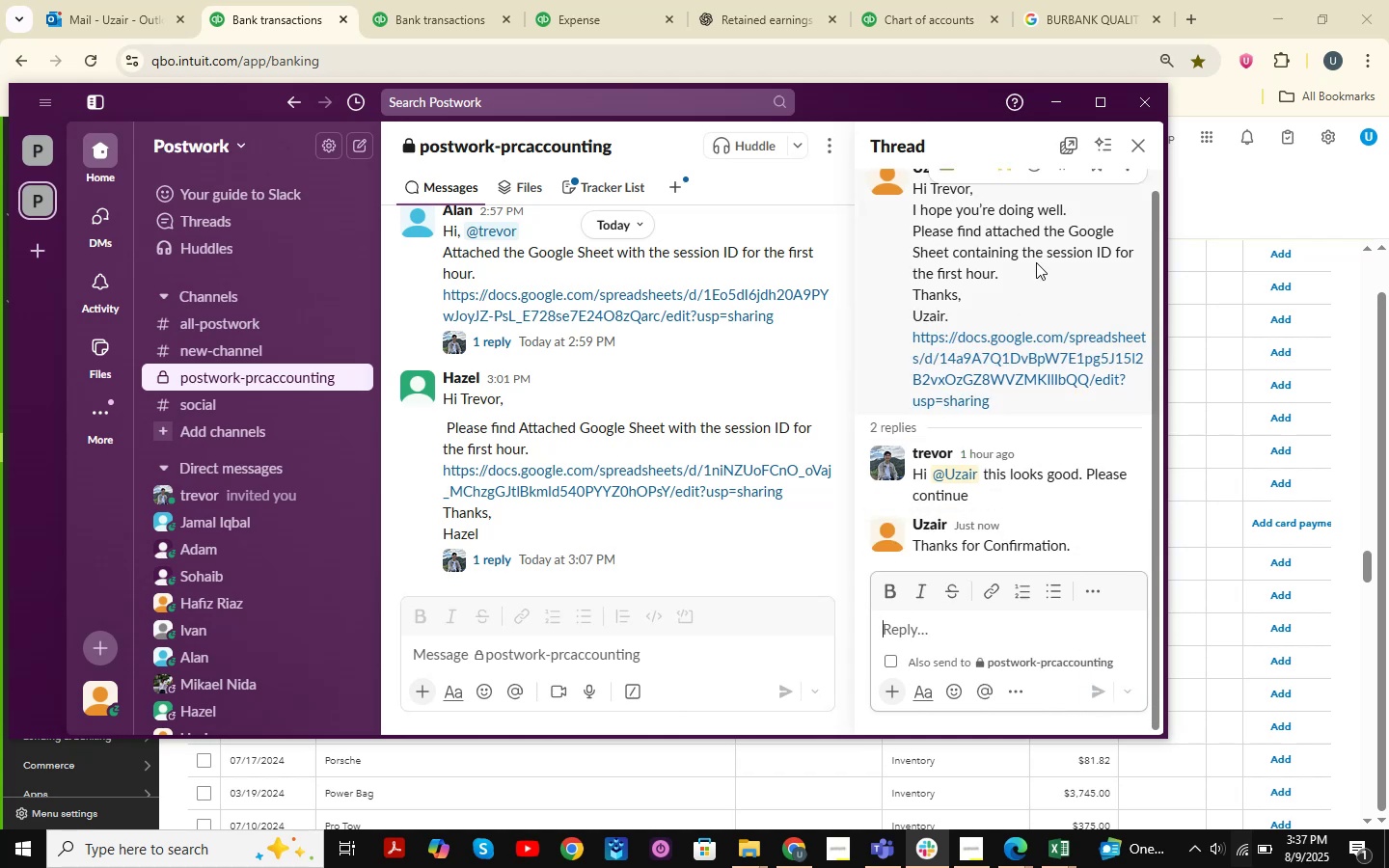 
scroll: coordinate [1045, 398], scroll_direction: down, amount: 6.0
 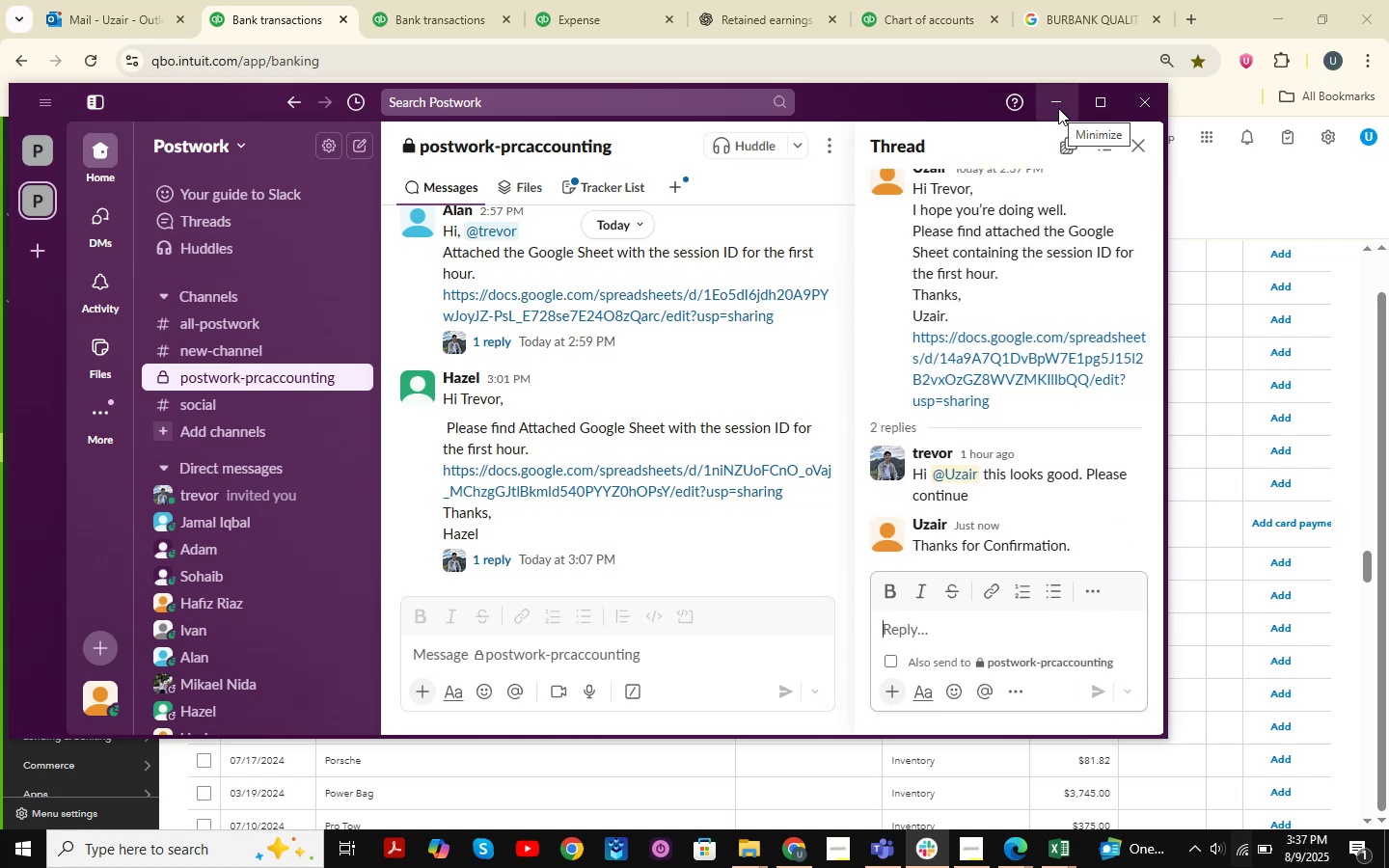 
left_click([1058, 107])
 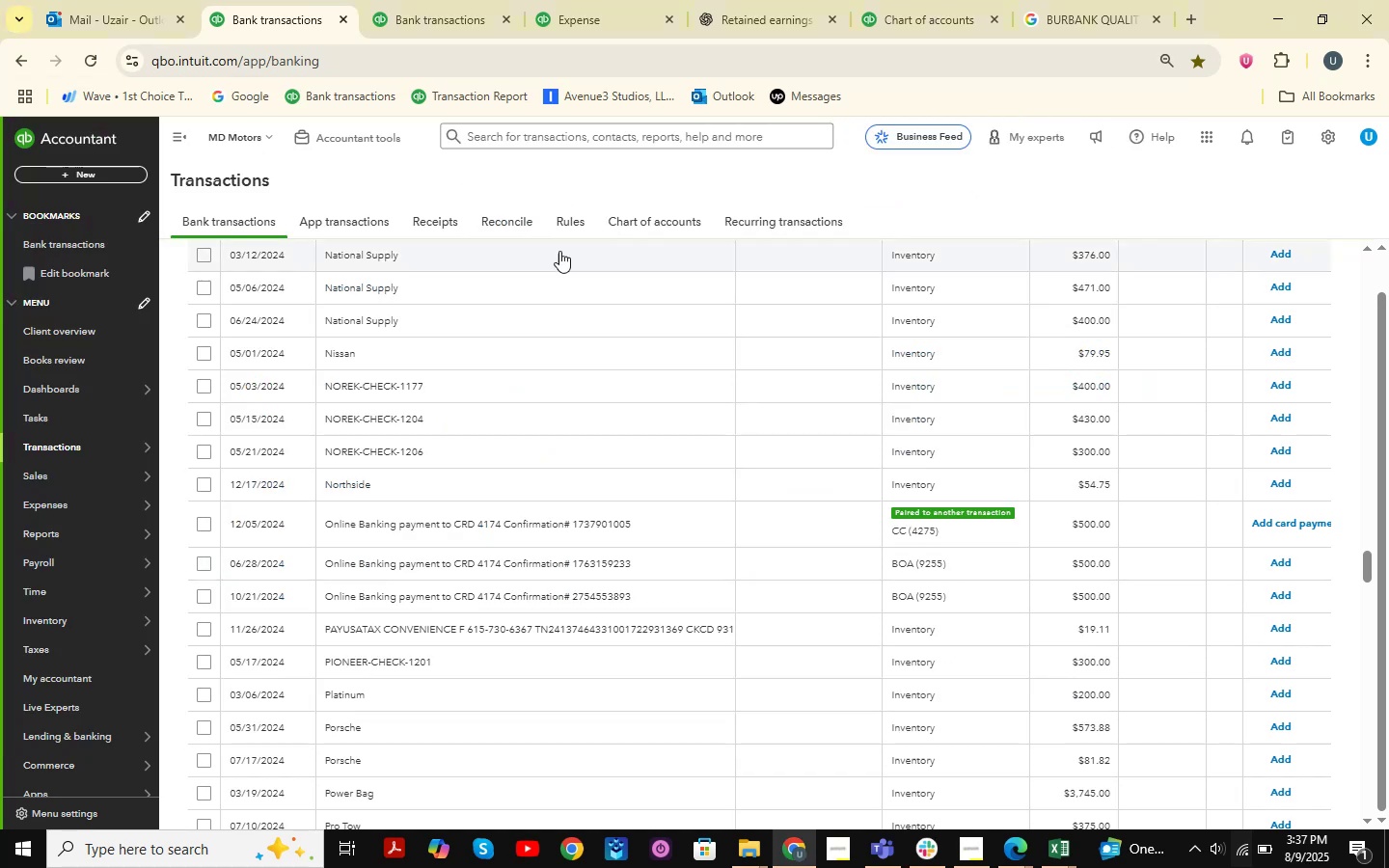 
left_click([470, 0])
 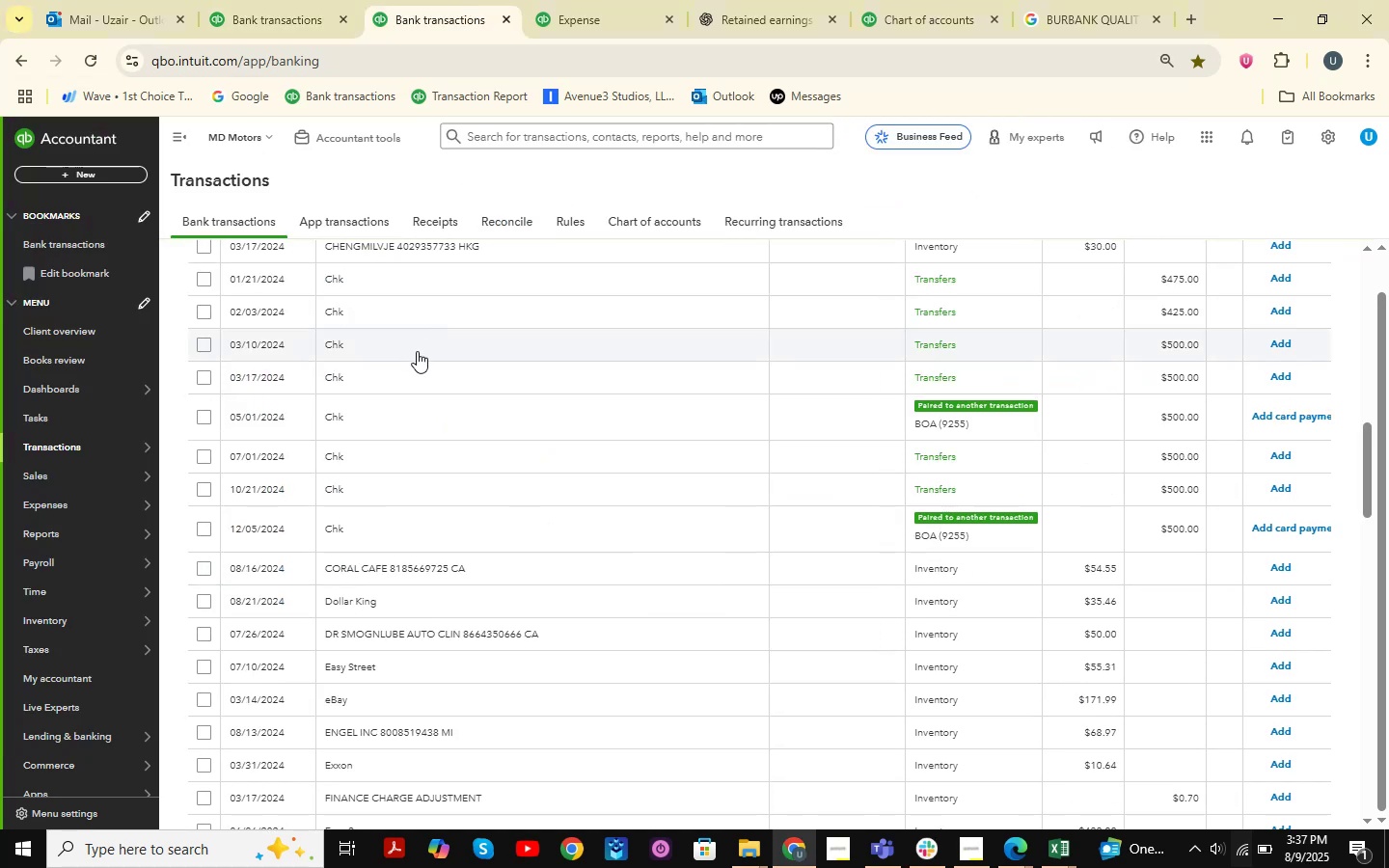 
scroll: coordinate [716, 487], scroll_direction: up, amount: 16.0
 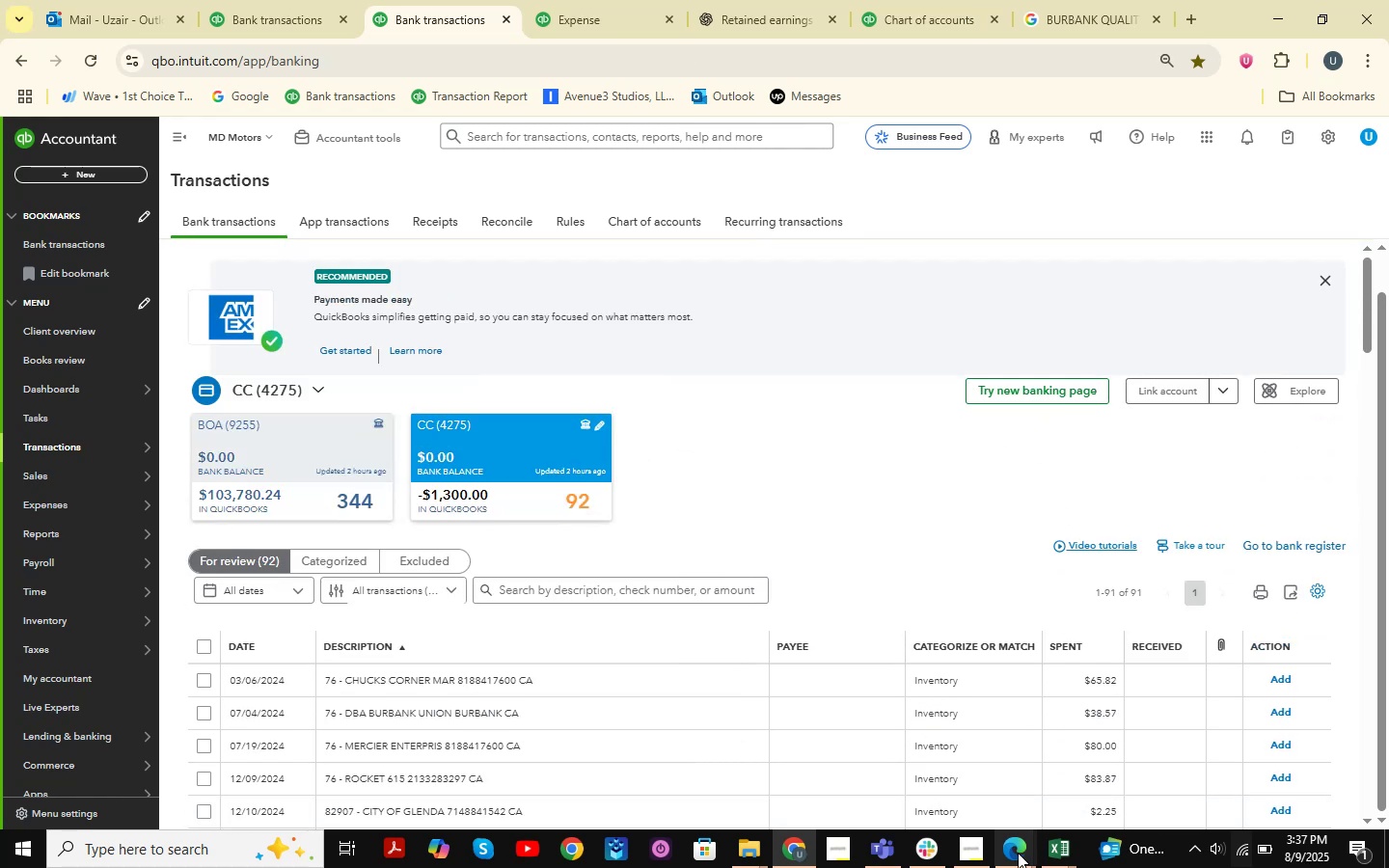 
double_click([892, 734])
 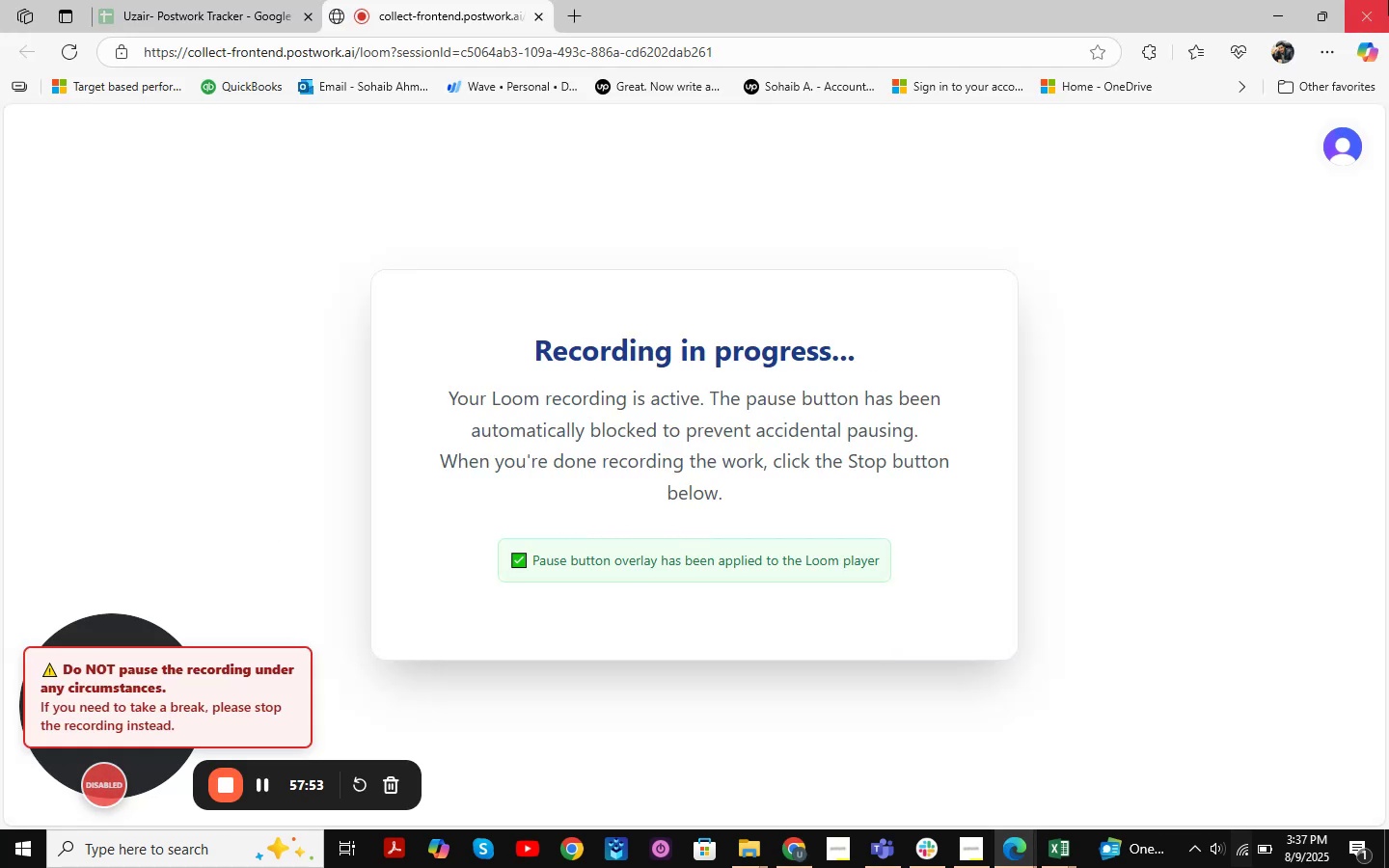 
left_click([1264, 19])
 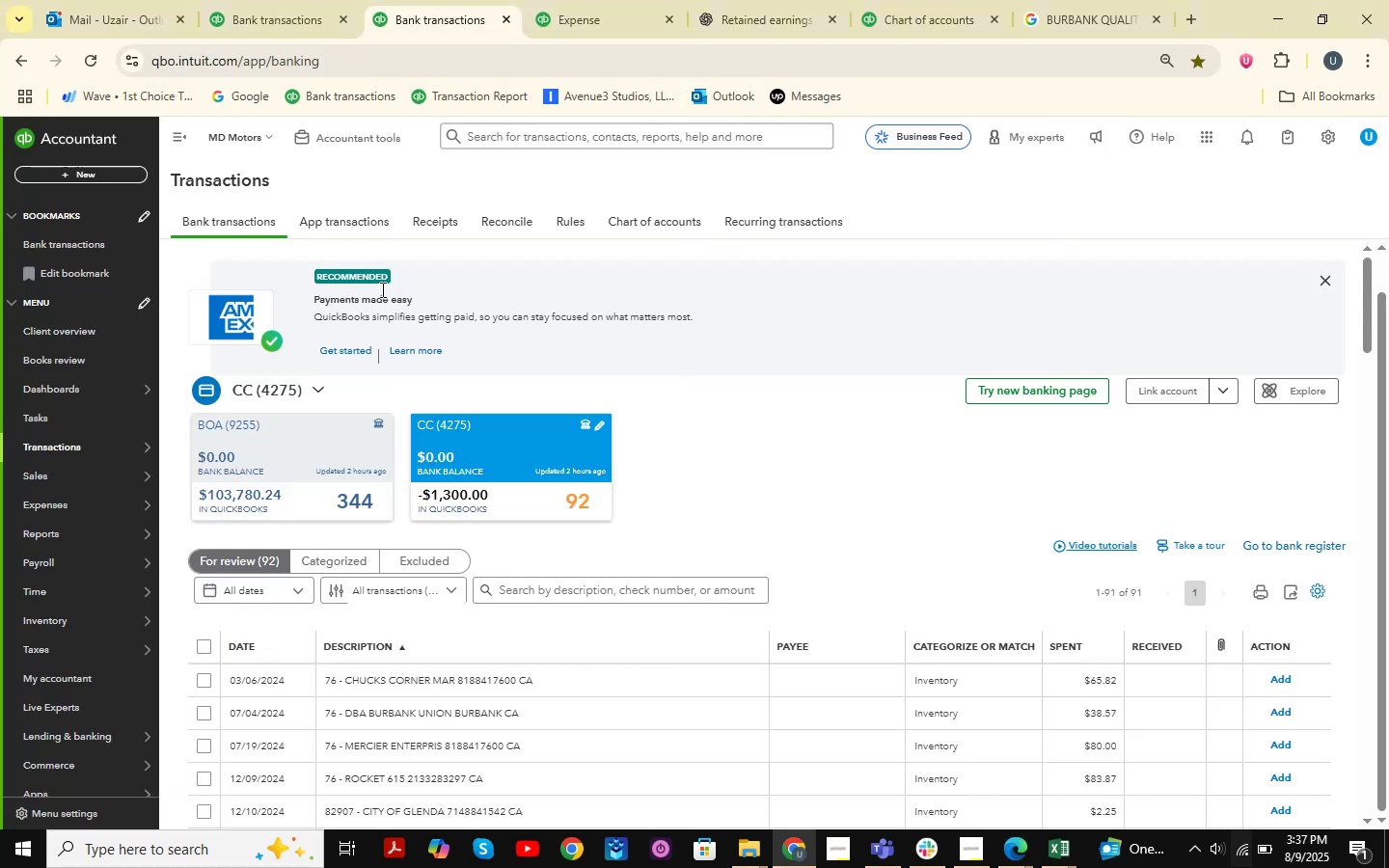 
scroll: coordinate [395, 386], scroll_direction: none, amount: 0.0
 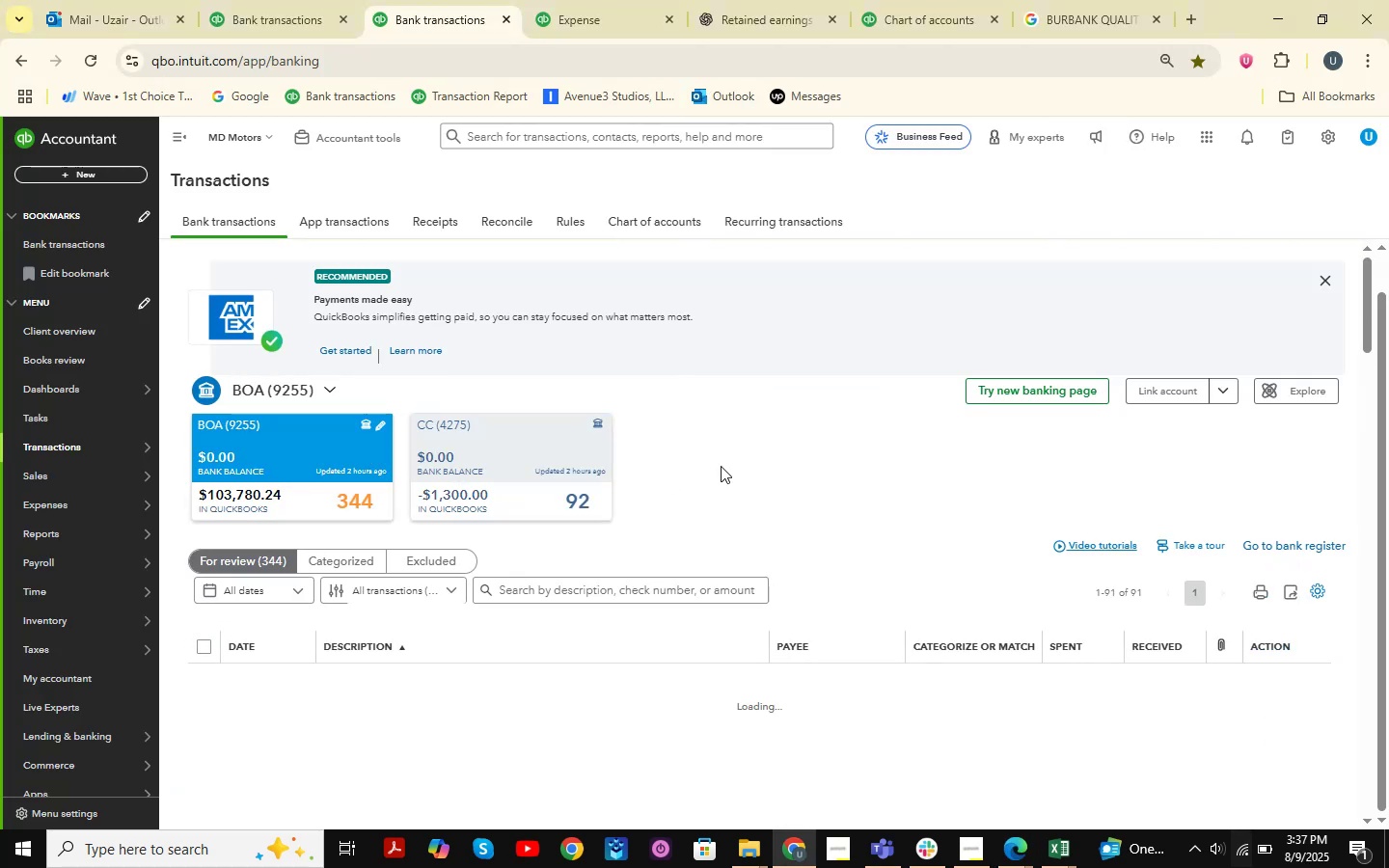 
scroll: coordinate [767, 471], scroll_direction: down, amount: 33.0
 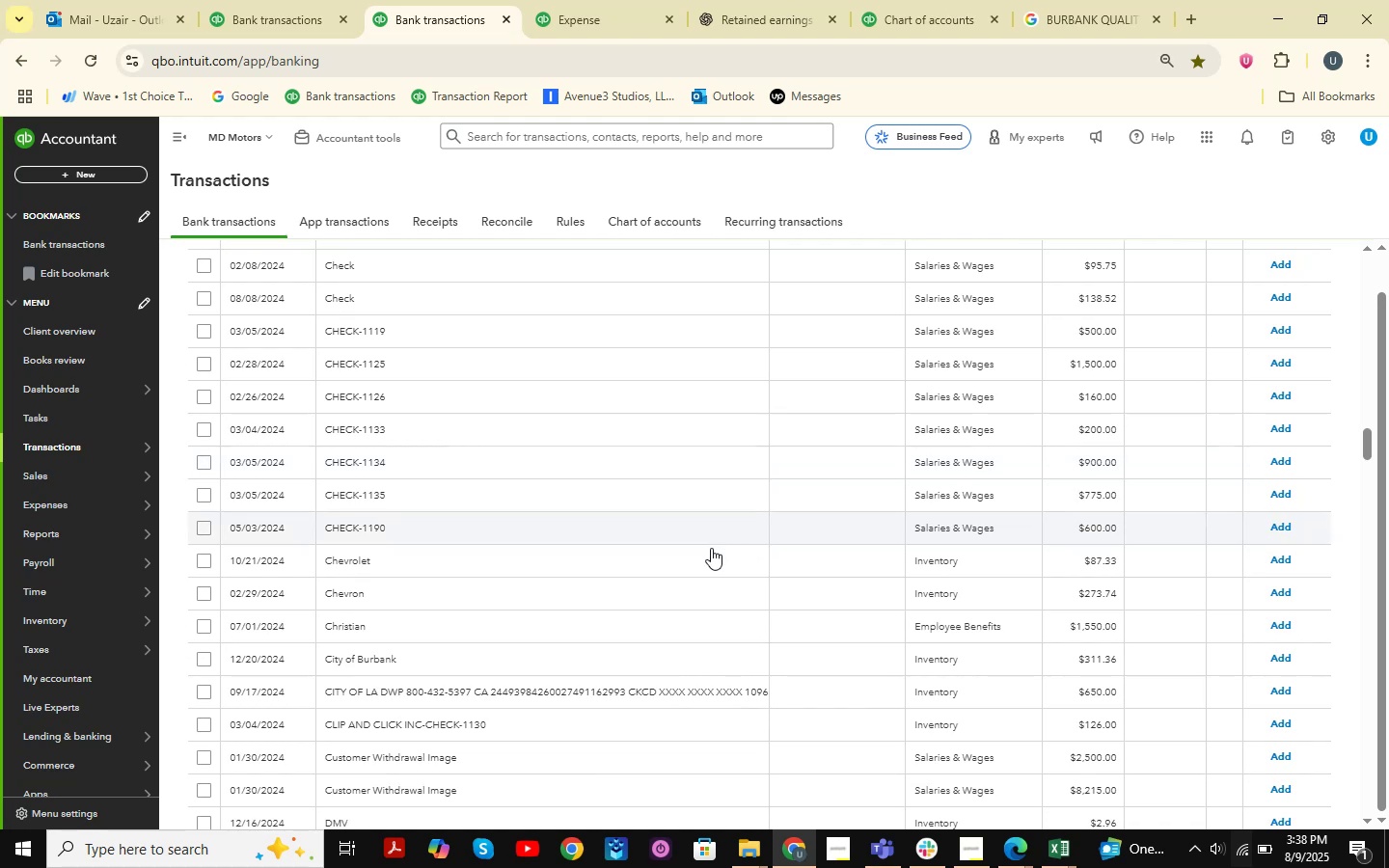 
scroll: coordinate [716, 556], scroll_direction: down, amount: 14.0
 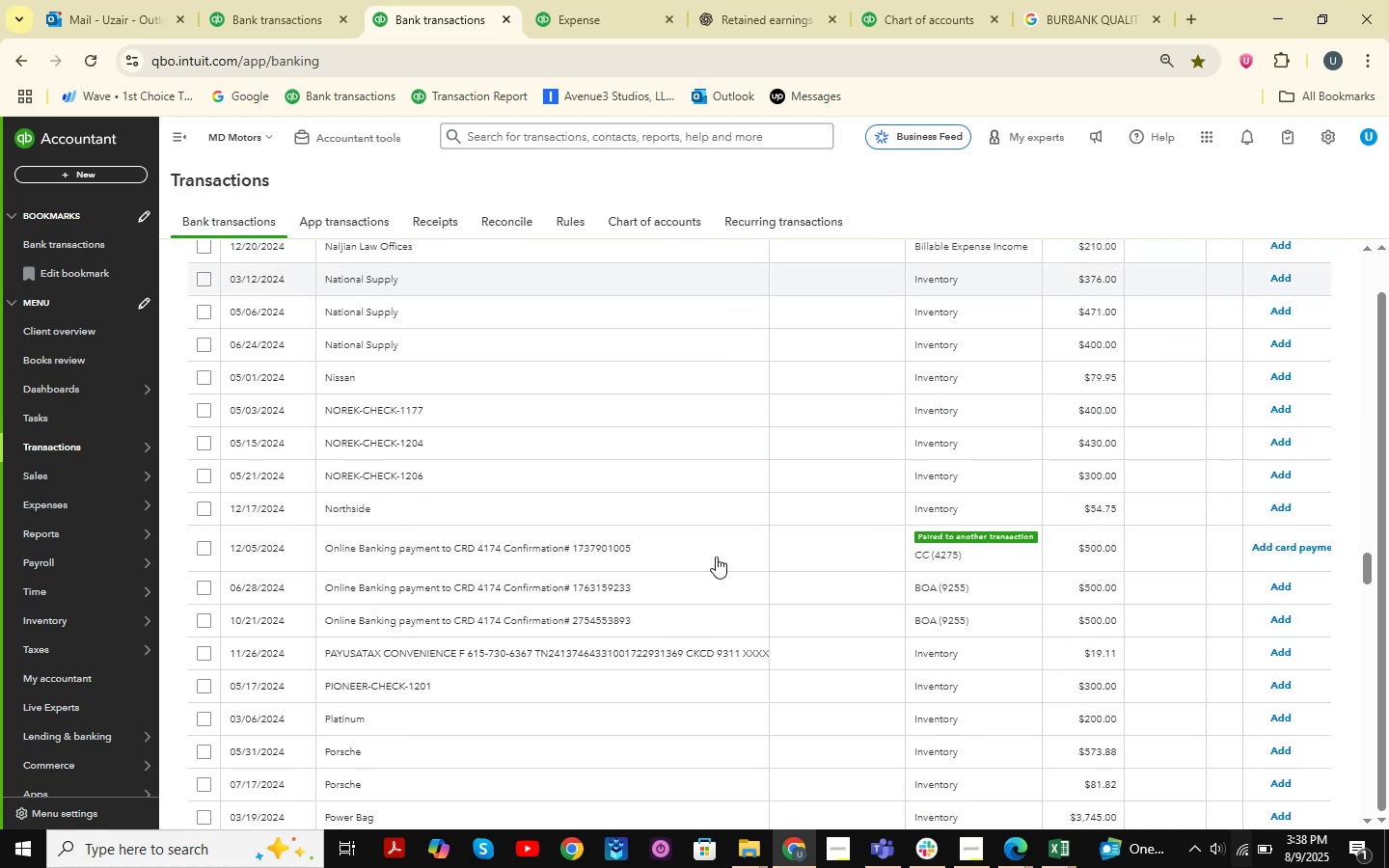 
scroll: coordinate [717, 560], scroll_direction: up, amount: 14.0
 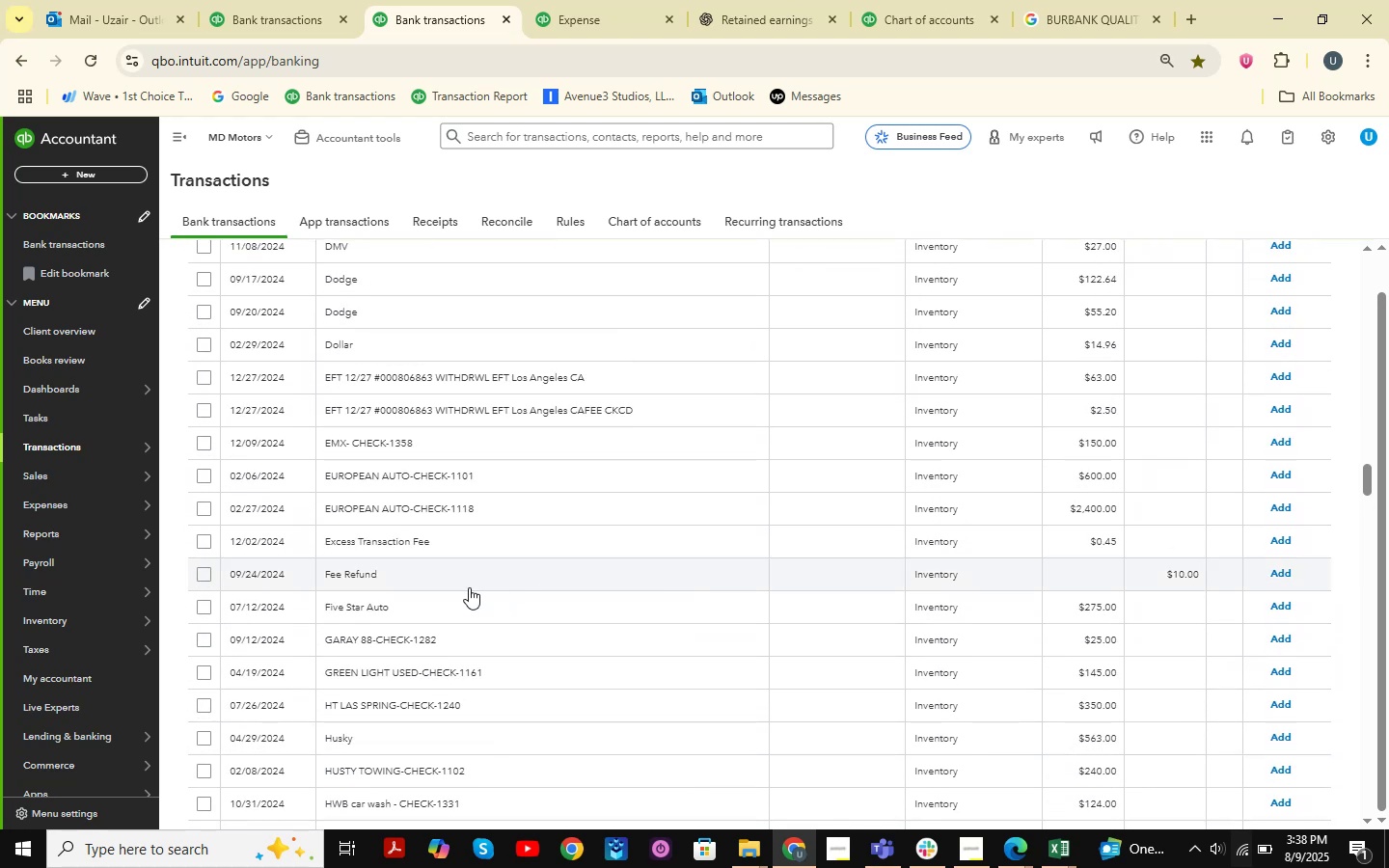 
left_click([447, 584])
 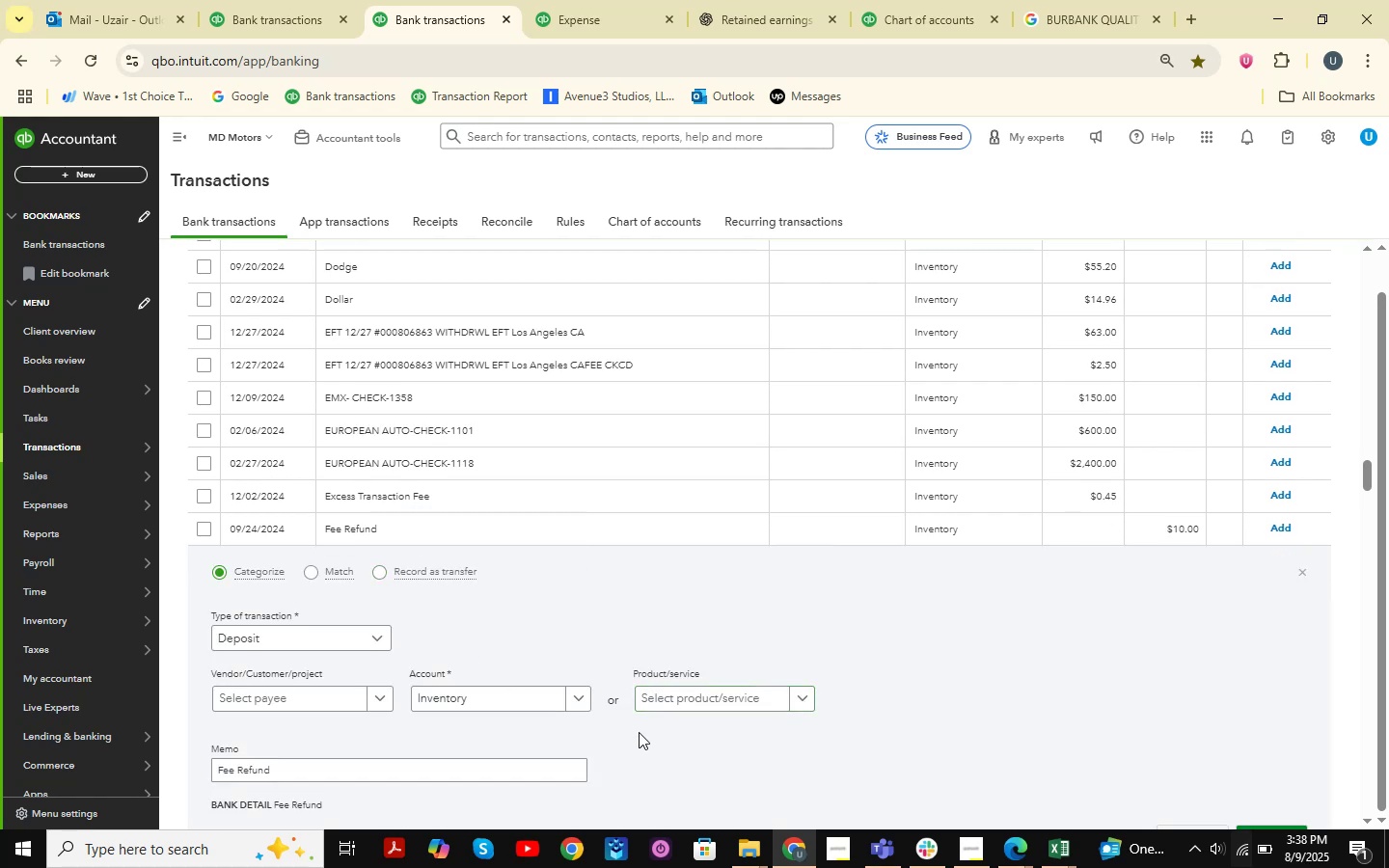 
left_click([476, 692])
 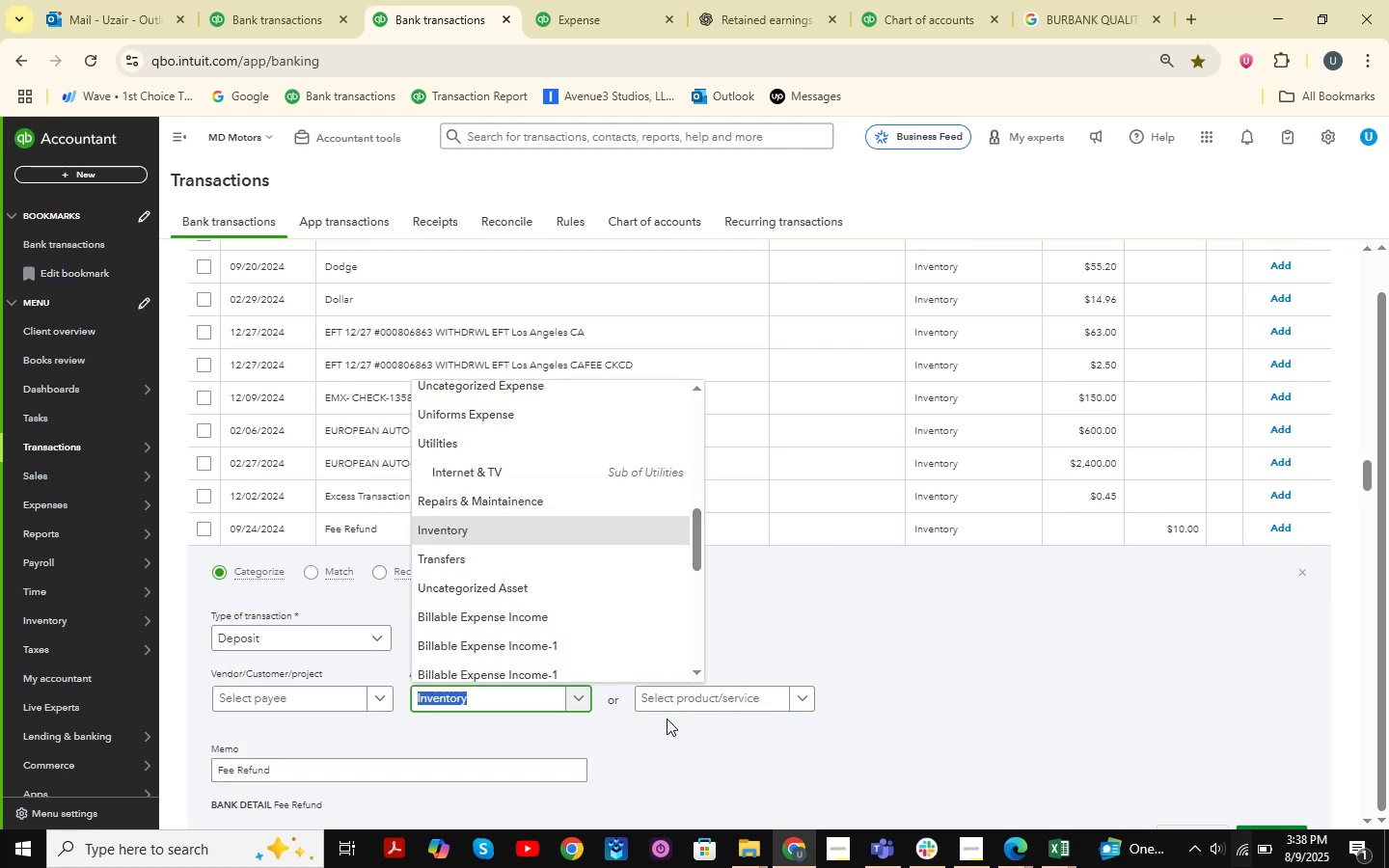 
type(banks )
key(Backspace)
key(Backspace)
 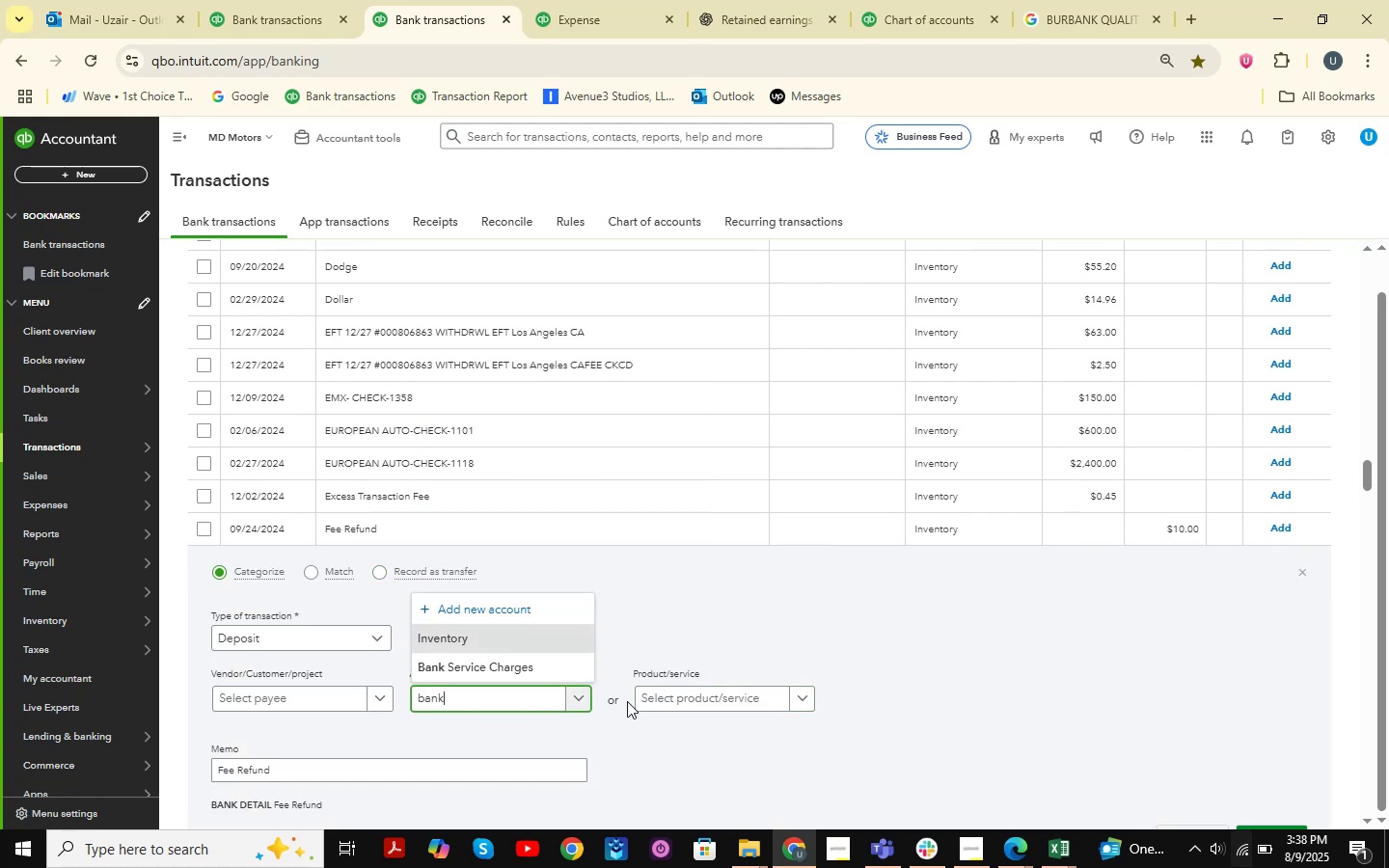 
left_click([543, 667])
 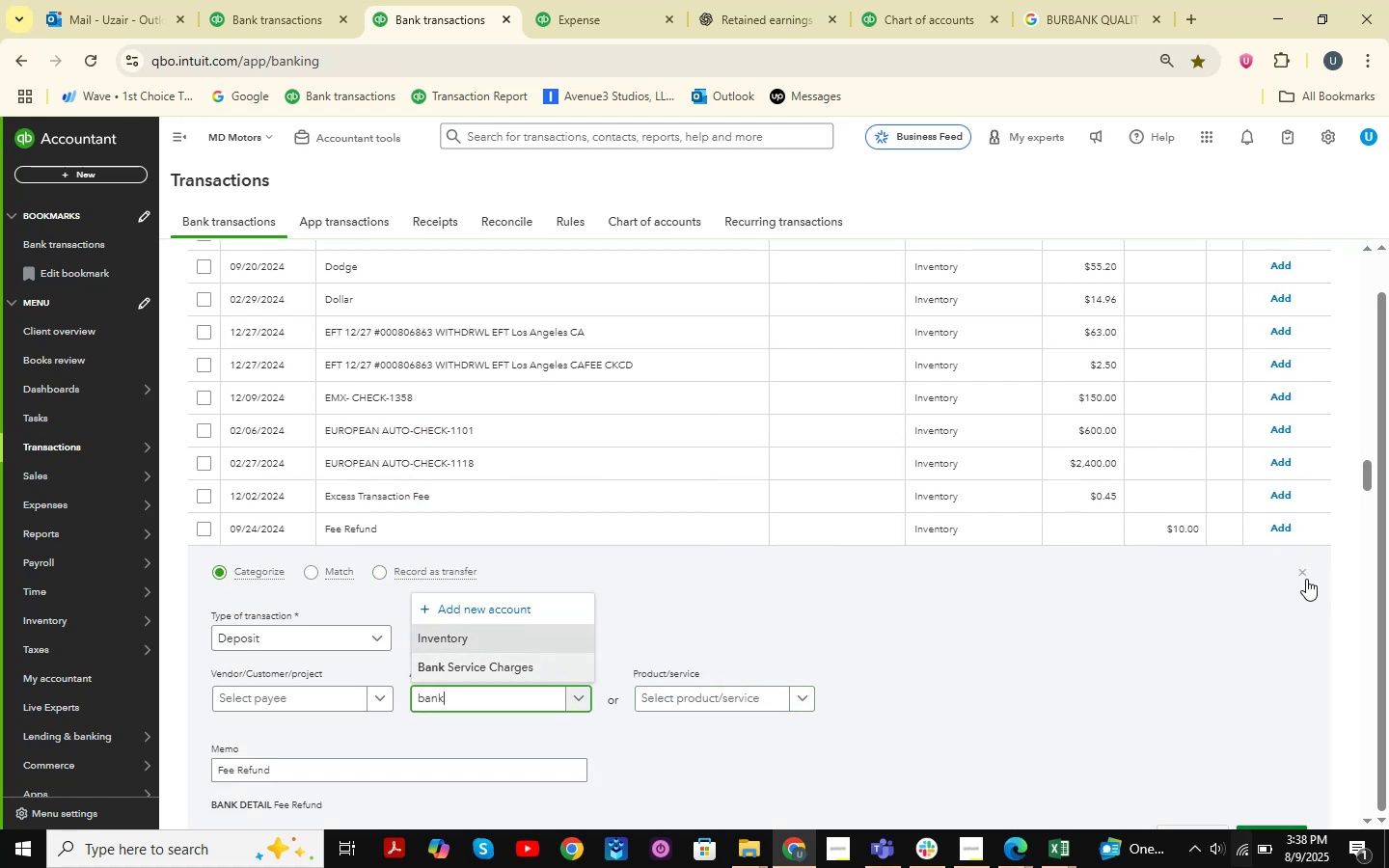 
scroll: coordinate [1299, 589], scroll_direction: down, amount: 1.0
 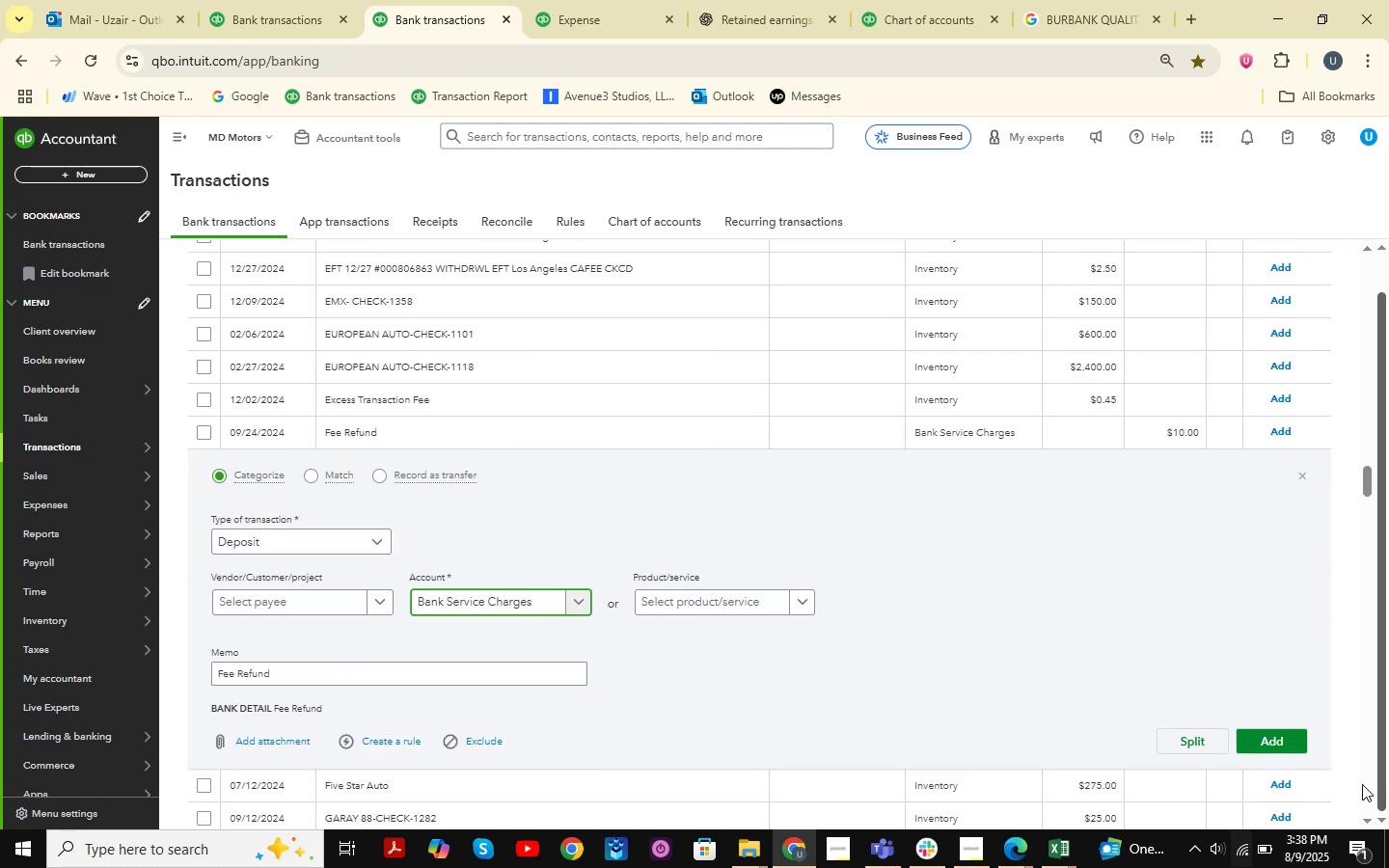 
left_click([1298, 736])
 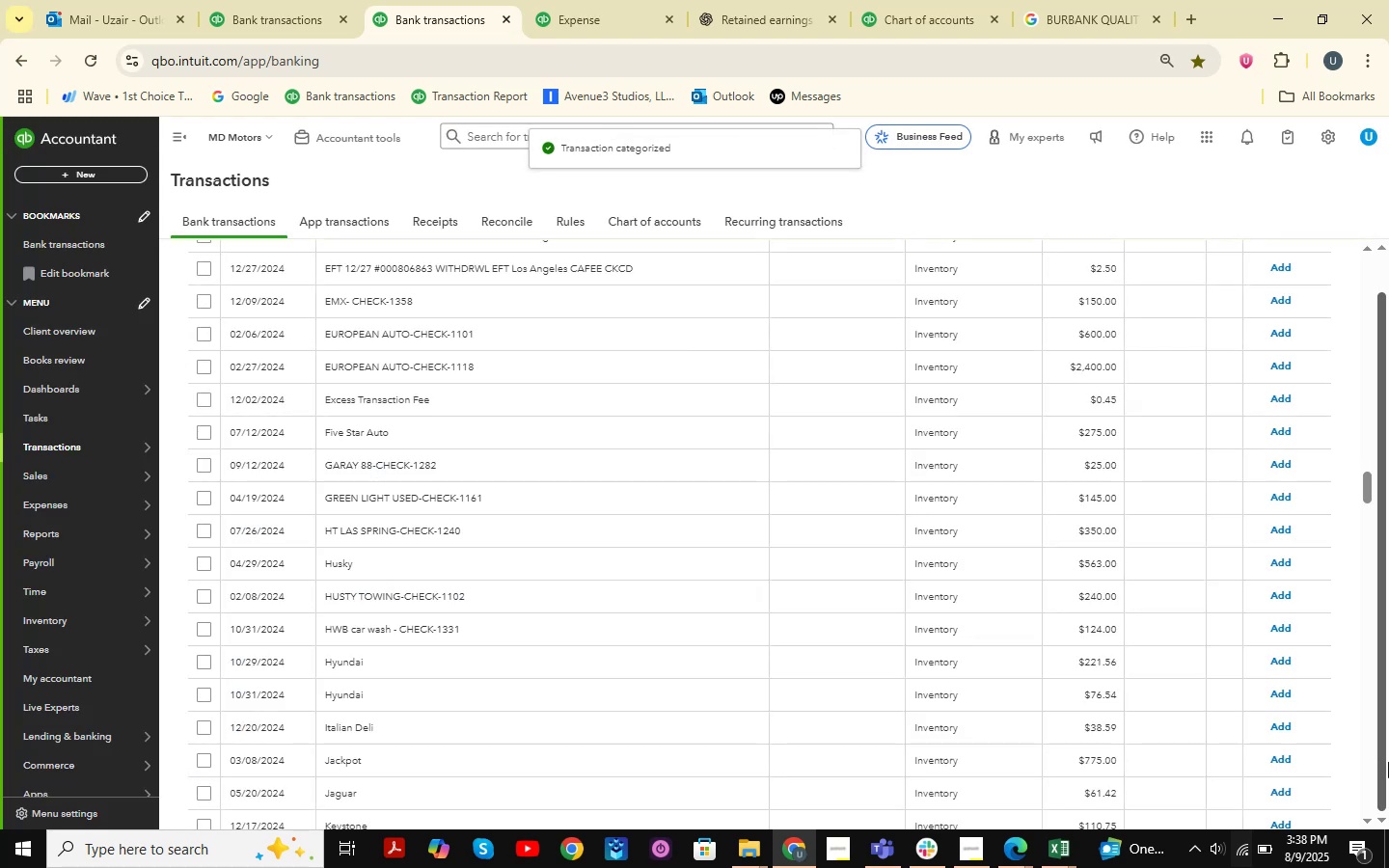 
wait(12.73)
 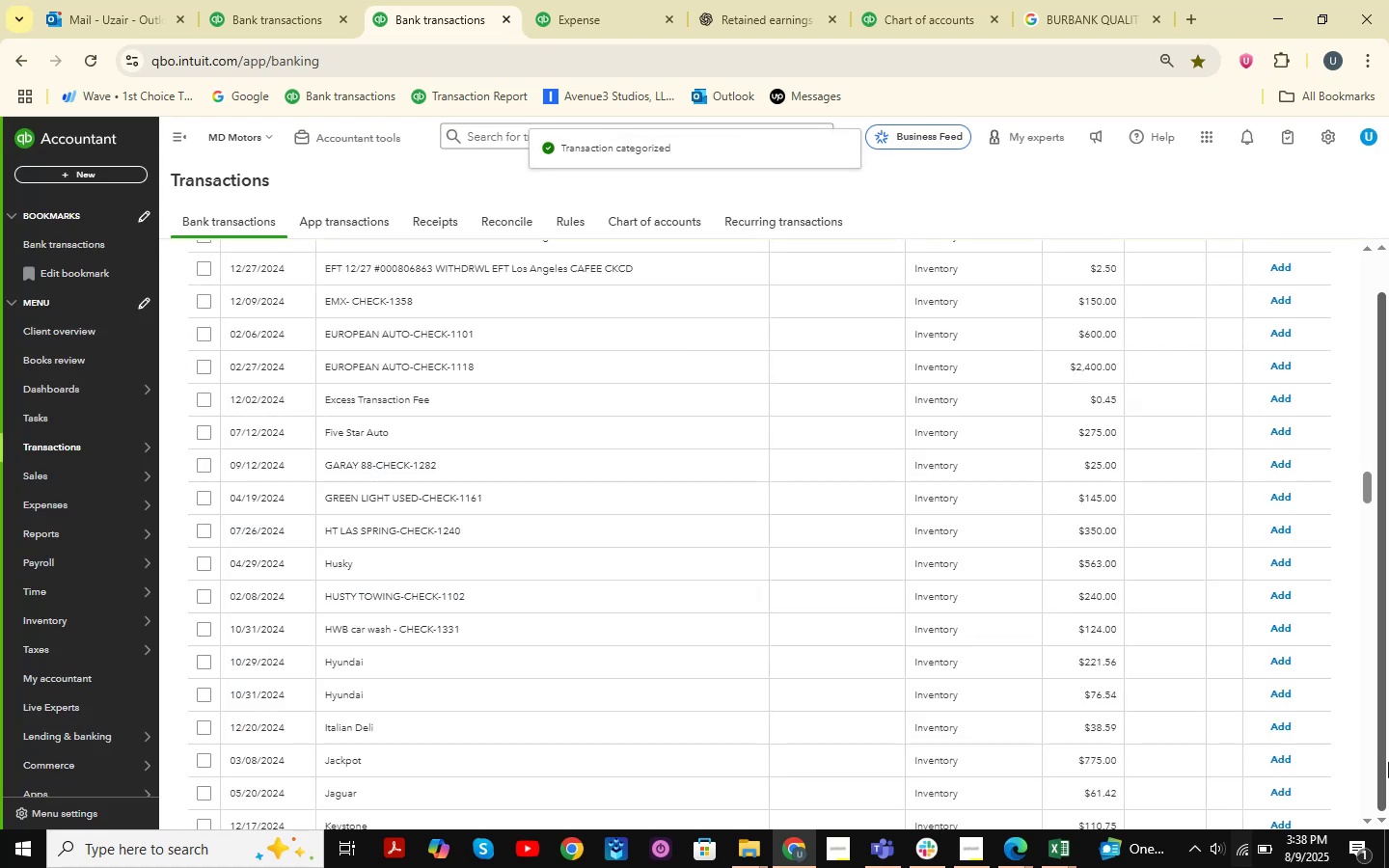 
scroll: coordinate [809, 529], scroll_direction: up, amount: 1.0
 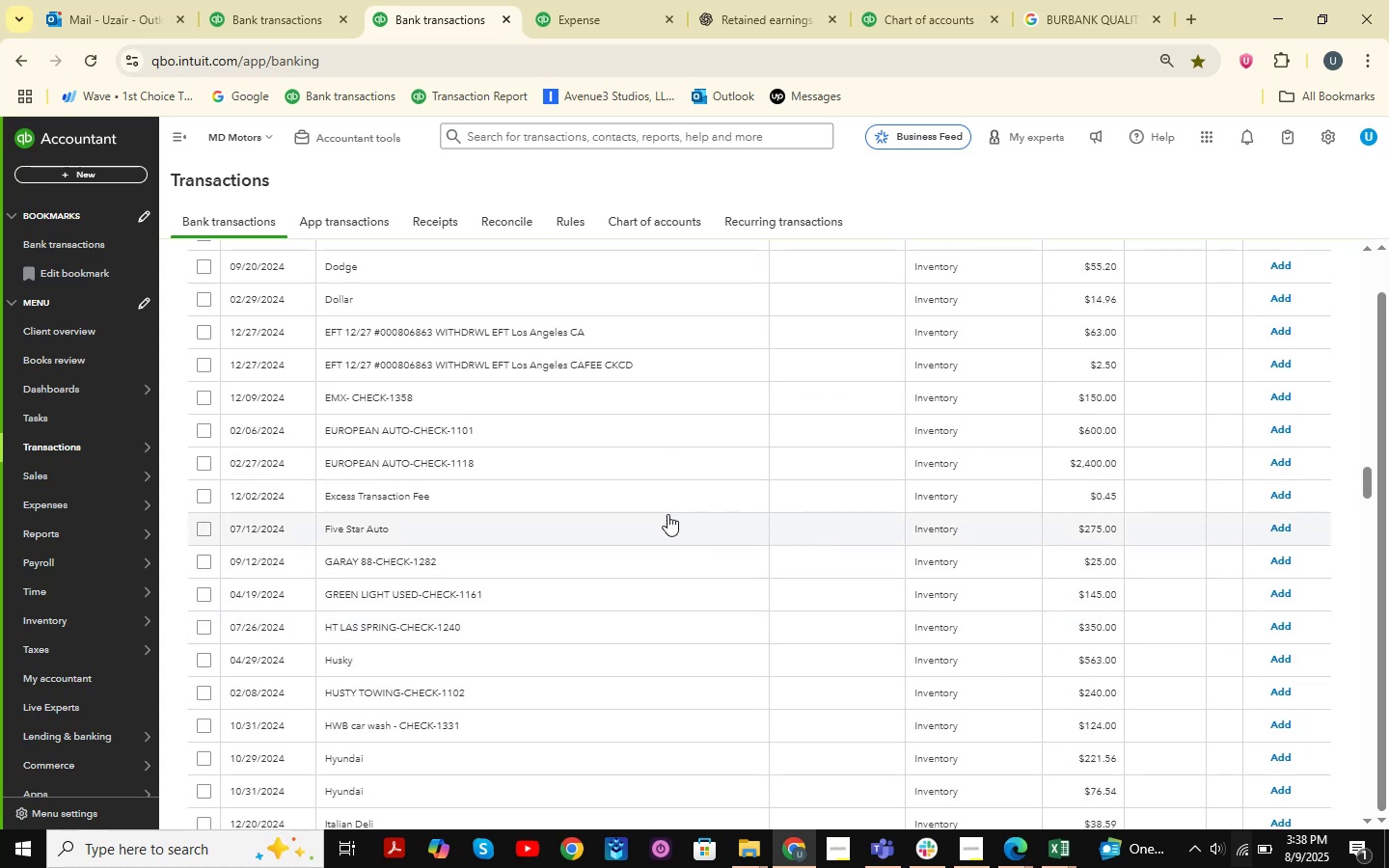 
left_click([686, 505])
 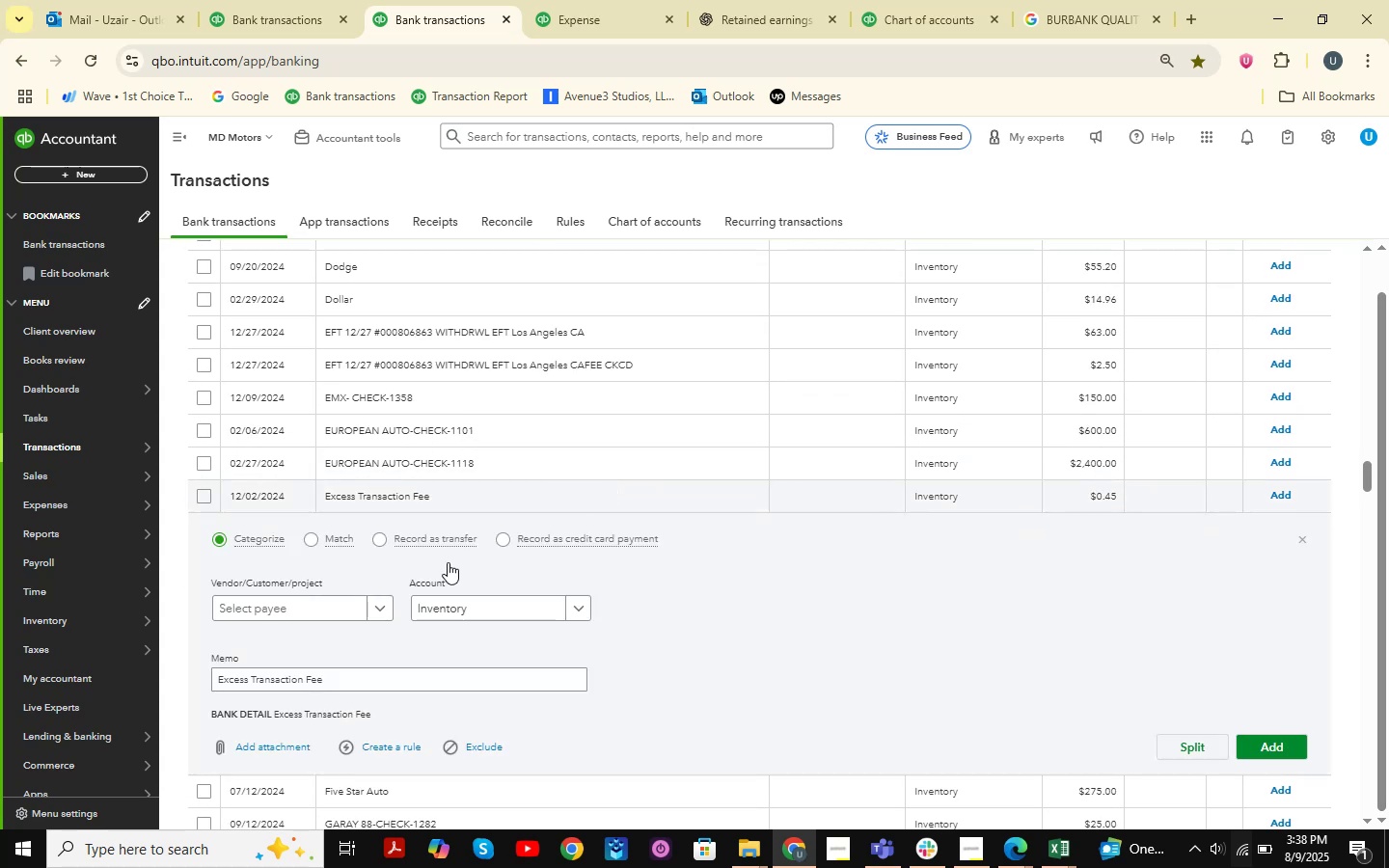 
left_click([490, 615])
 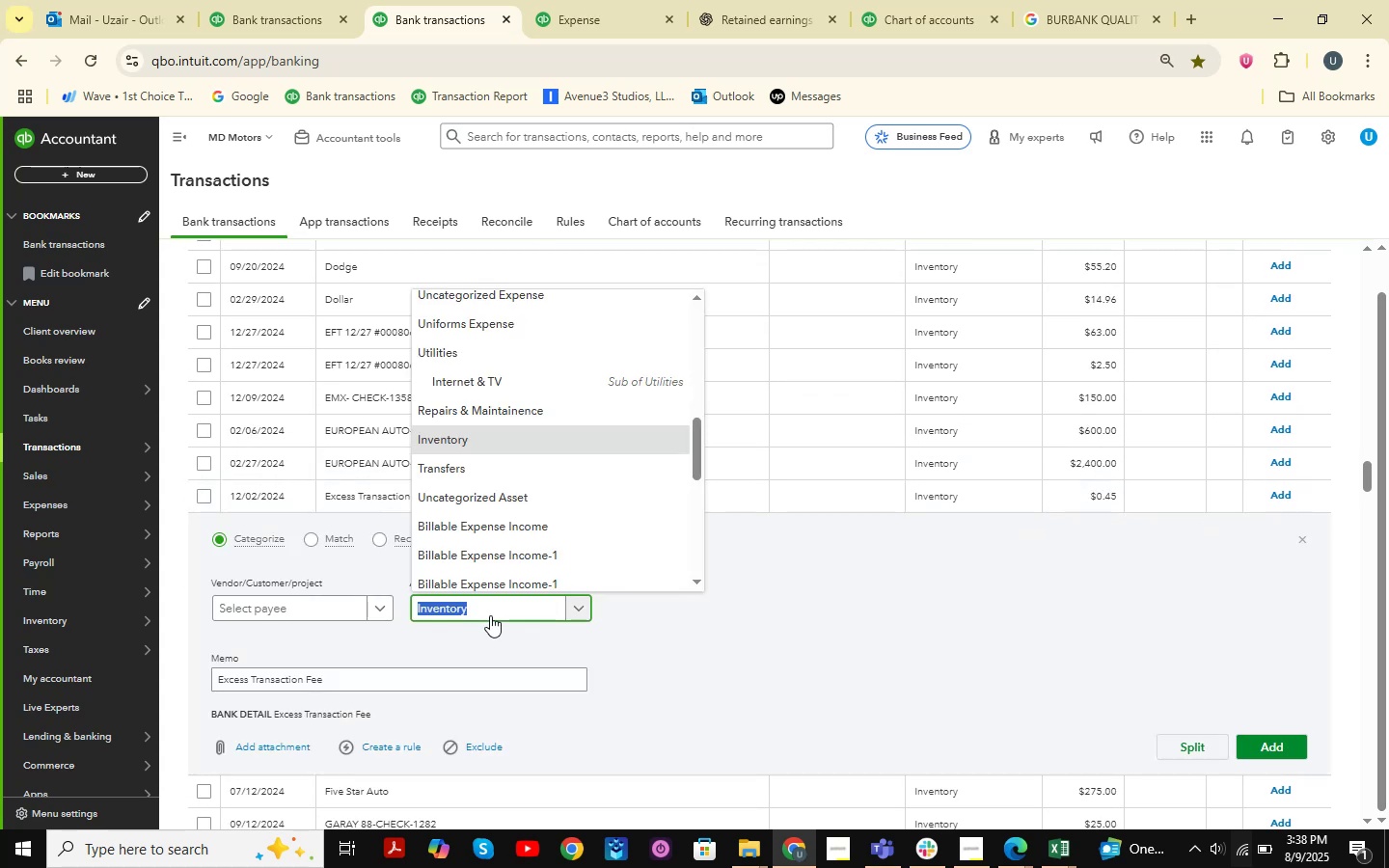 
type(n)
key(Backspace)
key(Backspace)
type(bank )
 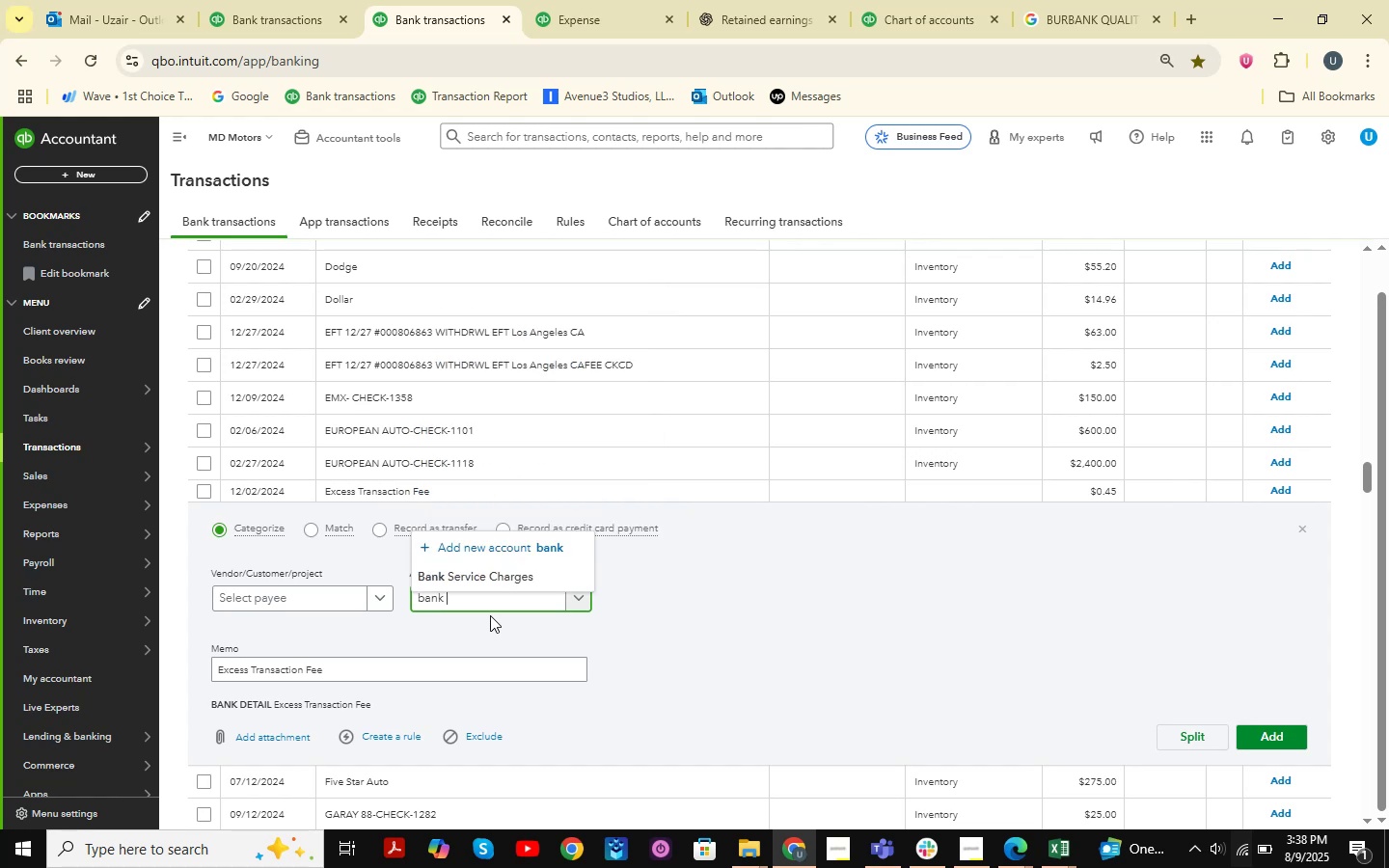 
key(ArrowUp)
 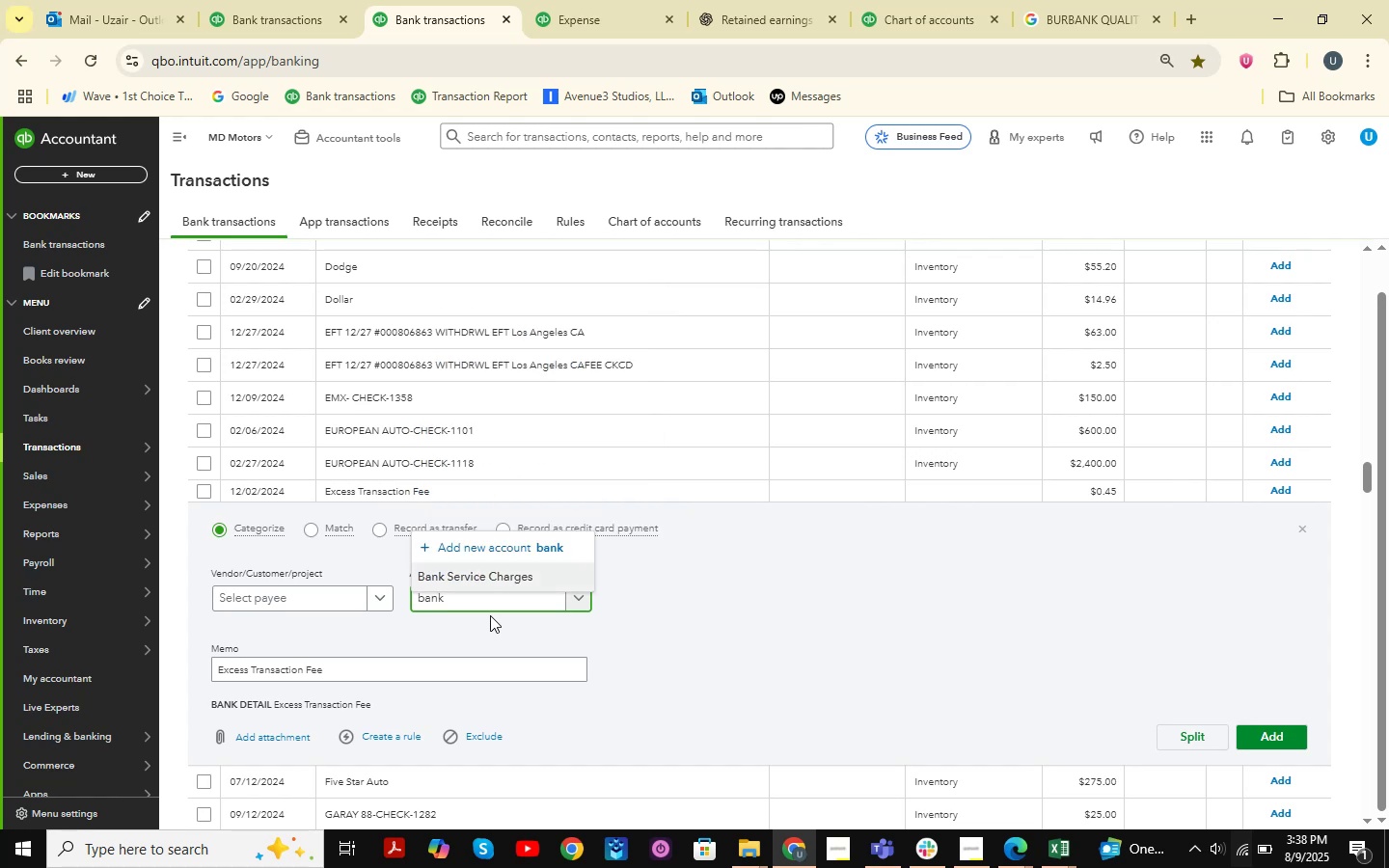 
key(Enter)
 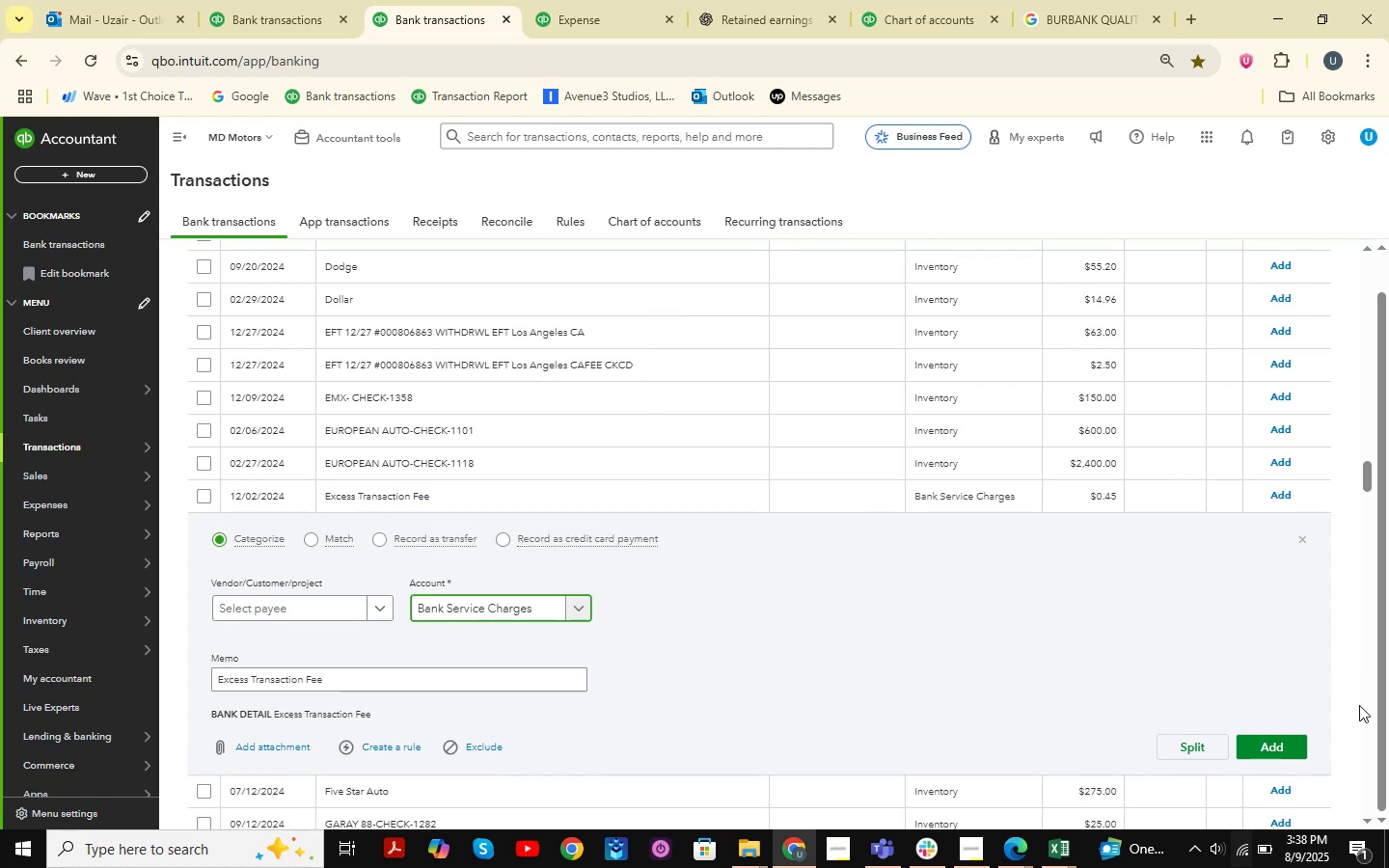 
left_click([1289, 746])
 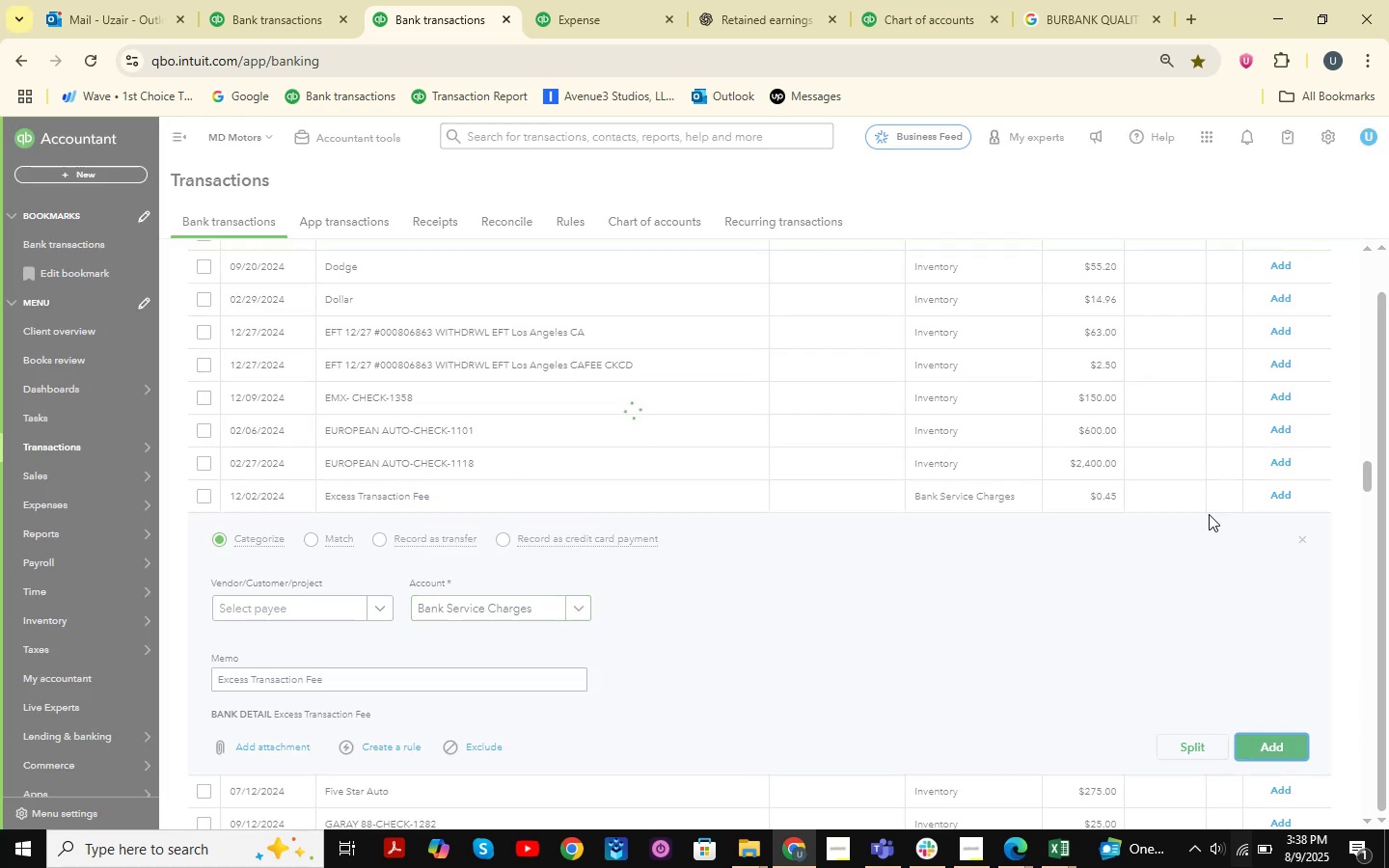 
wait(8.89)
 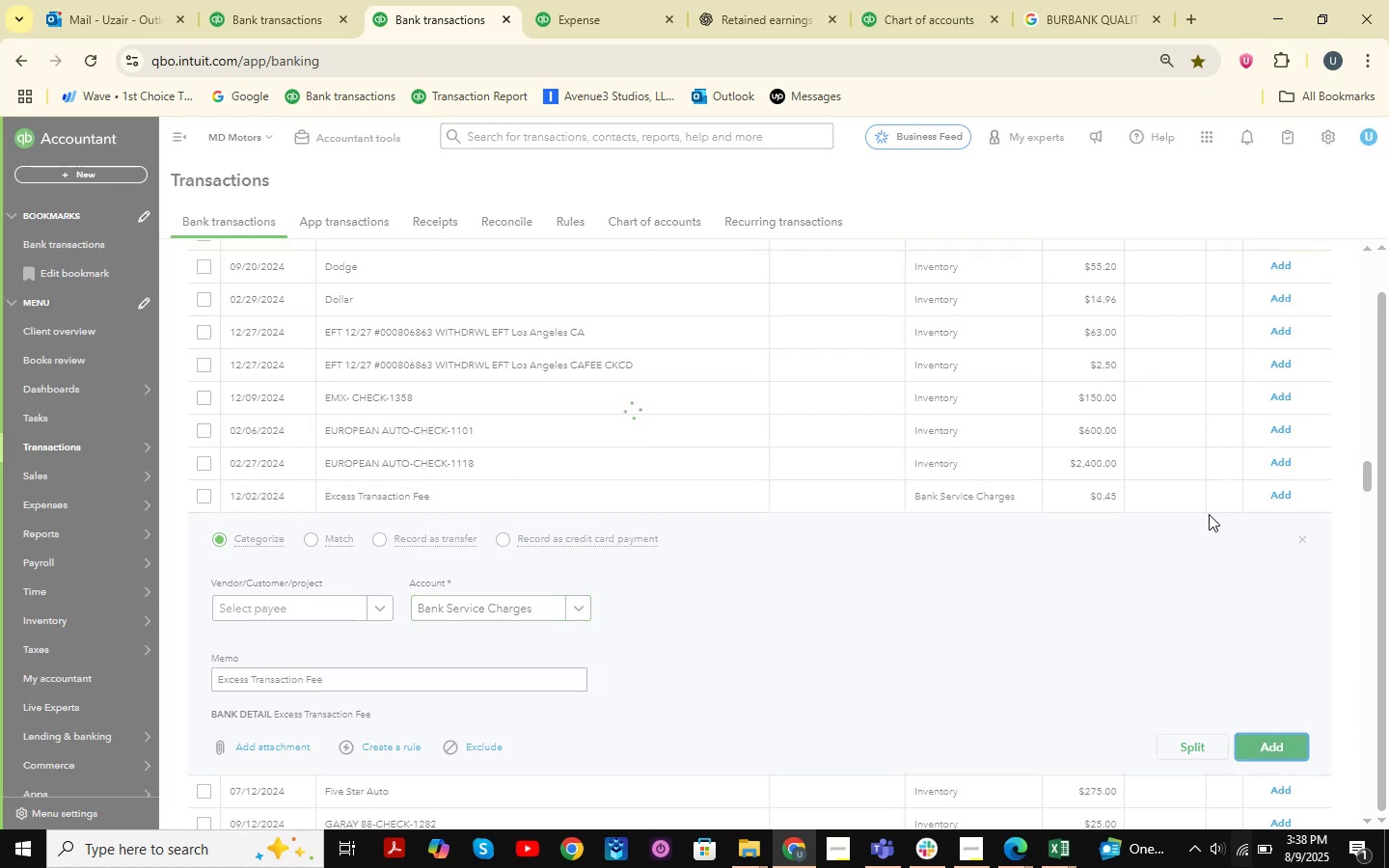 
scroll: coordinate [789, 443], scroll_direction: up, amount: 38.0
 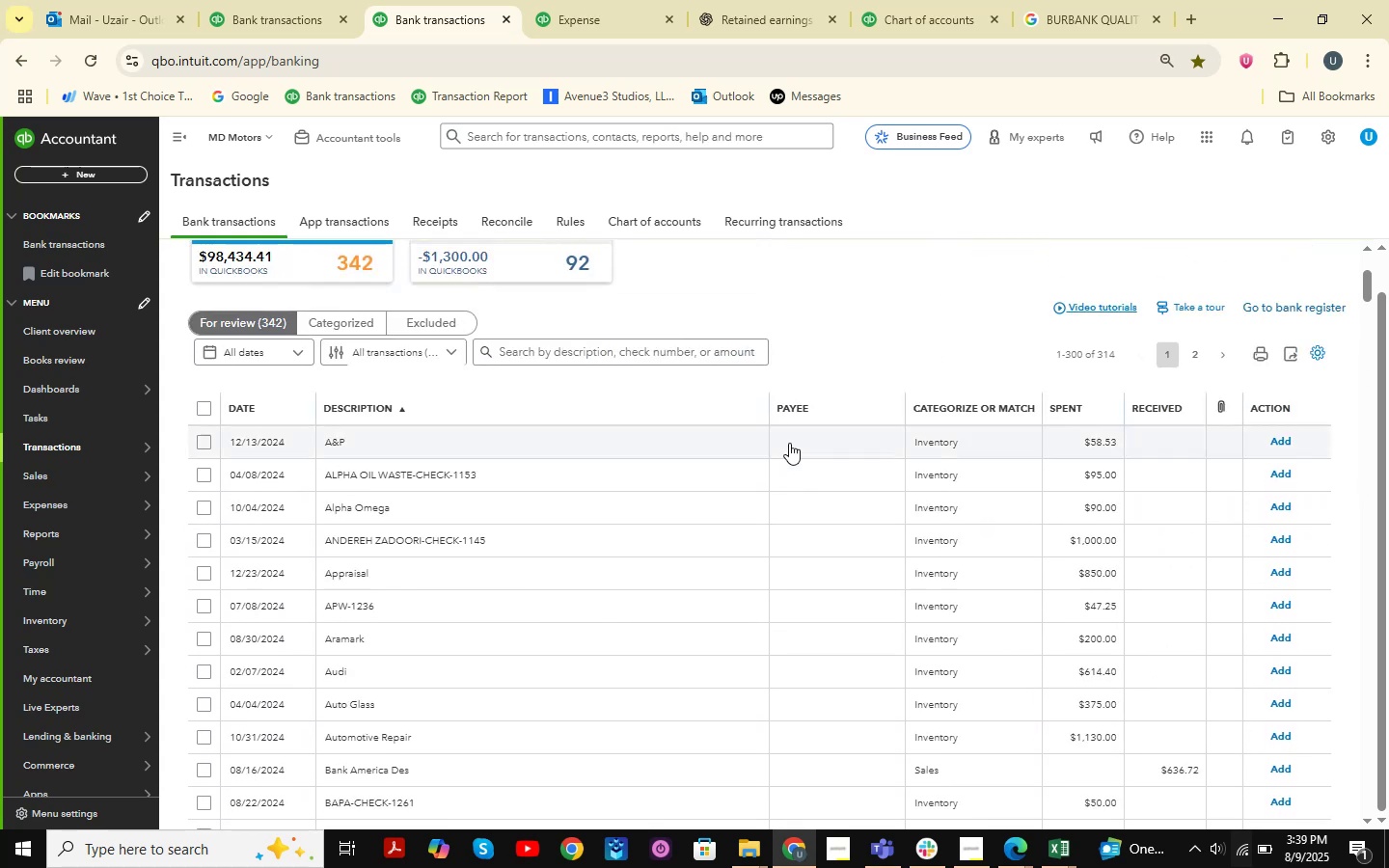 
scroll: coordinate [1248, 432], scroll_direction: down, amount: 14.0
 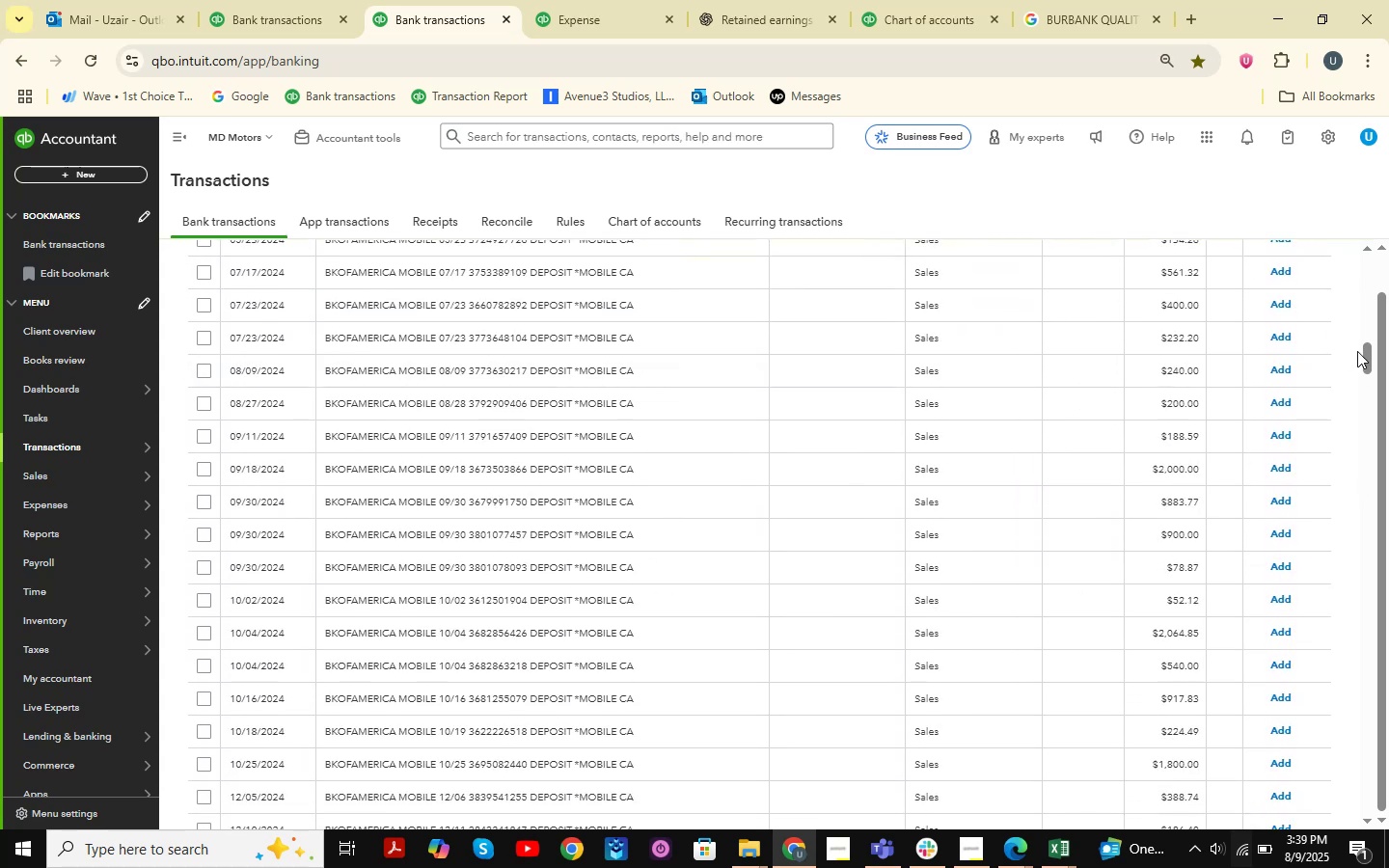 
left_click_drag(start_coordinate=[1364, 352], to_coordinate=[1379, 827])
 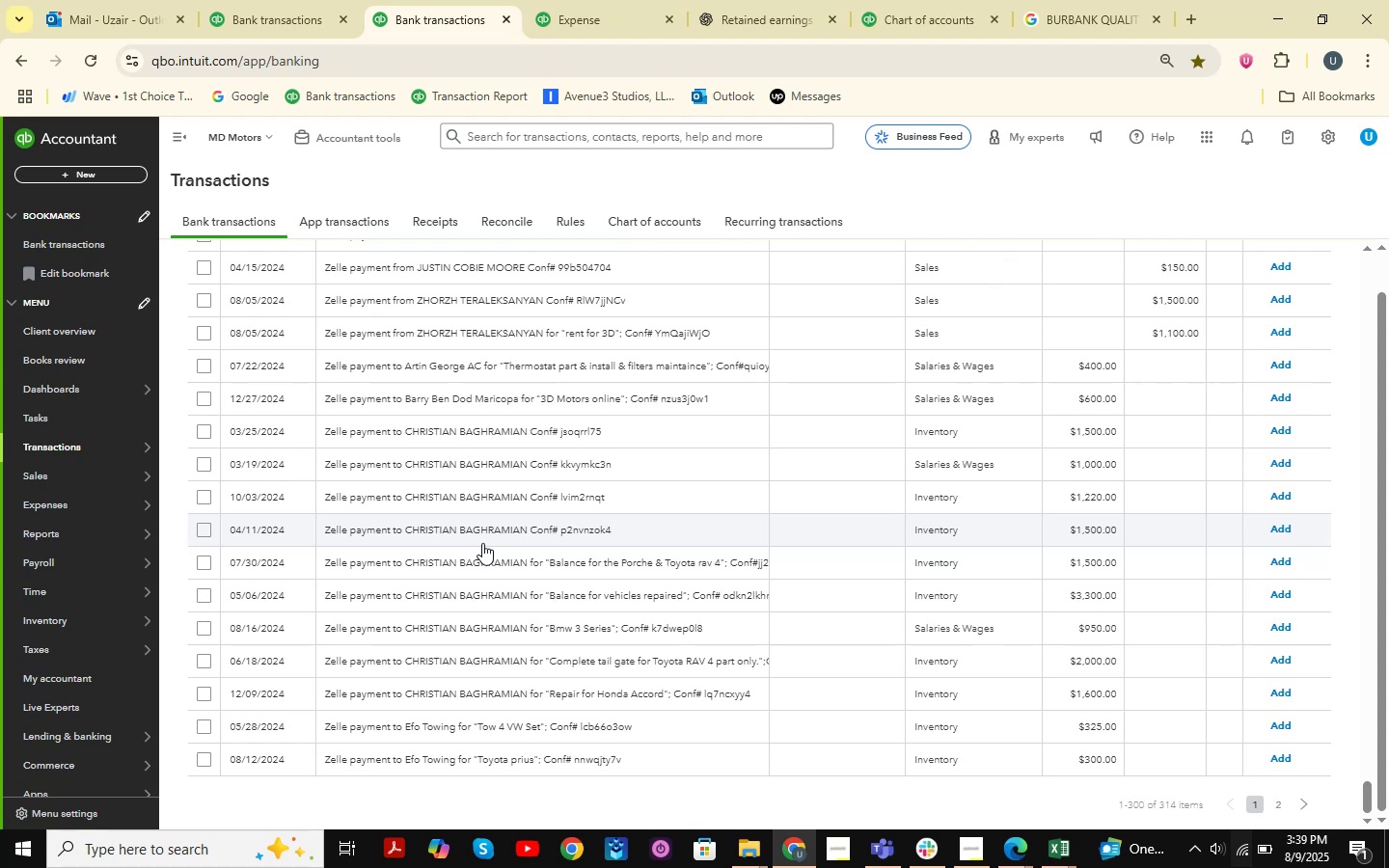 
scroll: coordinate [482, 543], scroll_direction: up, amount: 13.0
 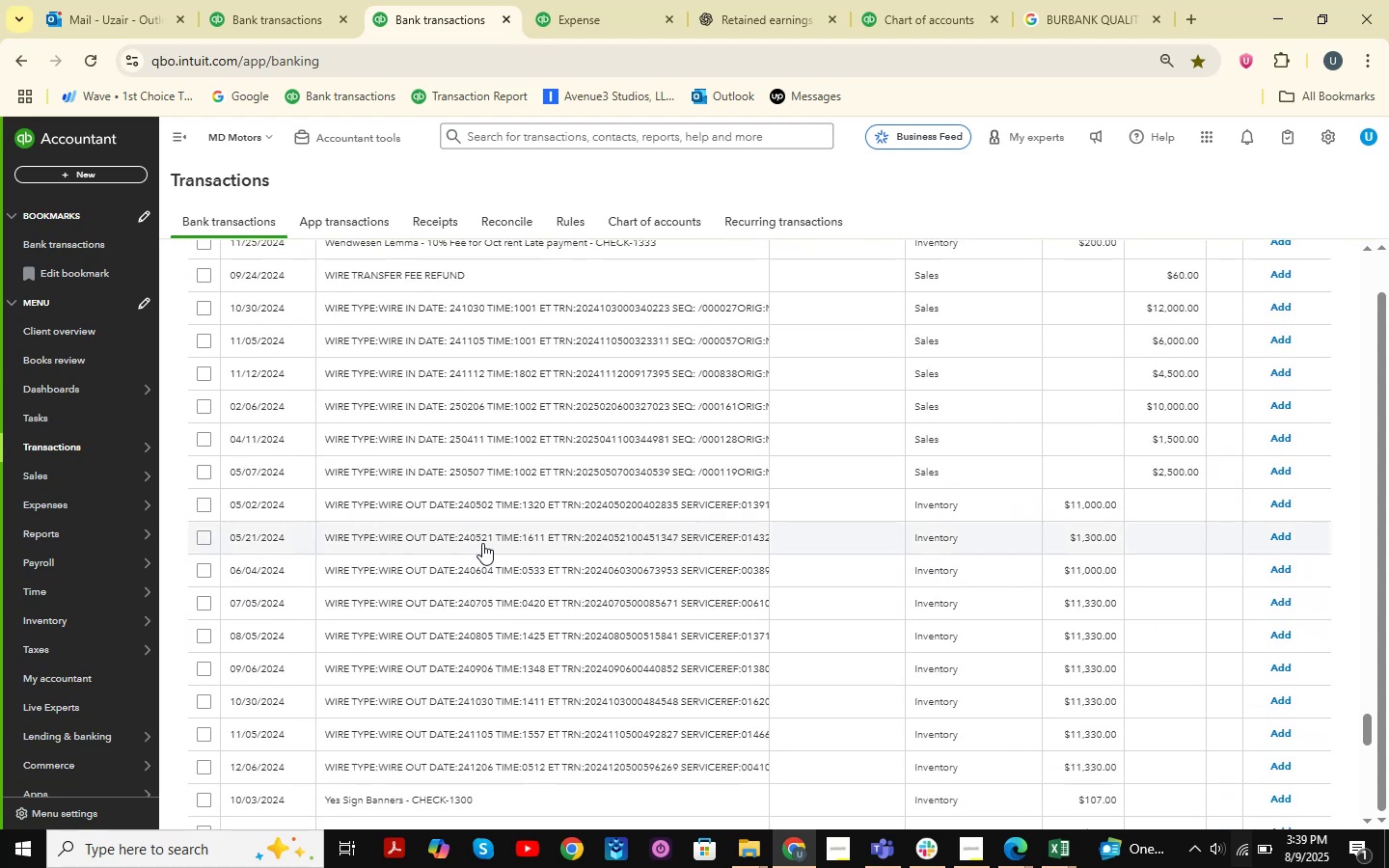 
wait(6.4)
 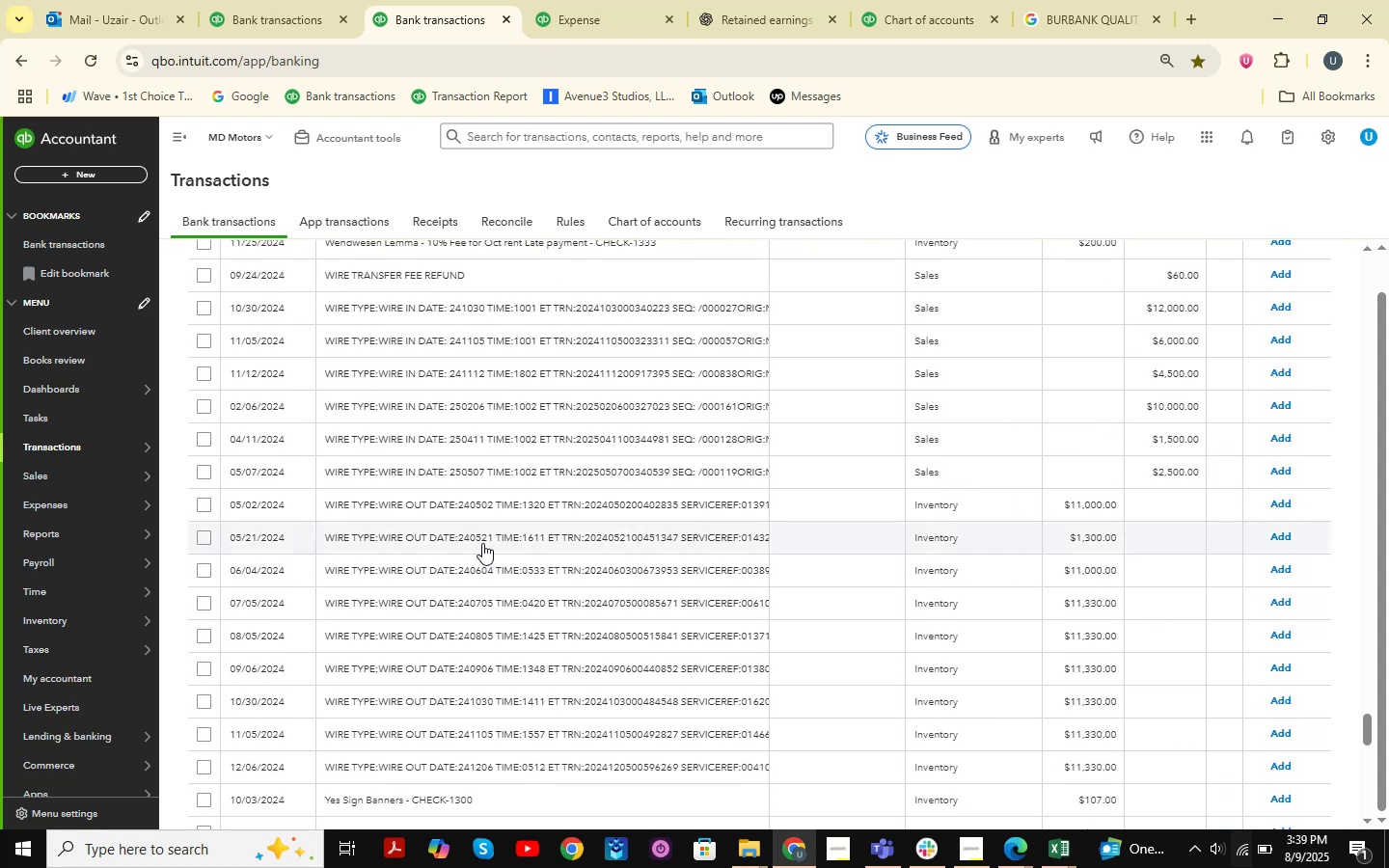 
scroll: coordinate [554, 498], scroll_direction: up, amount: 13.0
 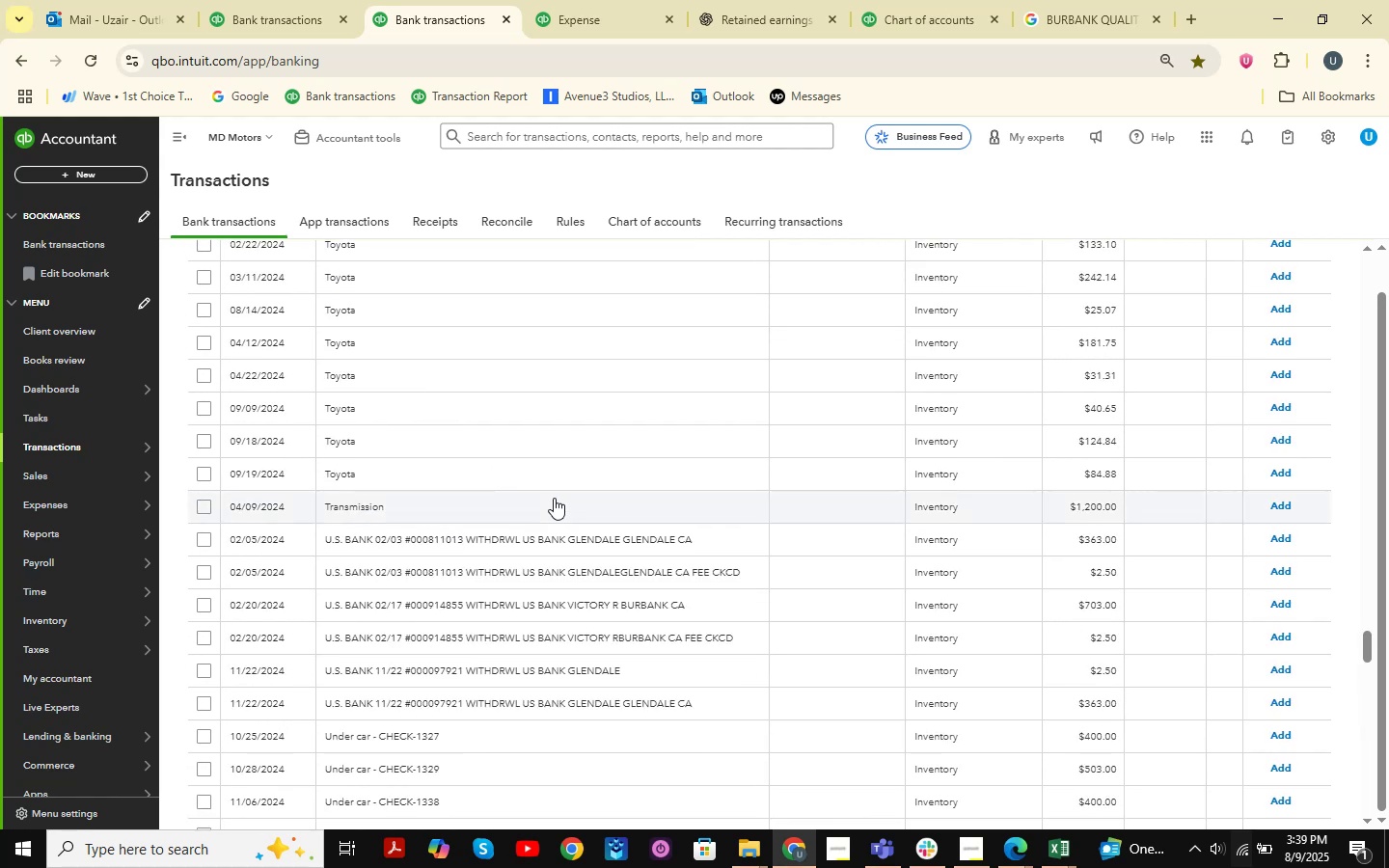 
scroll: coordinate [554, 498], scroll_direction: down, amount: 5.0
 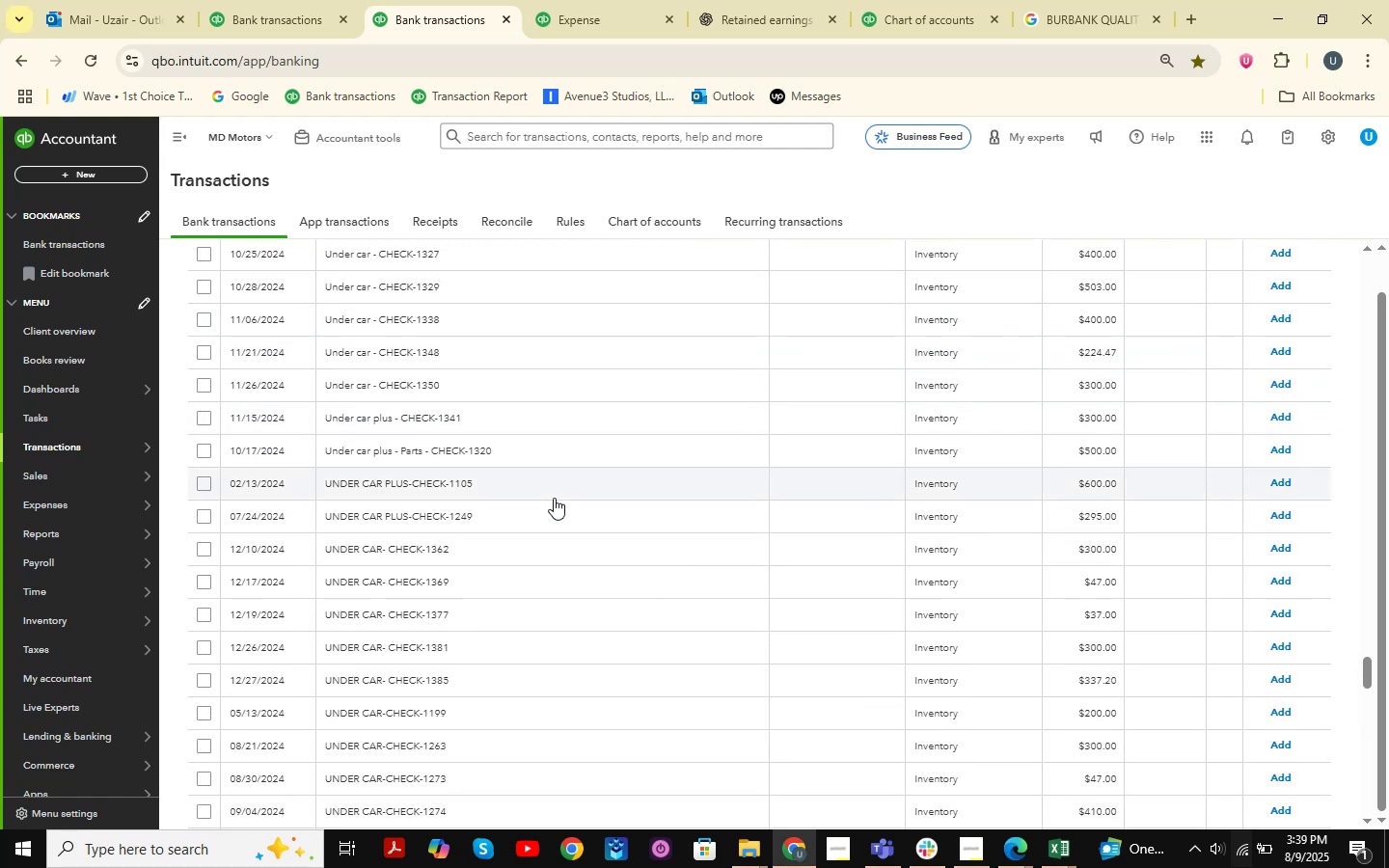 
scroll: coordinate [649, 529], scroll_direction: up, amount: 80.0
 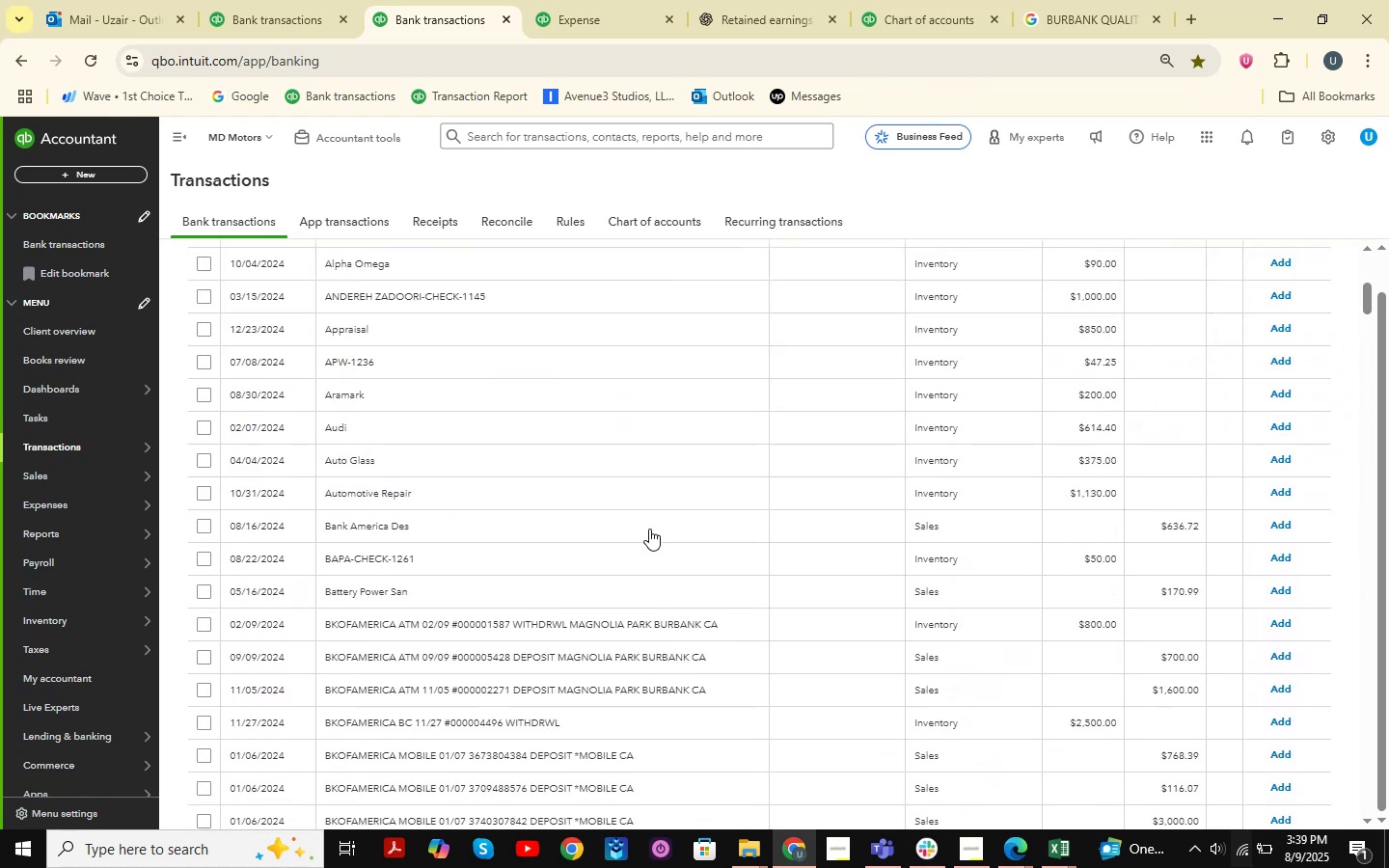 
scroll: coordinate [649, 529], scroll_direction: down, amount: 30.0
 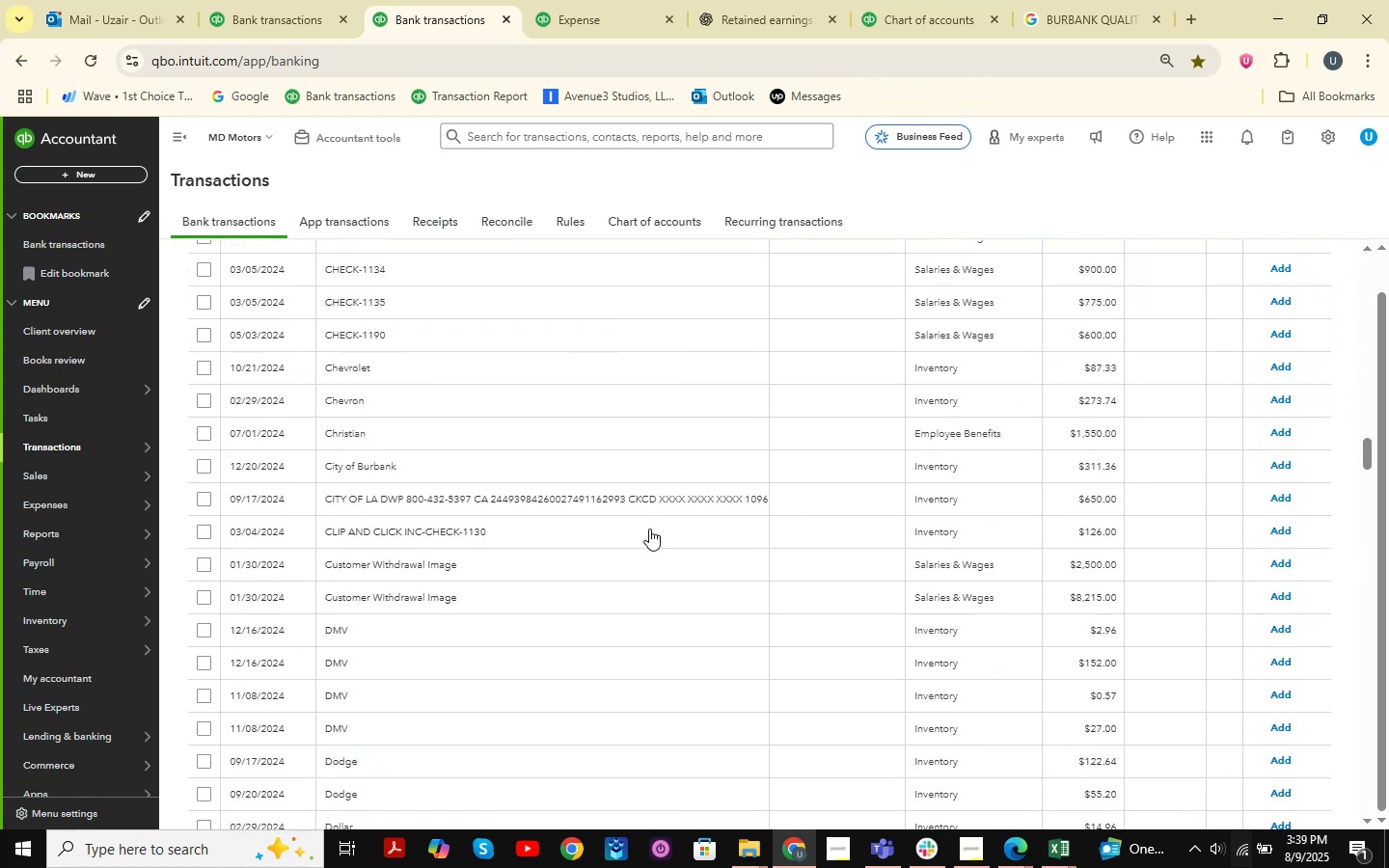 
scroll: coordinate [649, 529], scroll_direction: up, amount: 3.0
 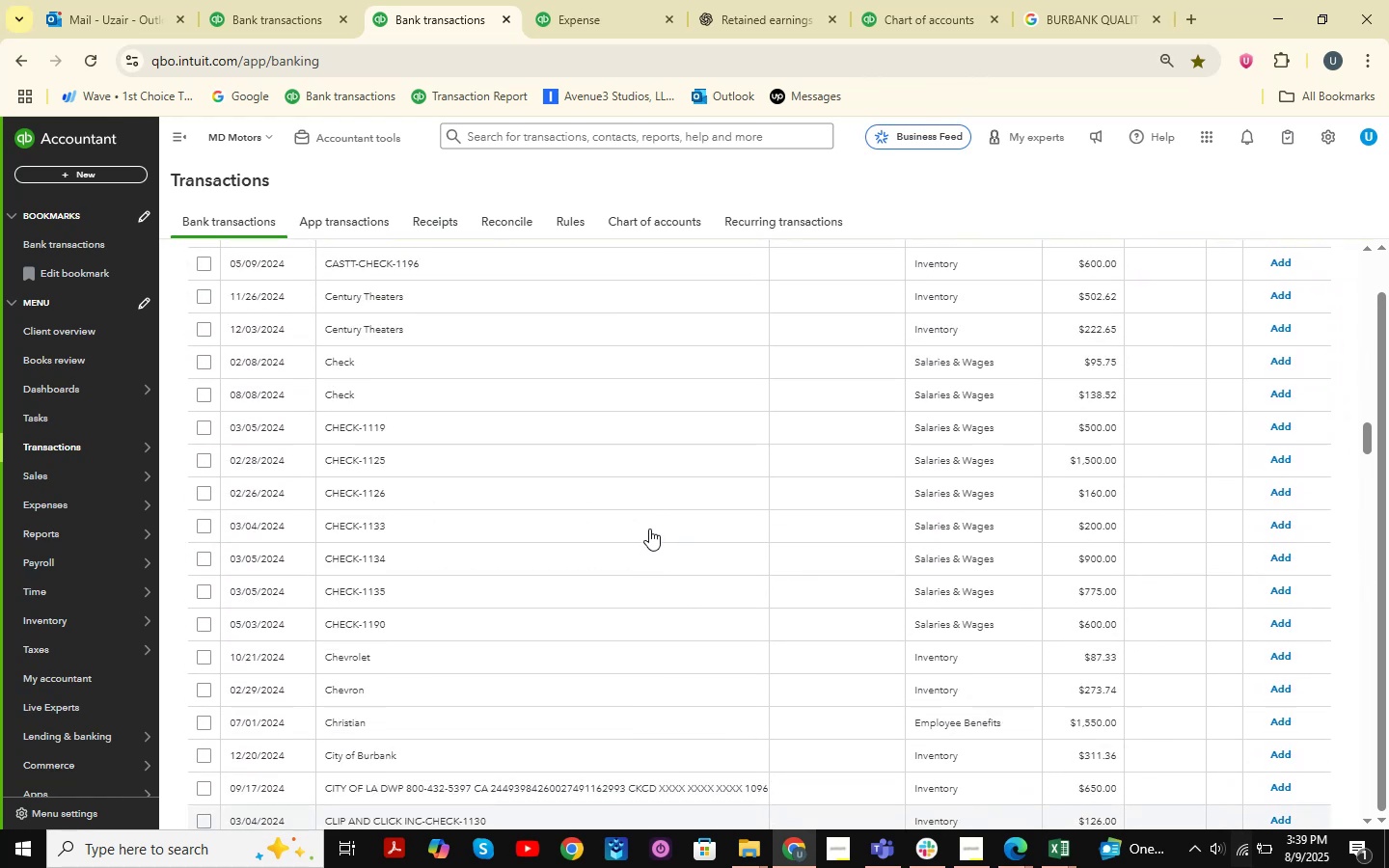 
scroll: coordinate [649, 529], scroll_direction: down, amount: 11.0
 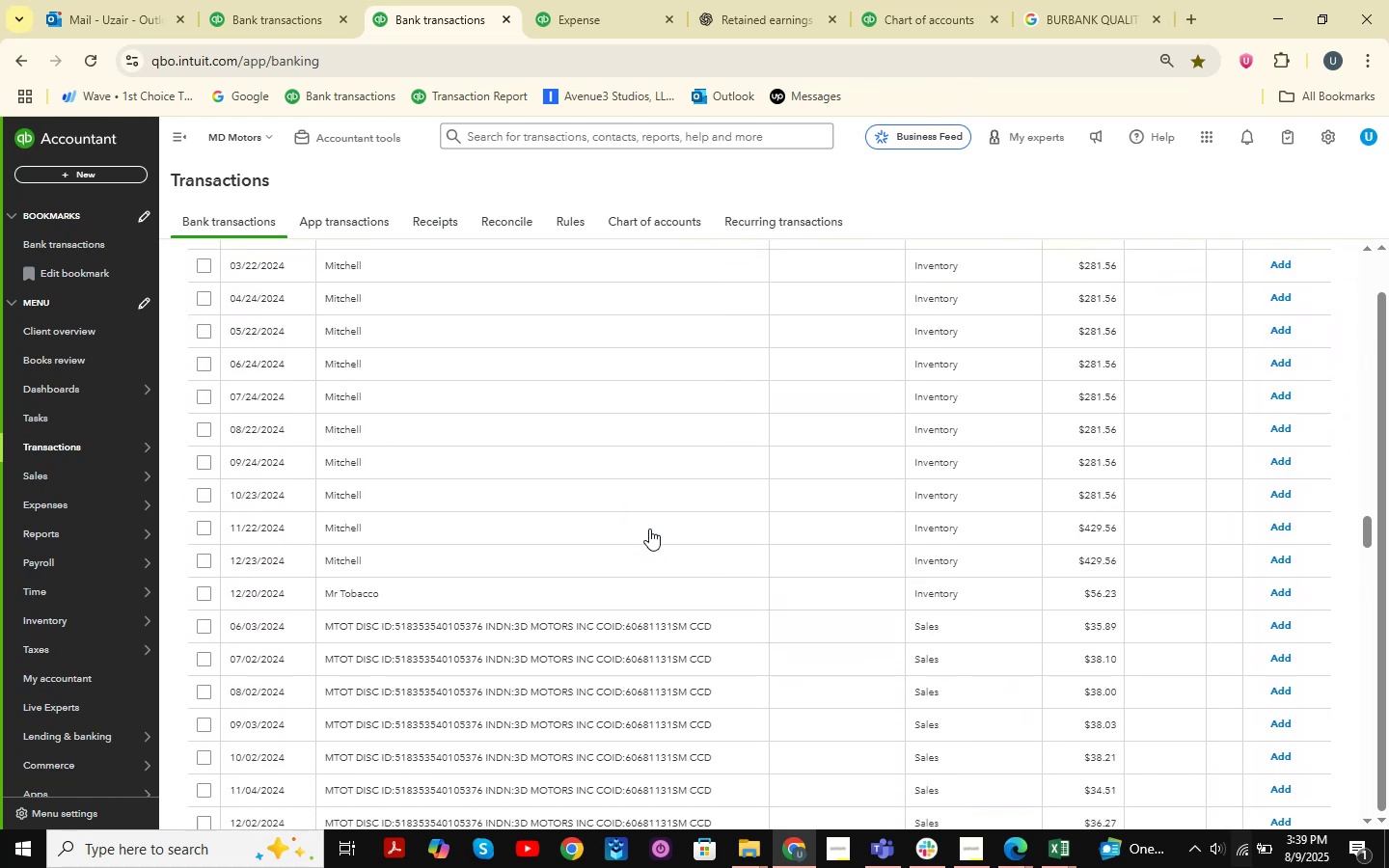 
scroll: coordinate [371, 421], scroll_direction: up, amount: 2.0
 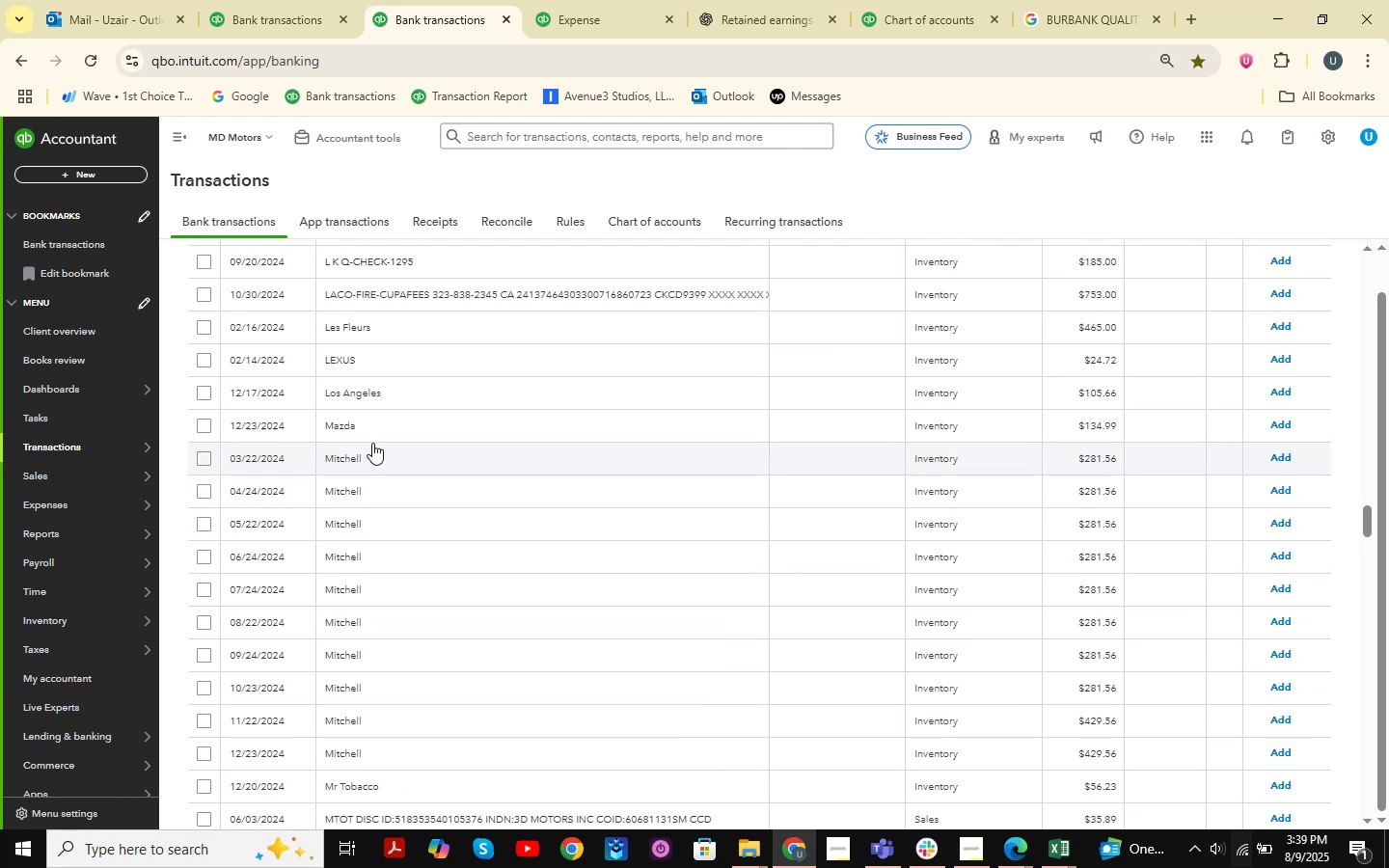 
left_click([366, 461])
 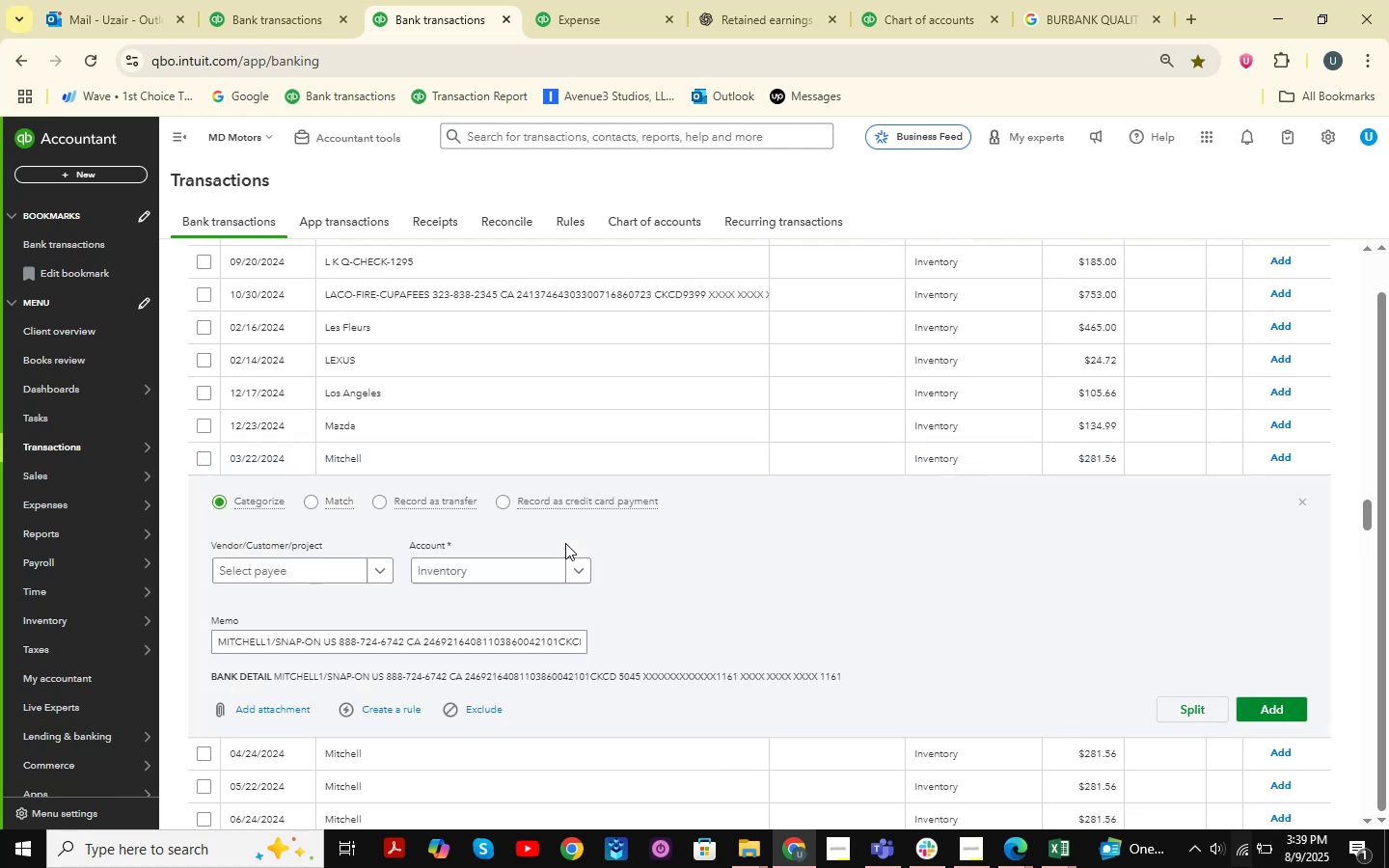 
scroll: coordinate [559, 539], scroll_direction: down, amount: 2.0
 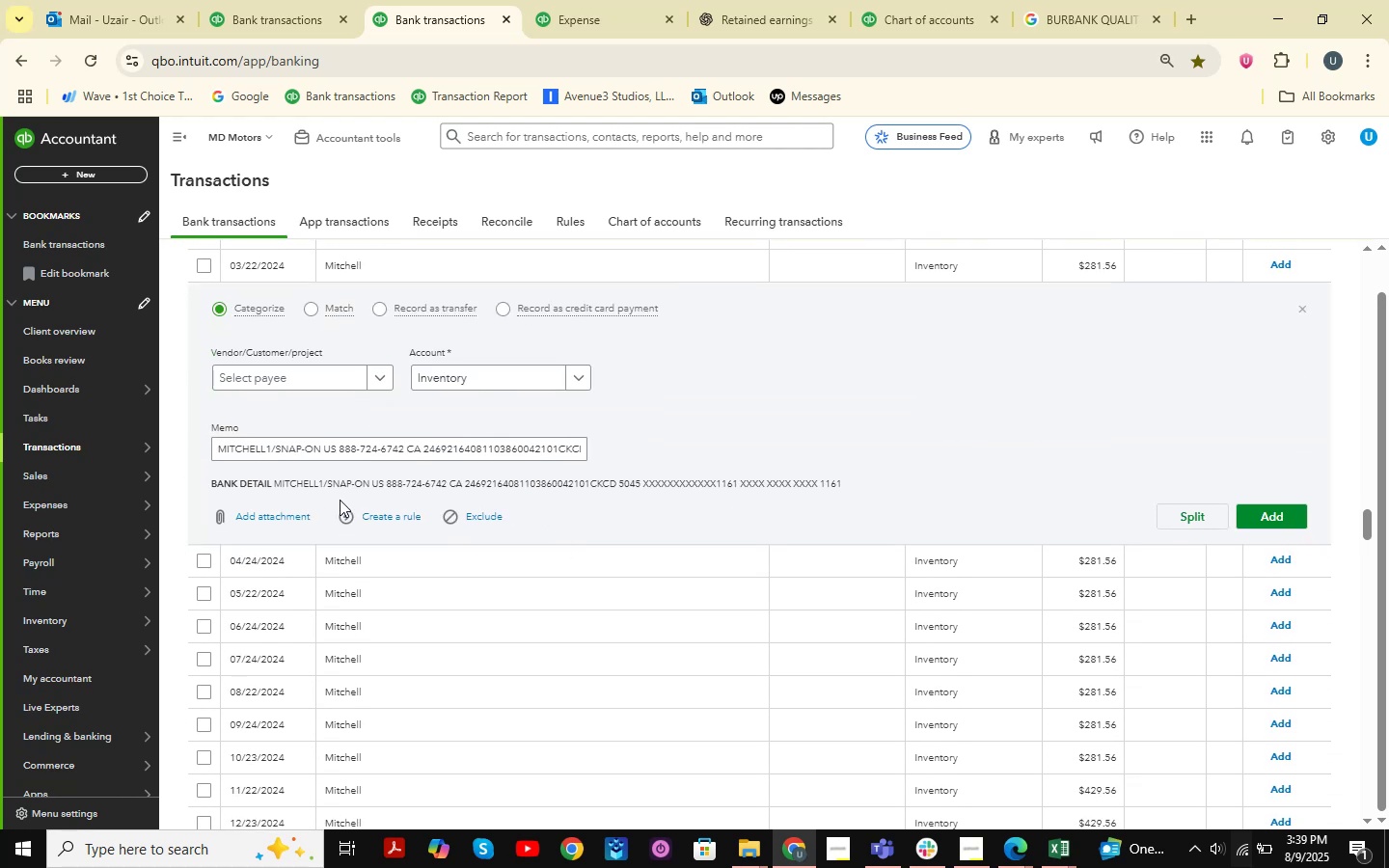 
left_click([326, 480])
 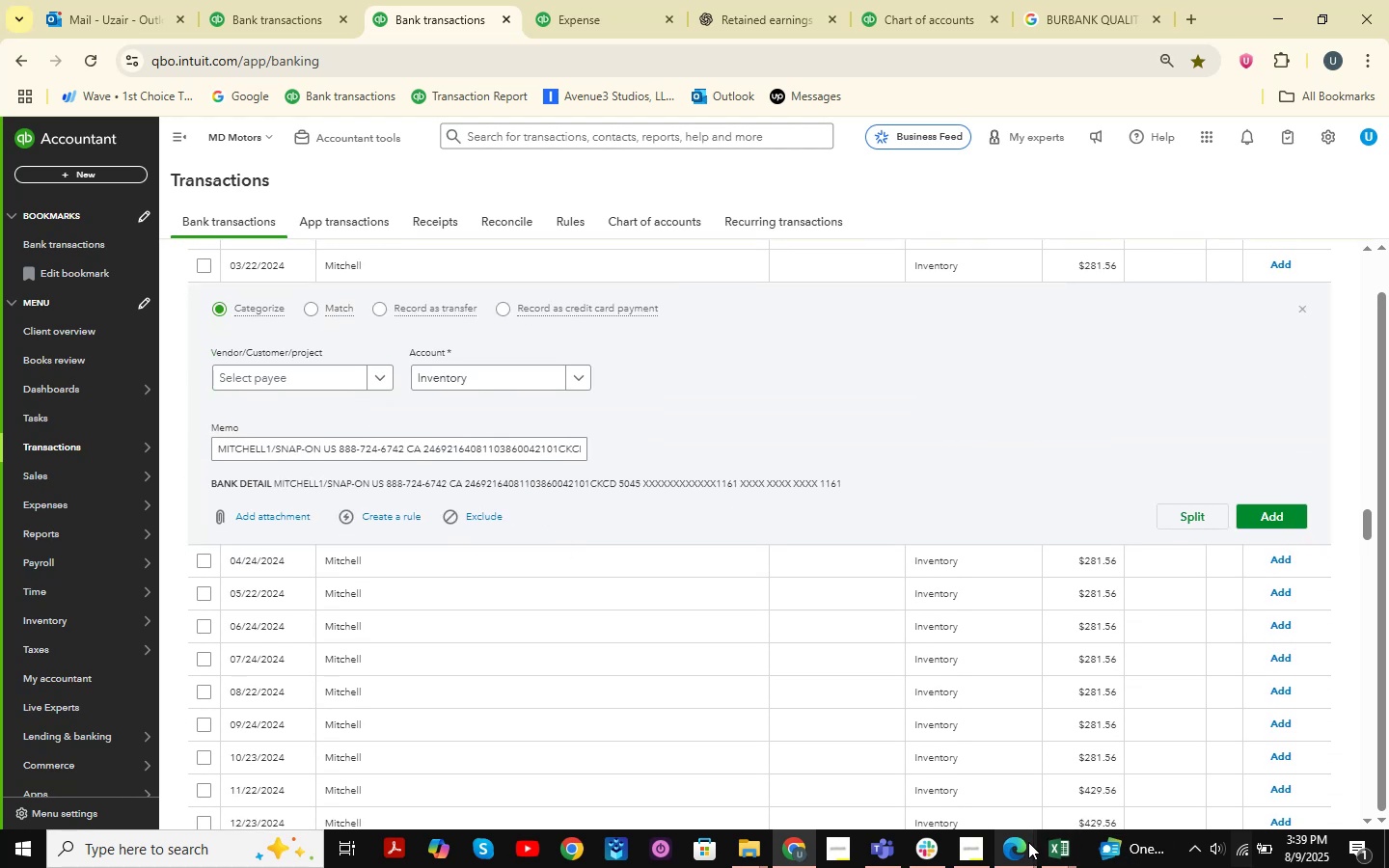 
left_click([1058, 853])
 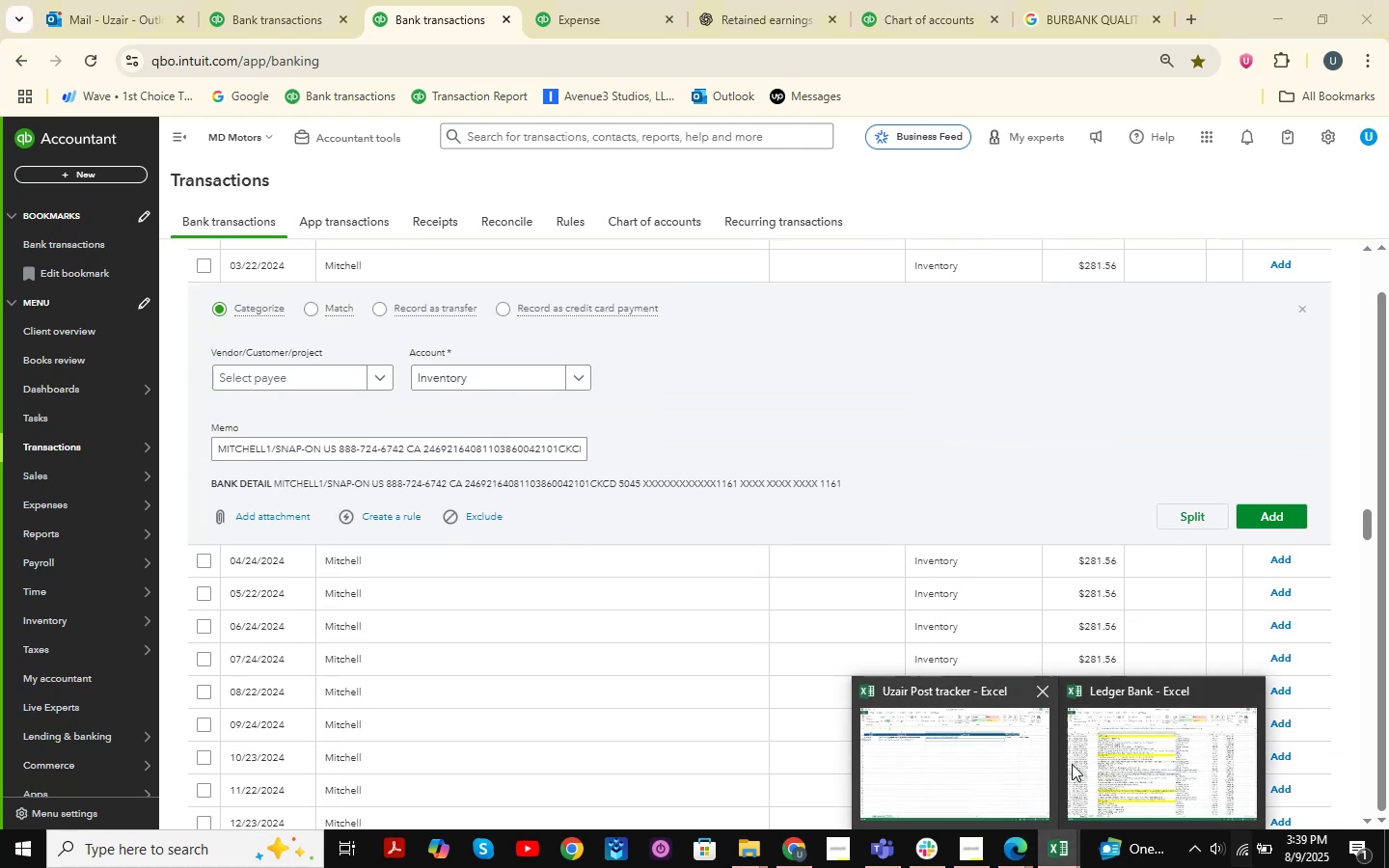 
left_click([1198, 749])
 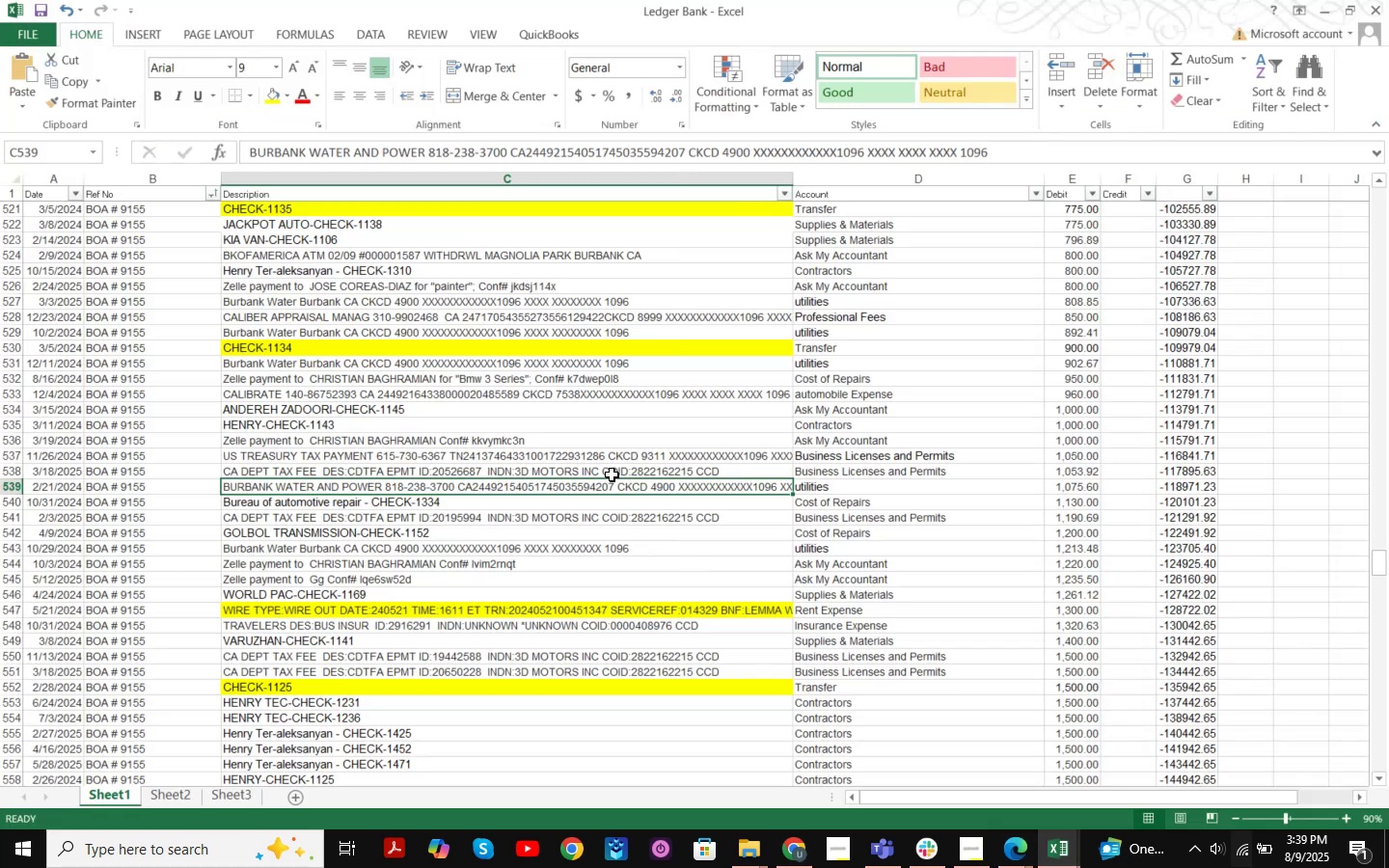 
left_click([582, 474])
 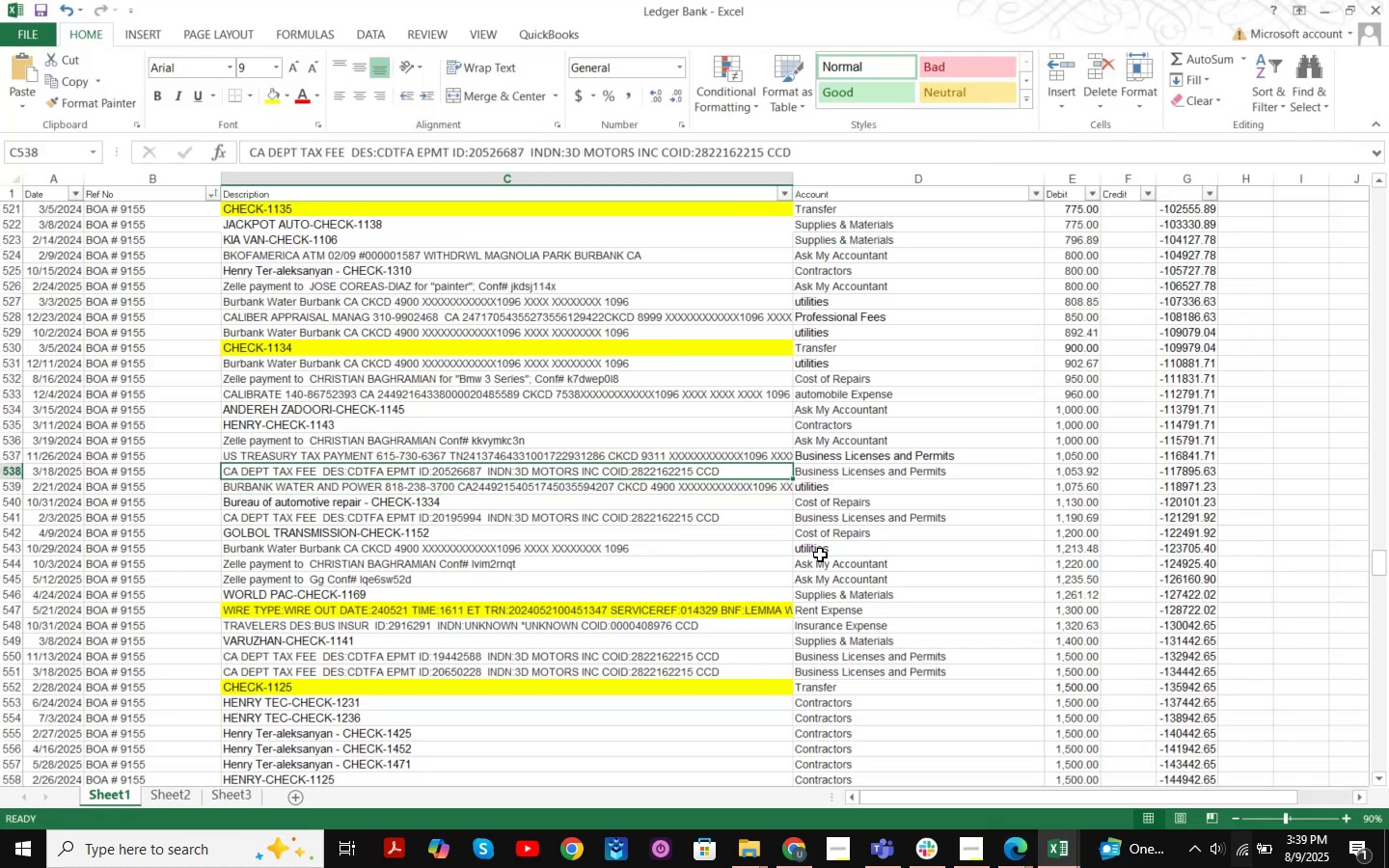 
key(Control+F)
 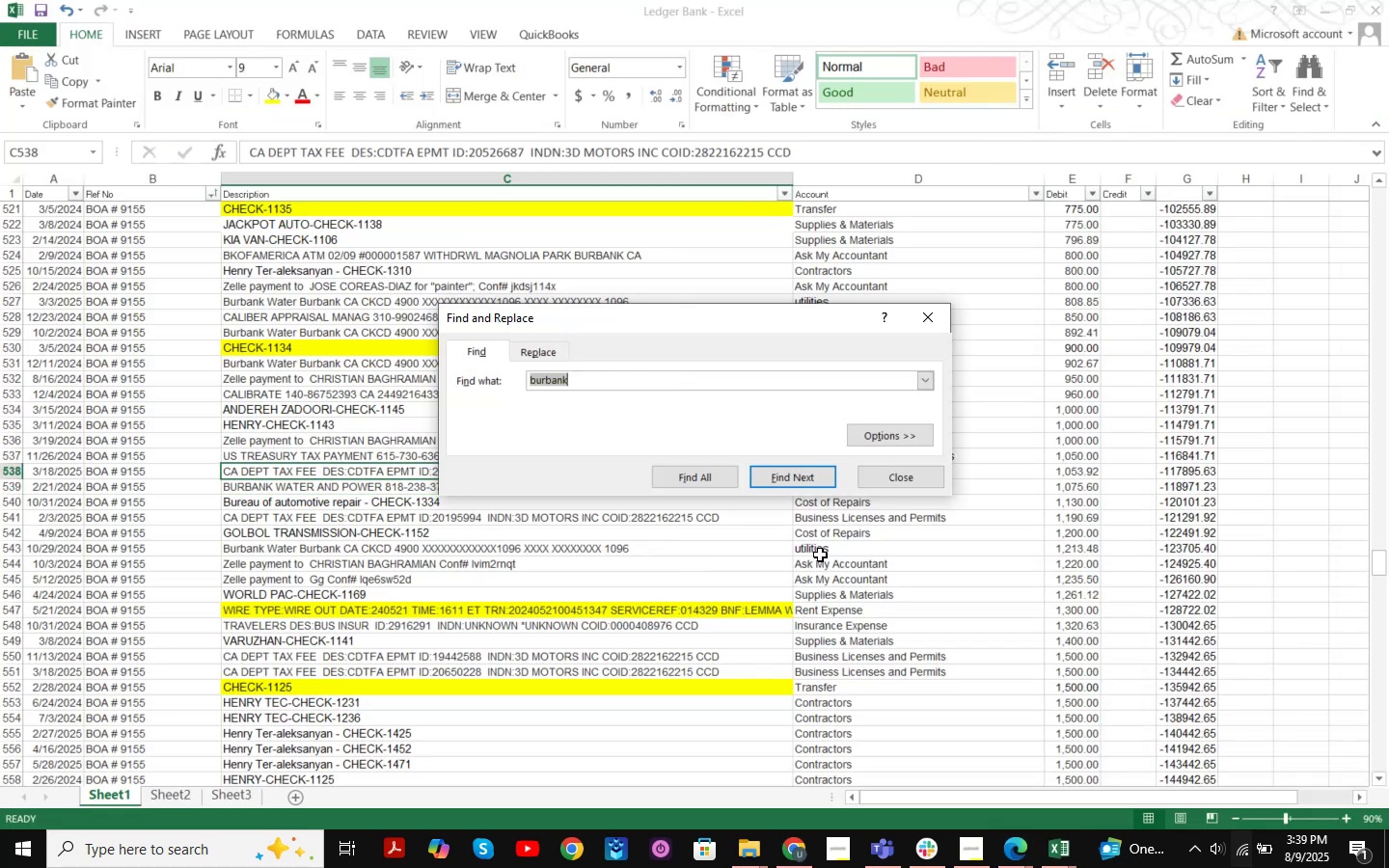 
type(mitchell)
 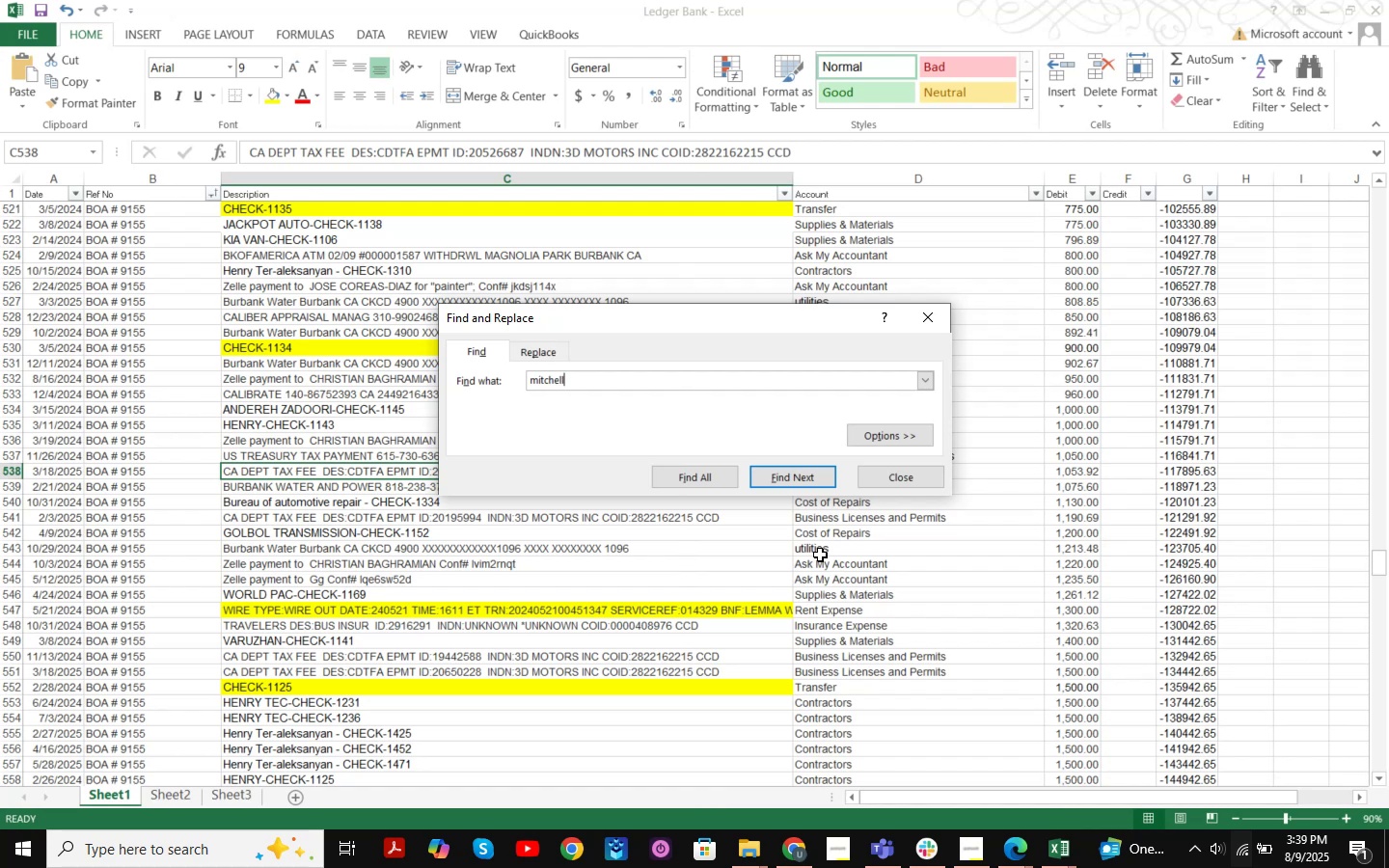 
key(Enter)
 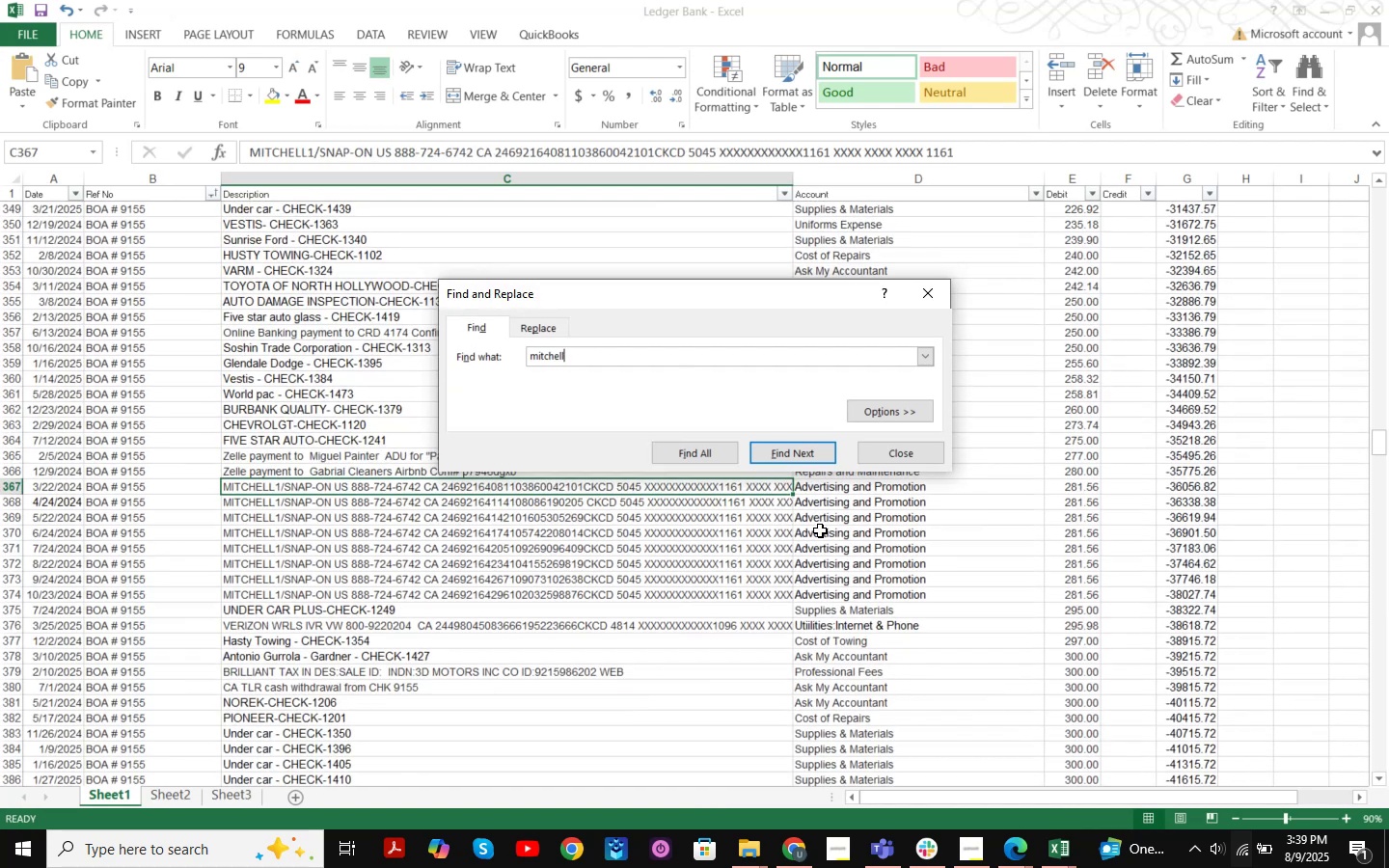 
key(Enter)
 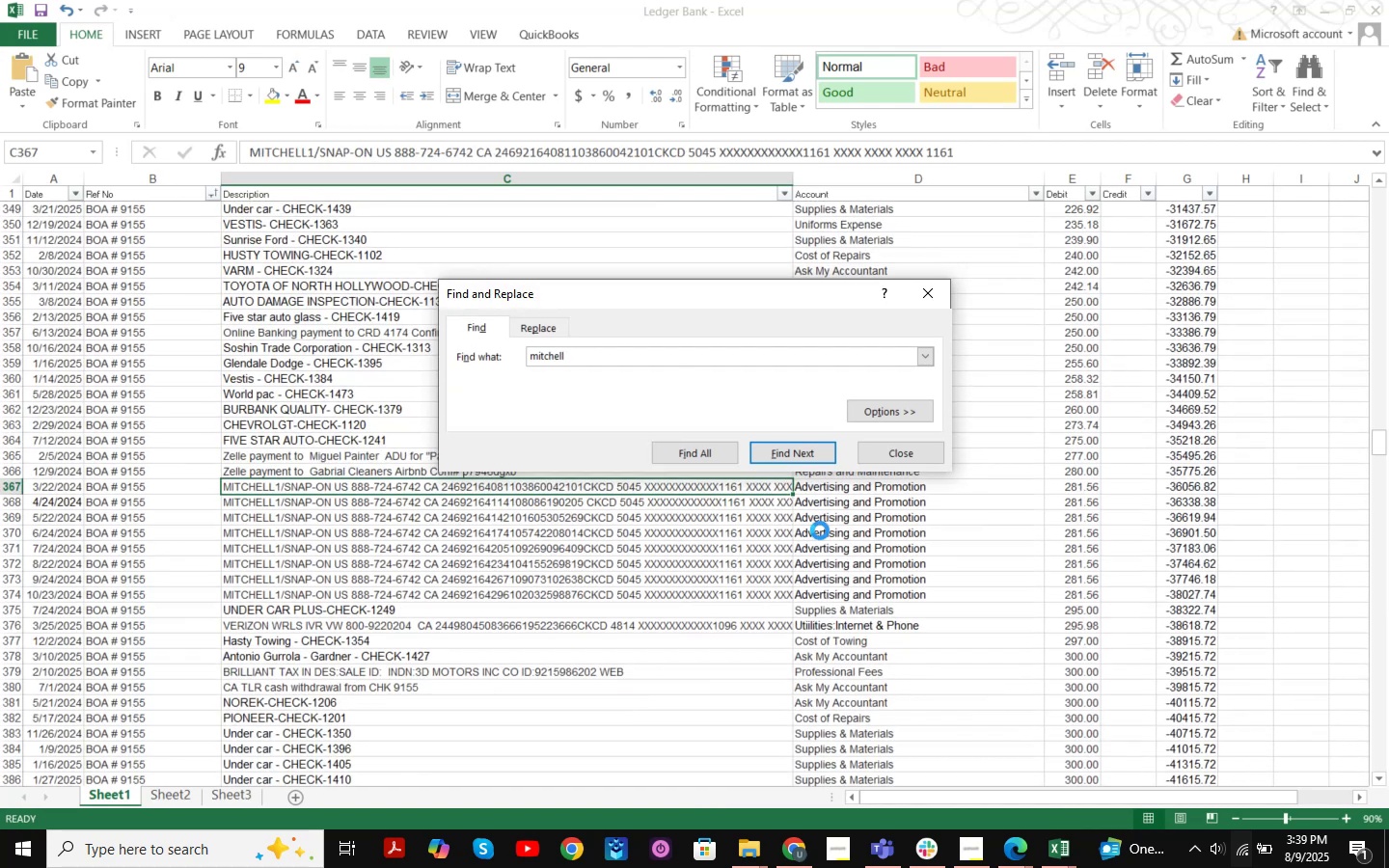 
key(Enter)
 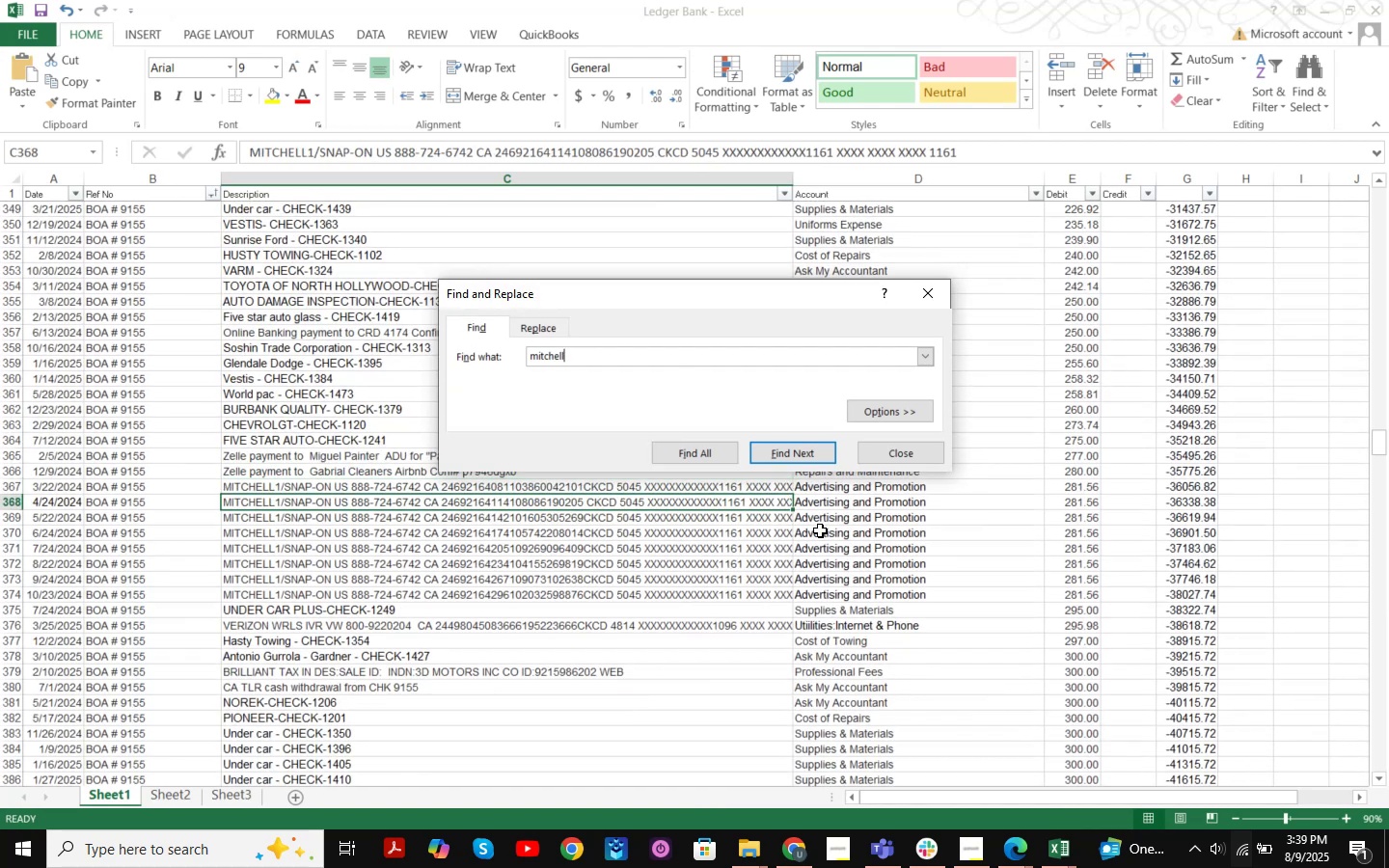 
key(Enter)
 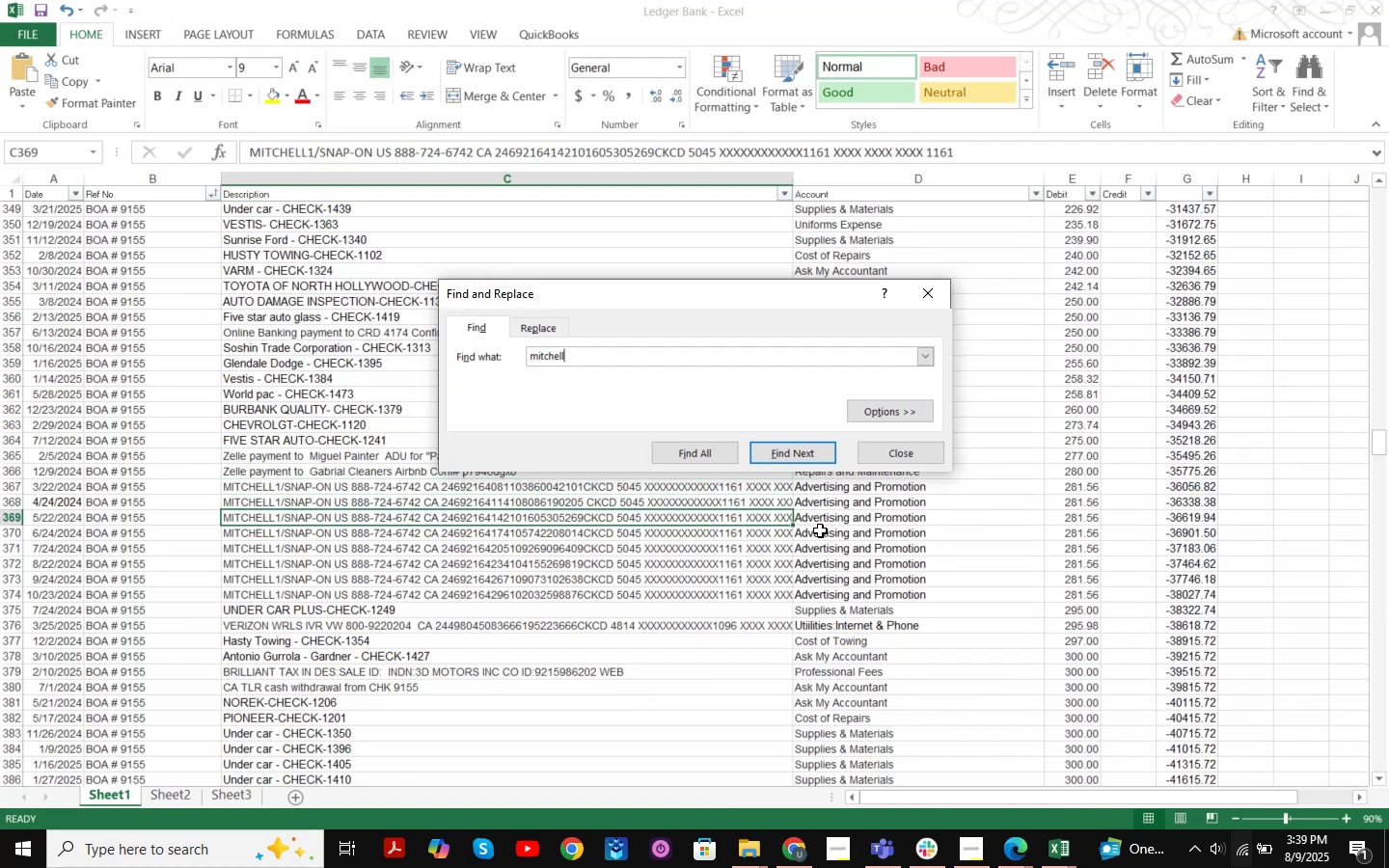 
key(Enter)
 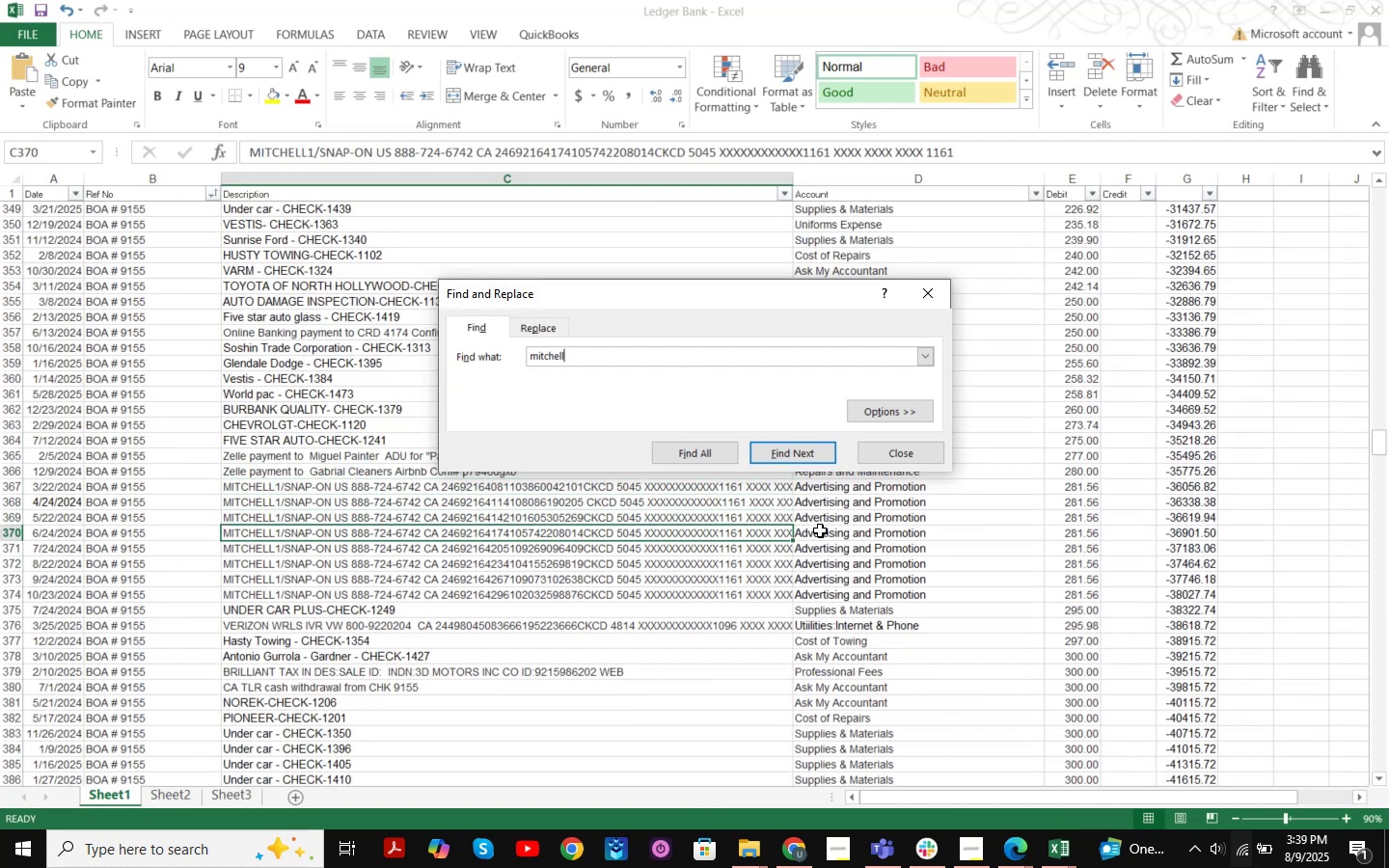 
key(Enter)
 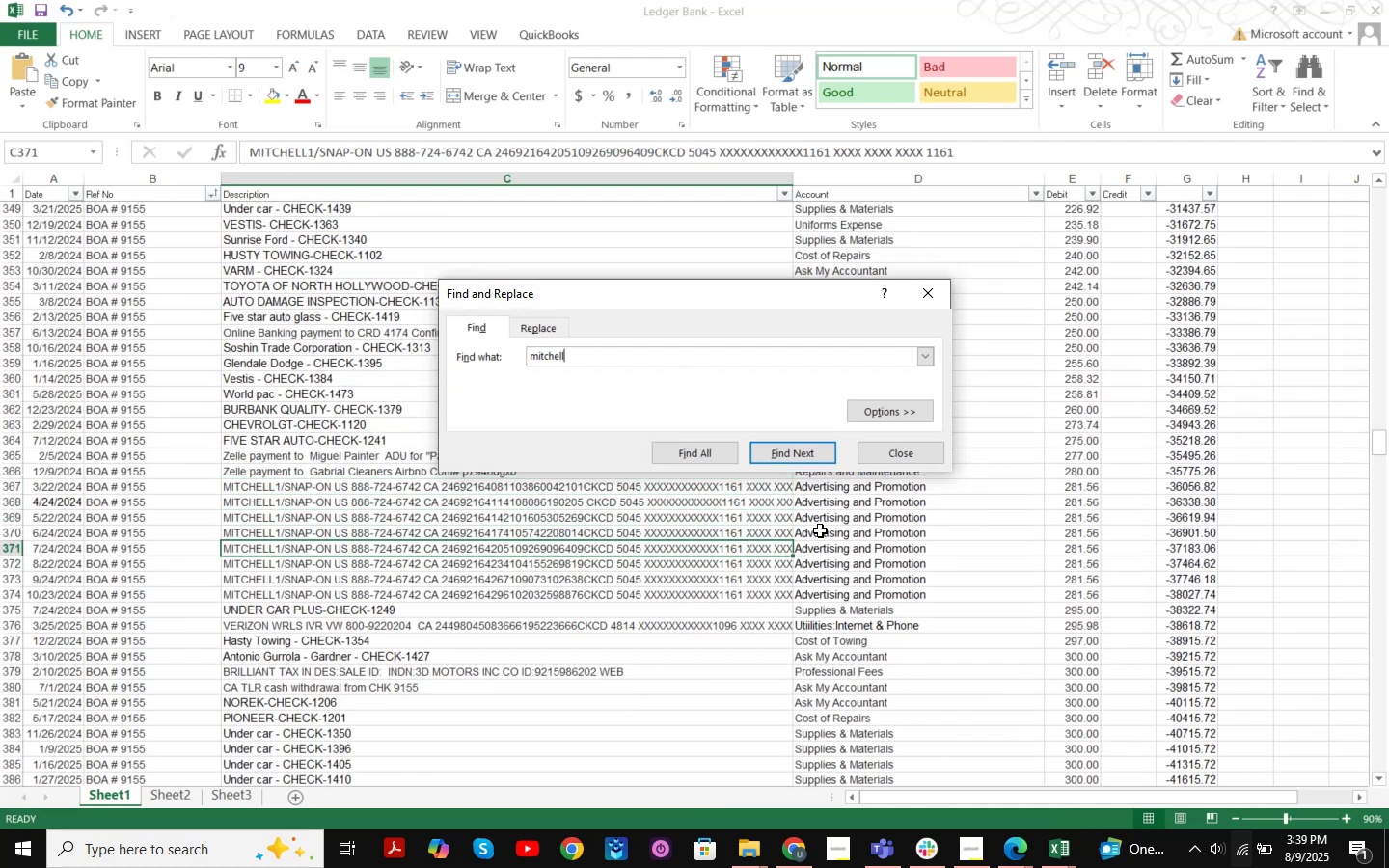 
key(Enter)
 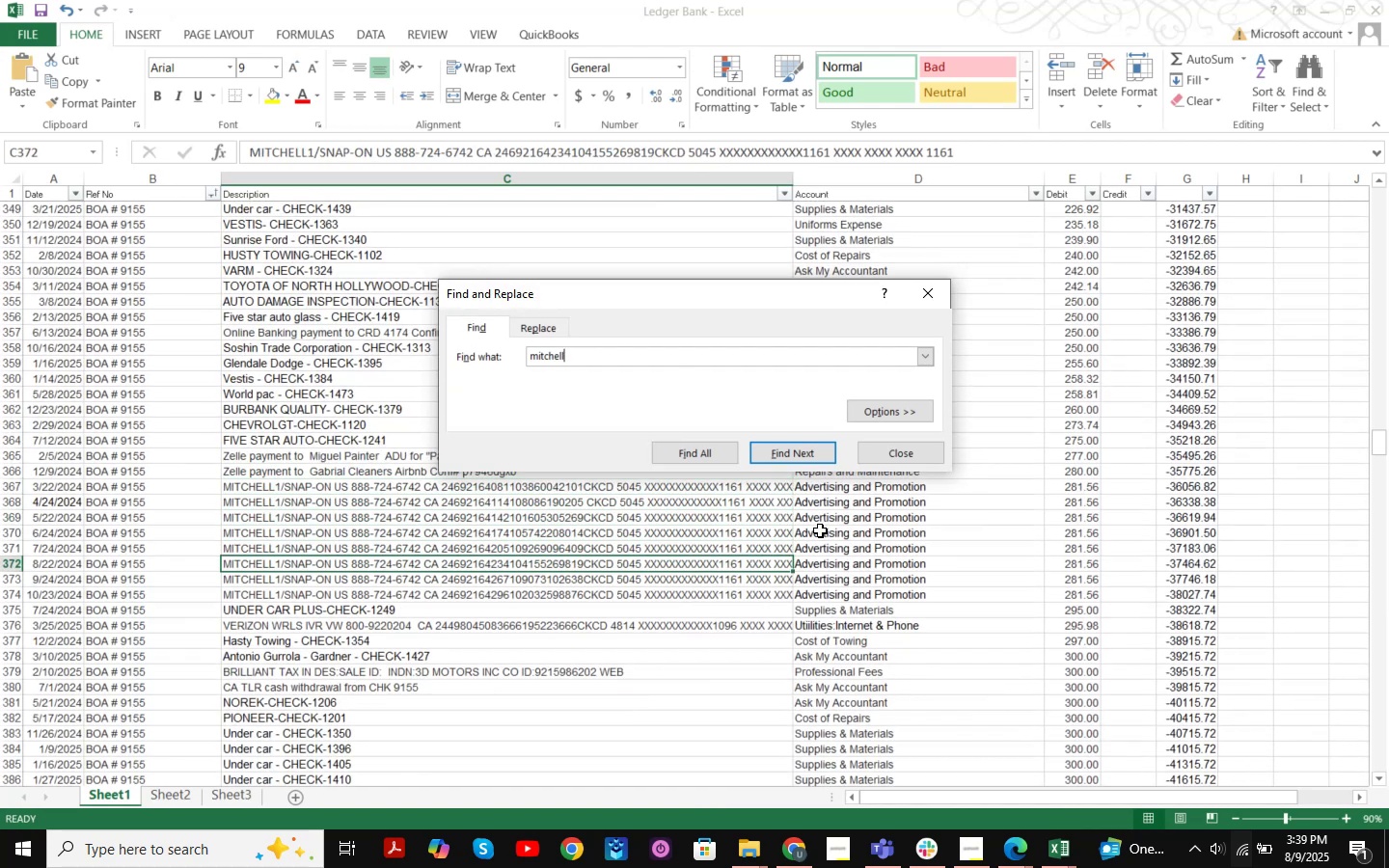 
key(Enter)
 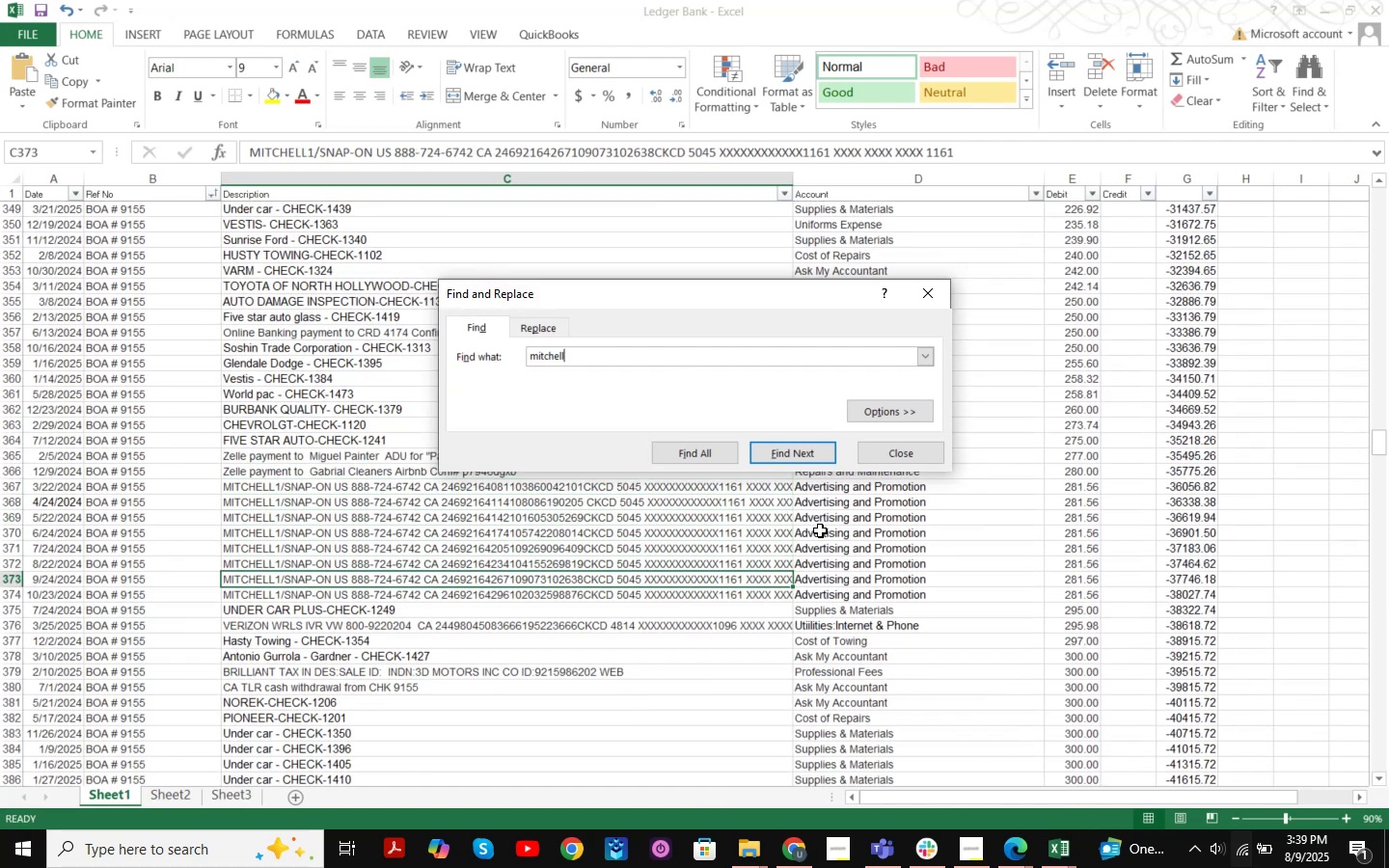 
key(Enter)
 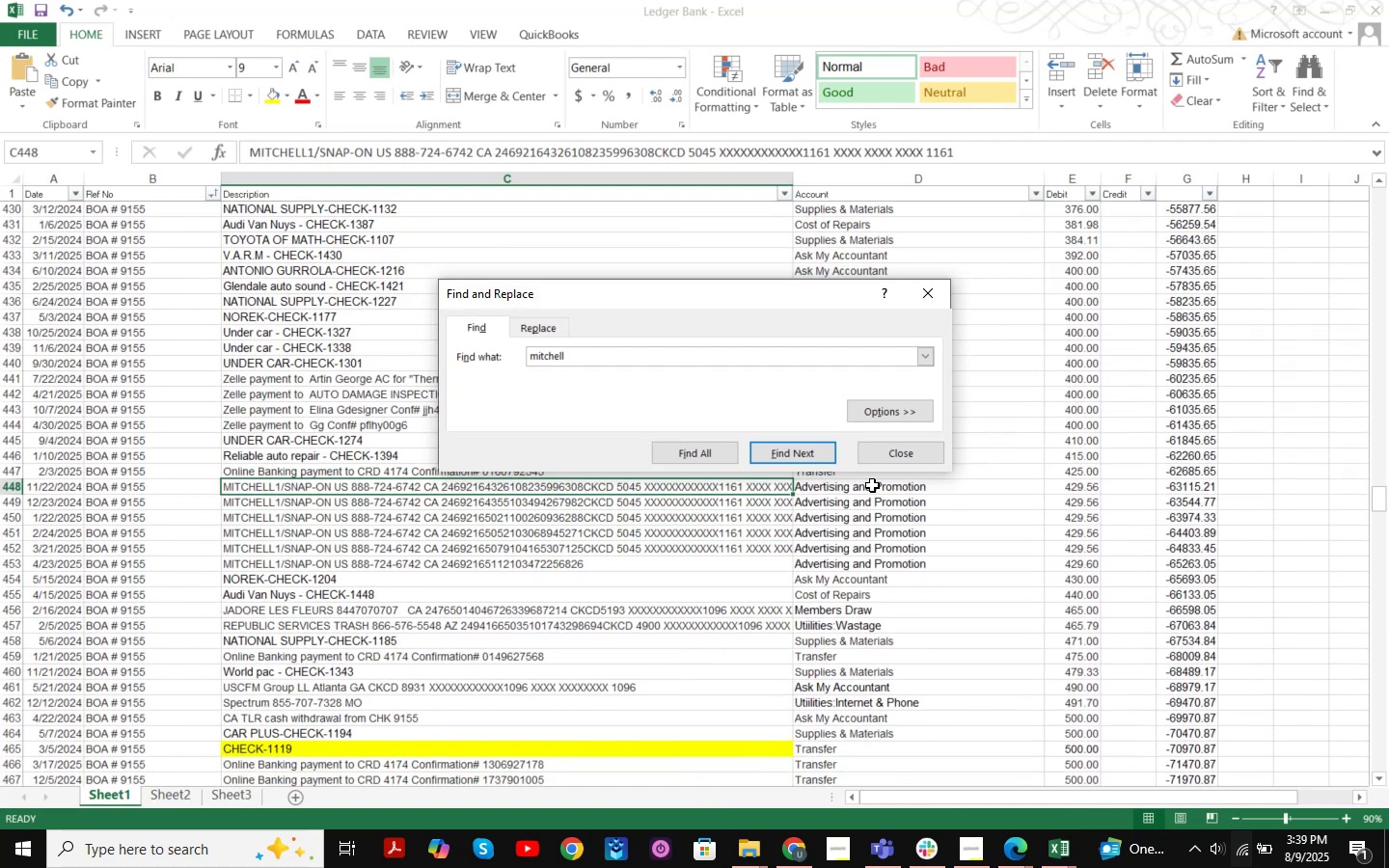 
left_click([907, 460])
 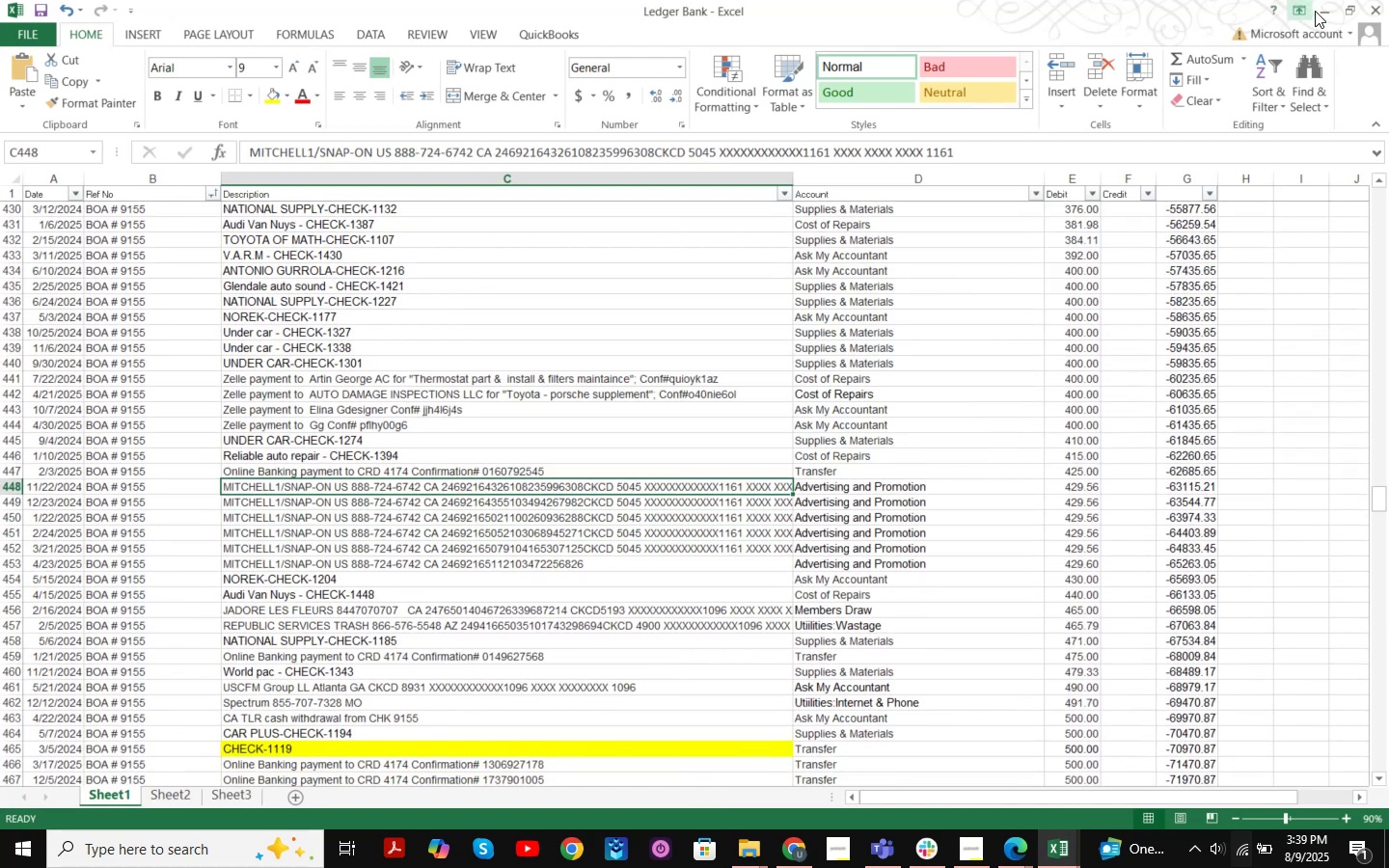 
left_click([1322, 11])
 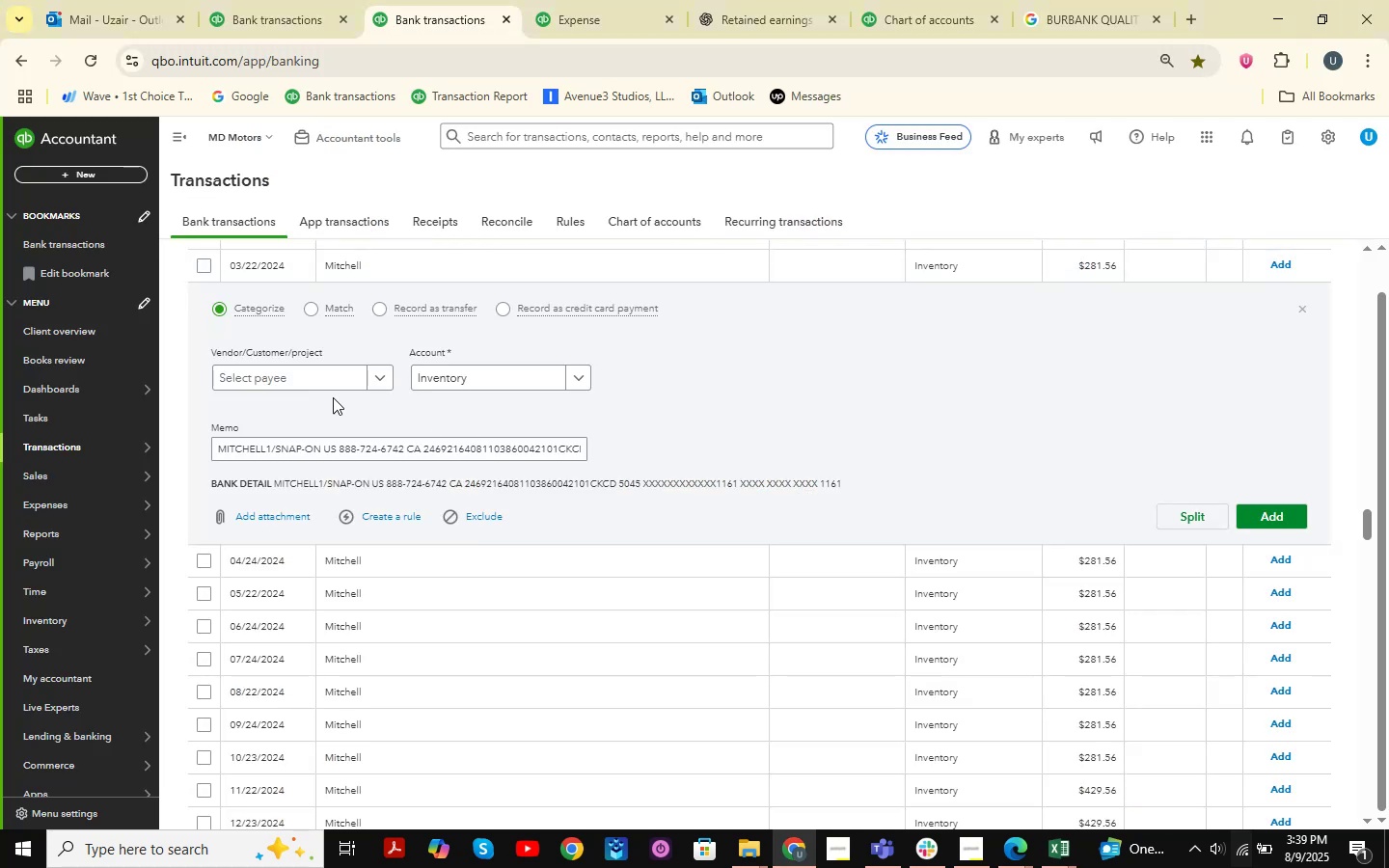 
left_click([329, 383])
 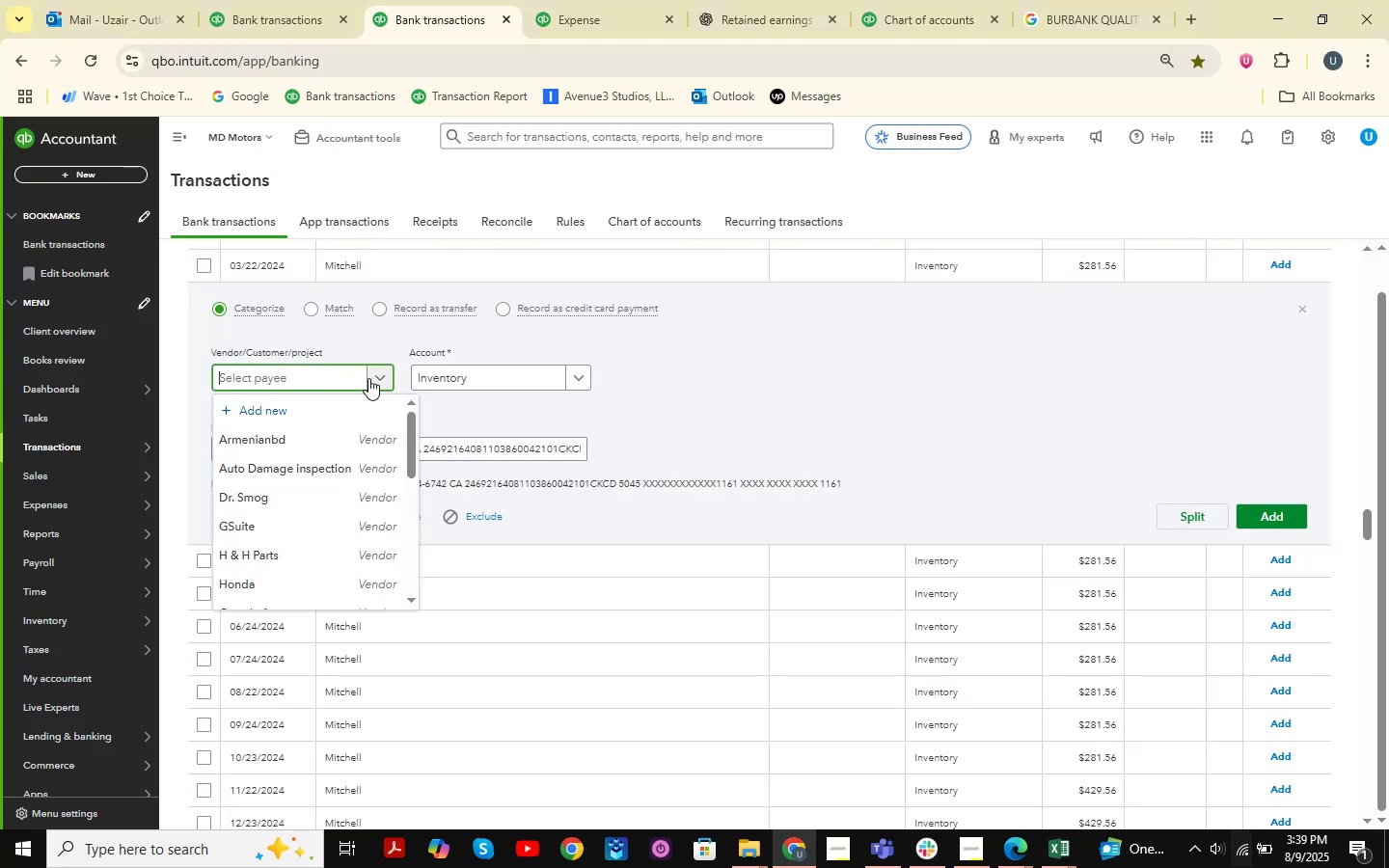 
type(Mitchell S)
key(Backspace)
 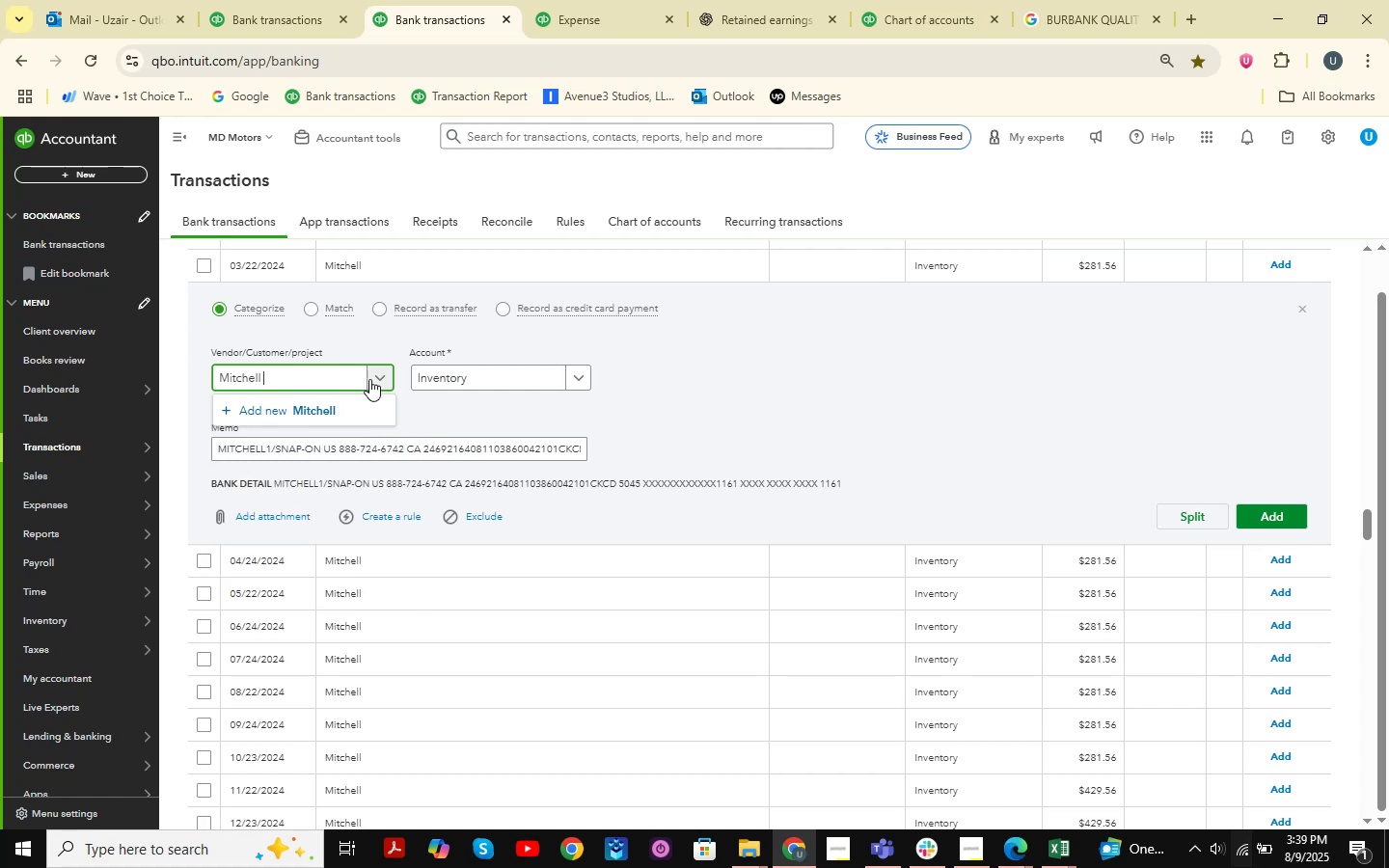 
left_click([358, 398])
 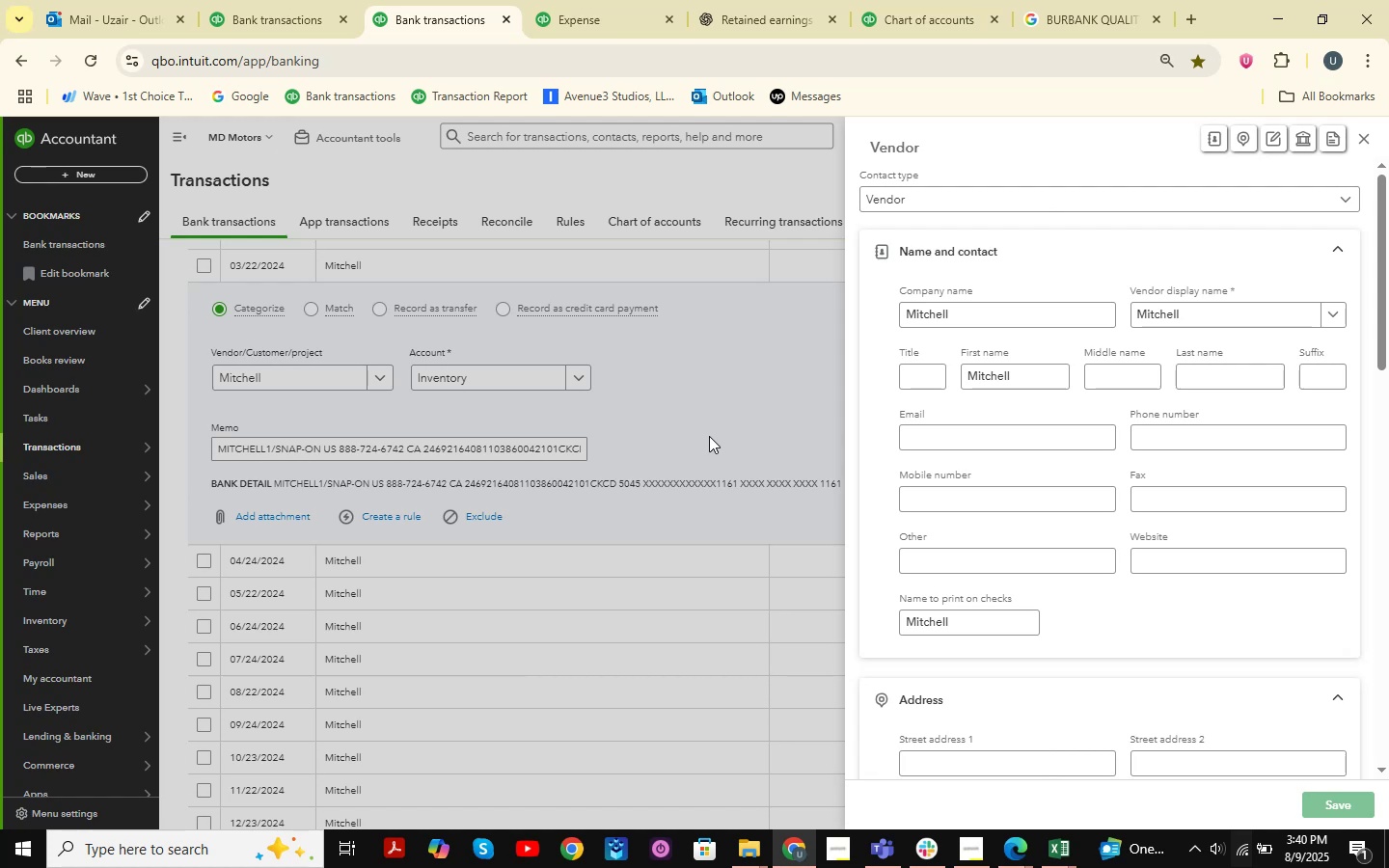 
wait(7.76)
 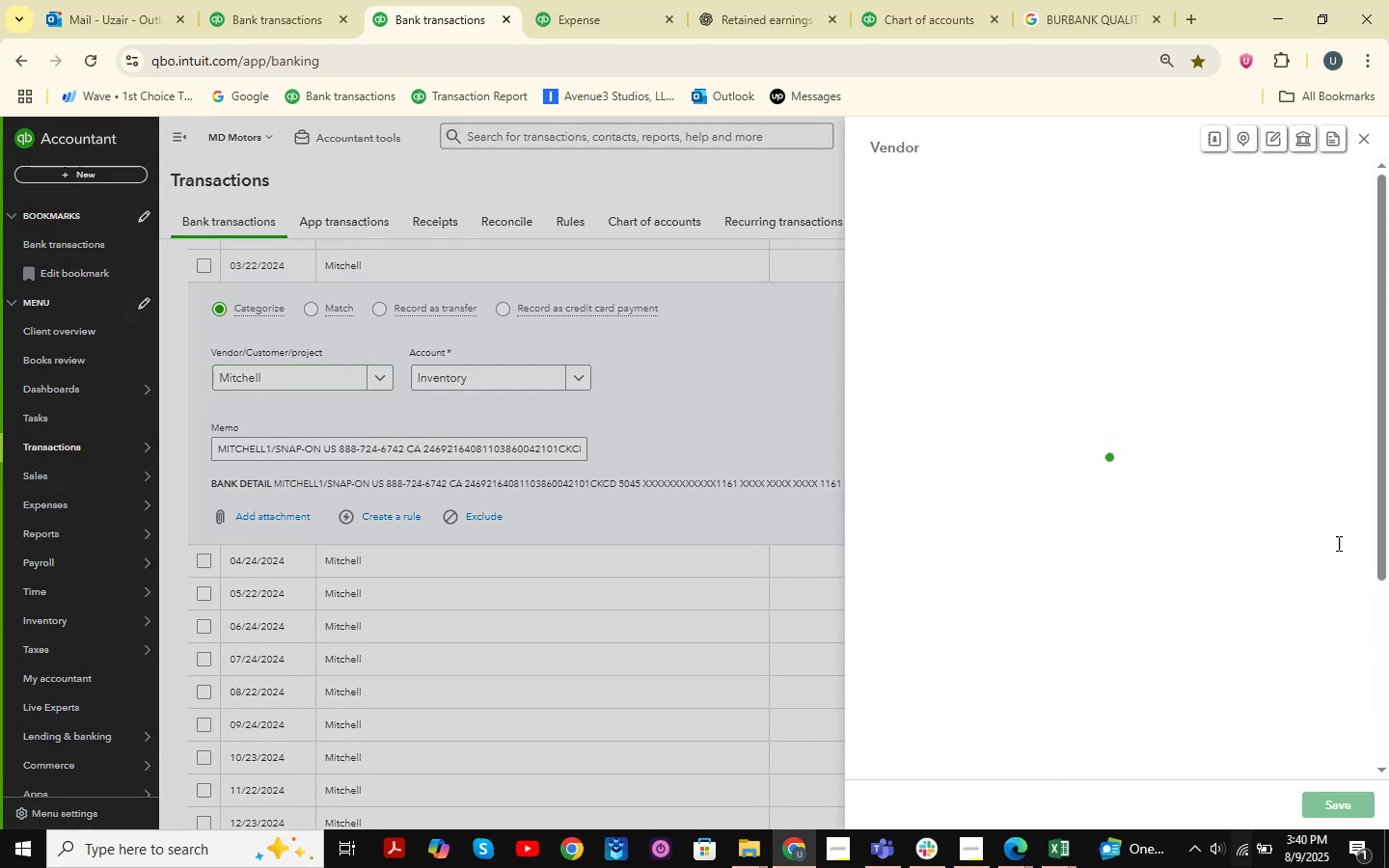 
left_click([1308, 310])
 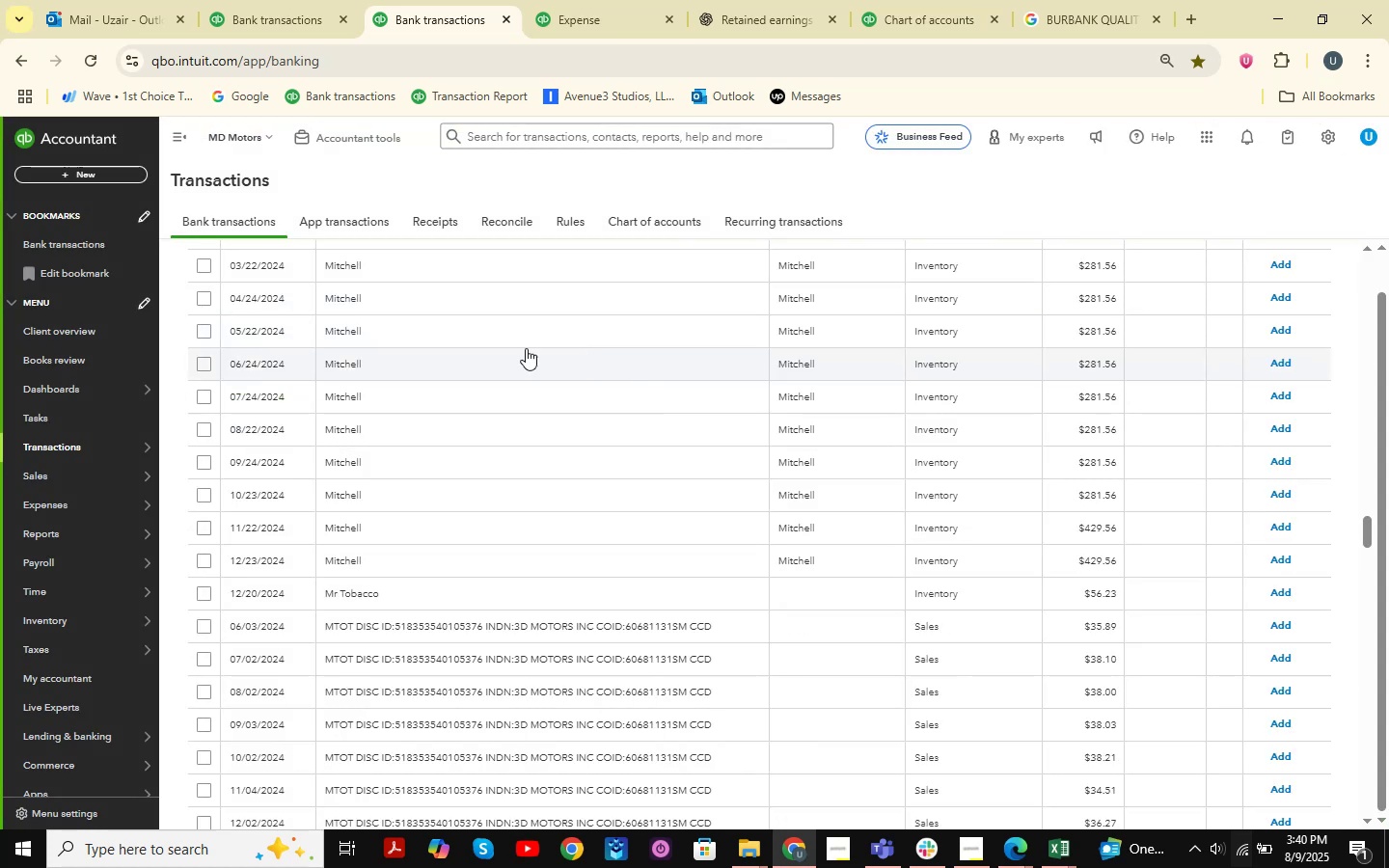 
scroll: coordinate [517, 377], scroll_direction: up, amount: 2.0
 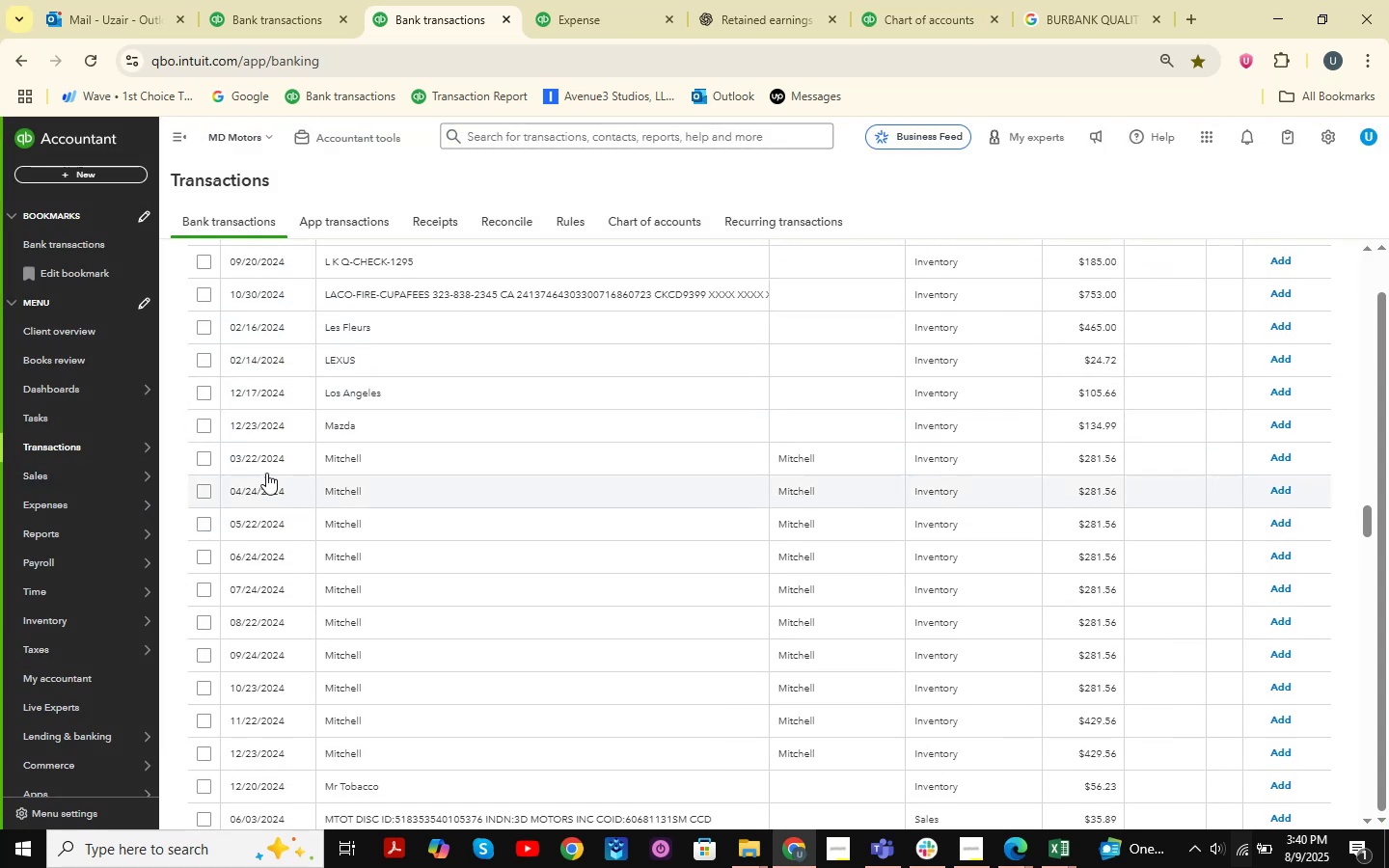 
left_click([204, 456])
 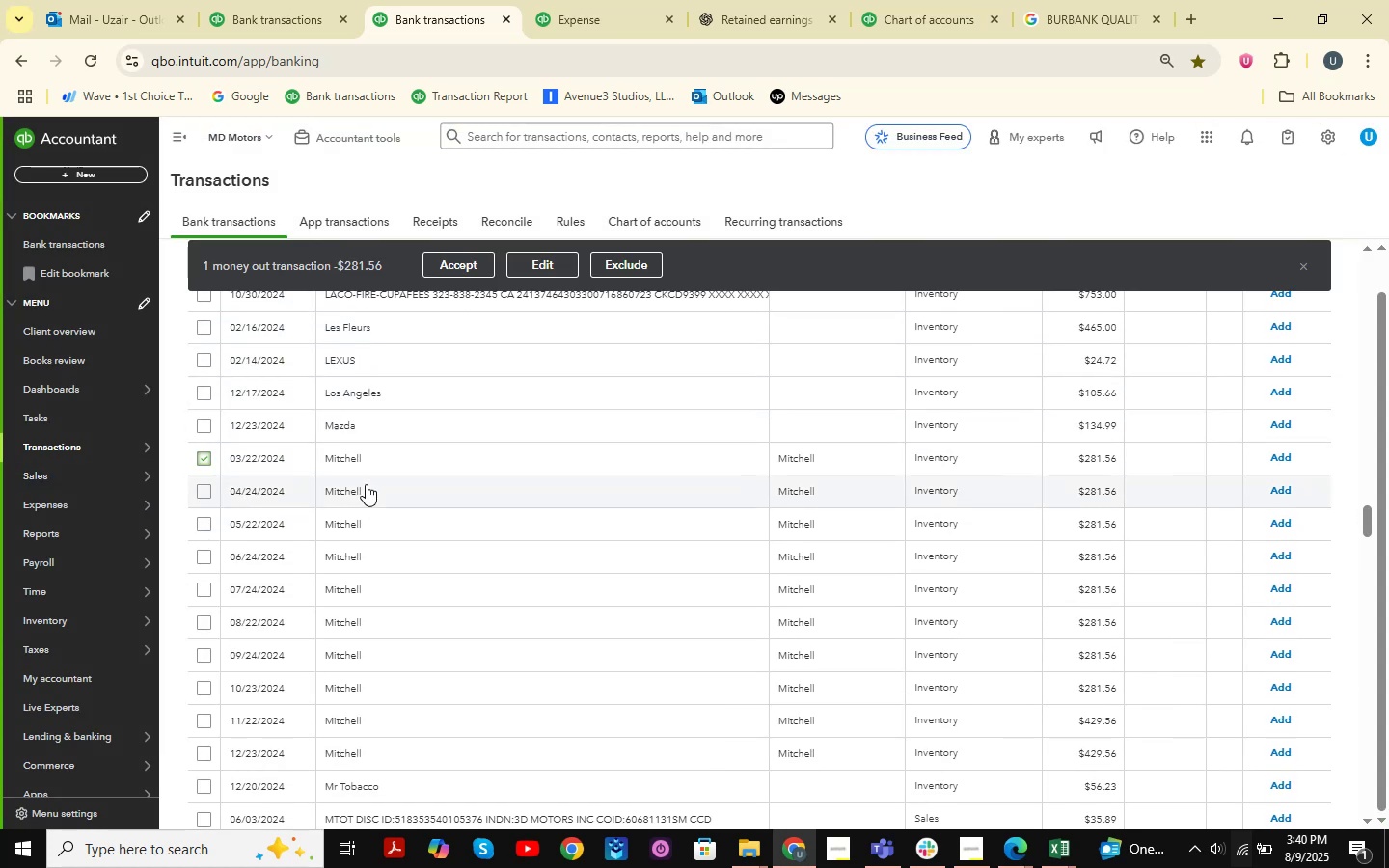 
scroll: coordinate [362, 491], scroll_direction: down, amount: 1.0
 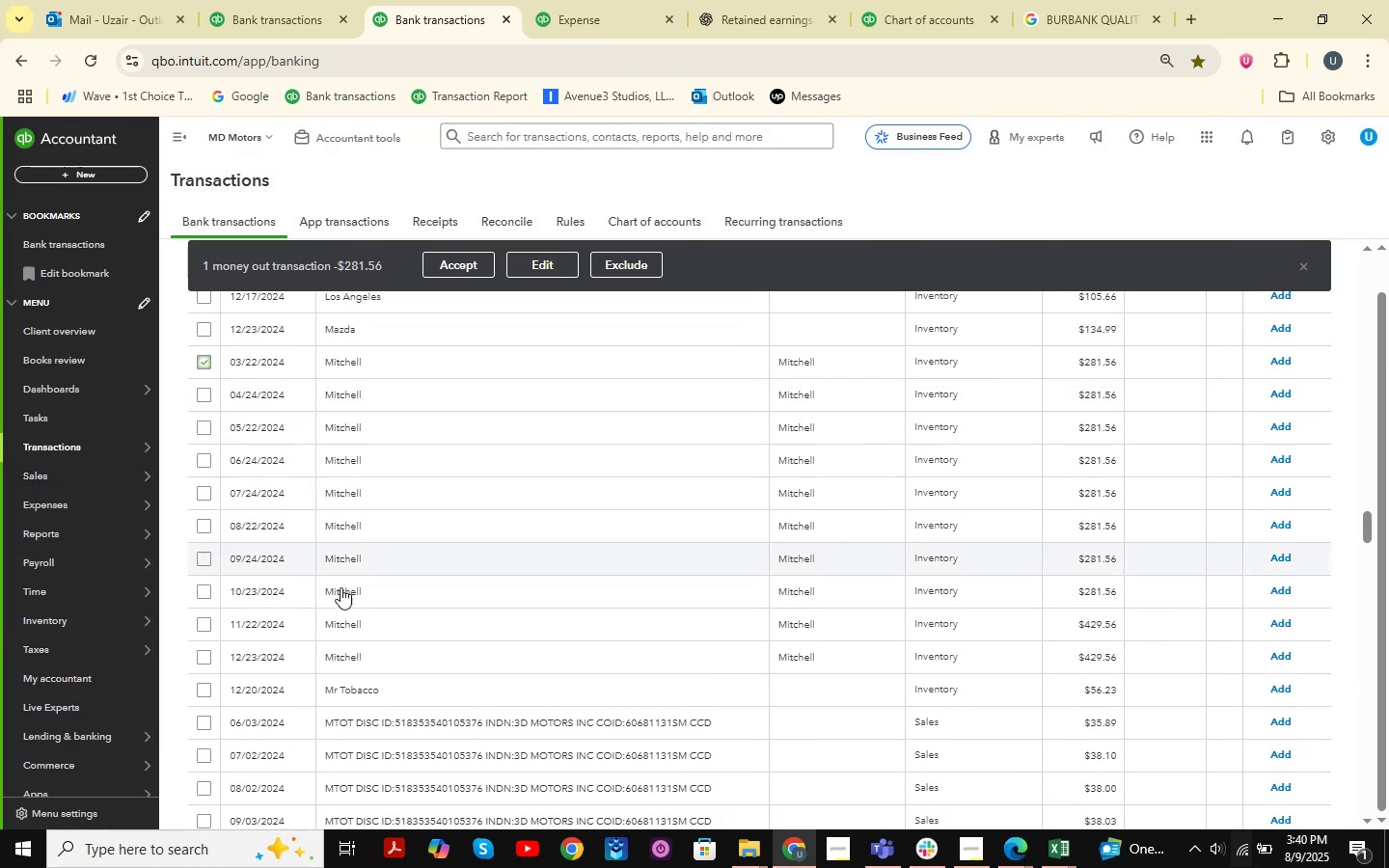 
hold_key(key=ShiftLeft, duration=1.01)
left_click([209, 662])
 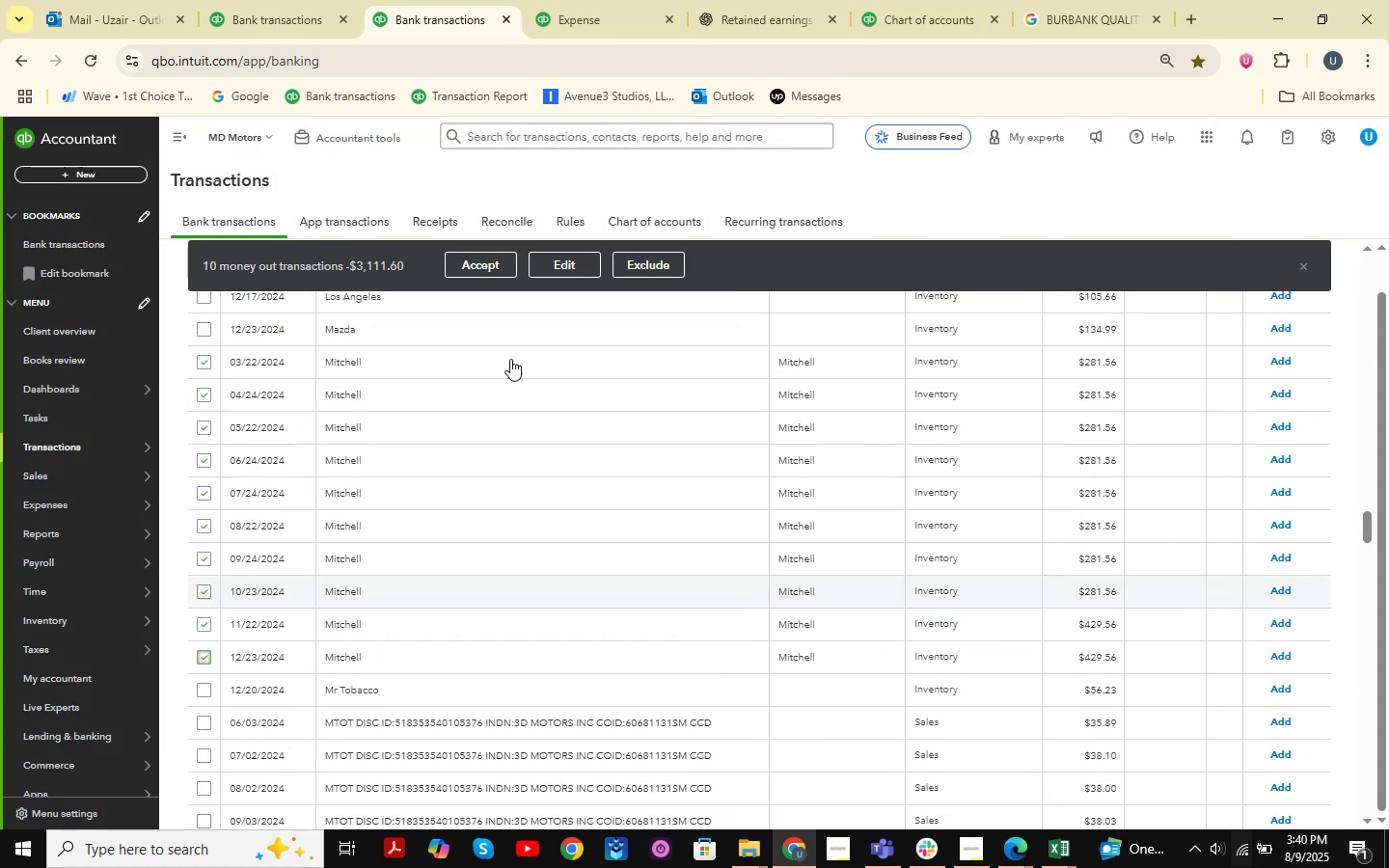 
left_click([579, 259])
 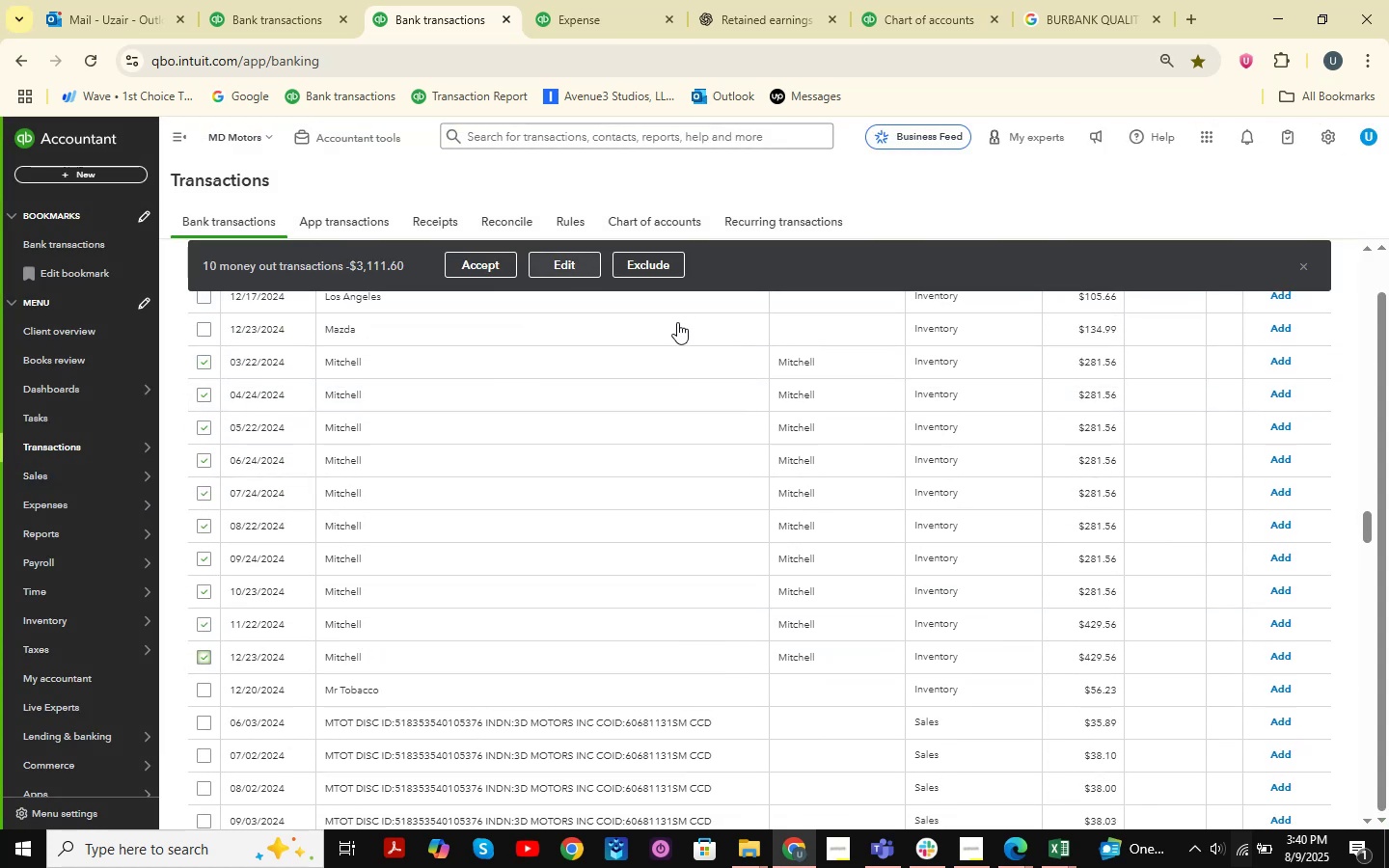 
mouse_move([588, 318])
 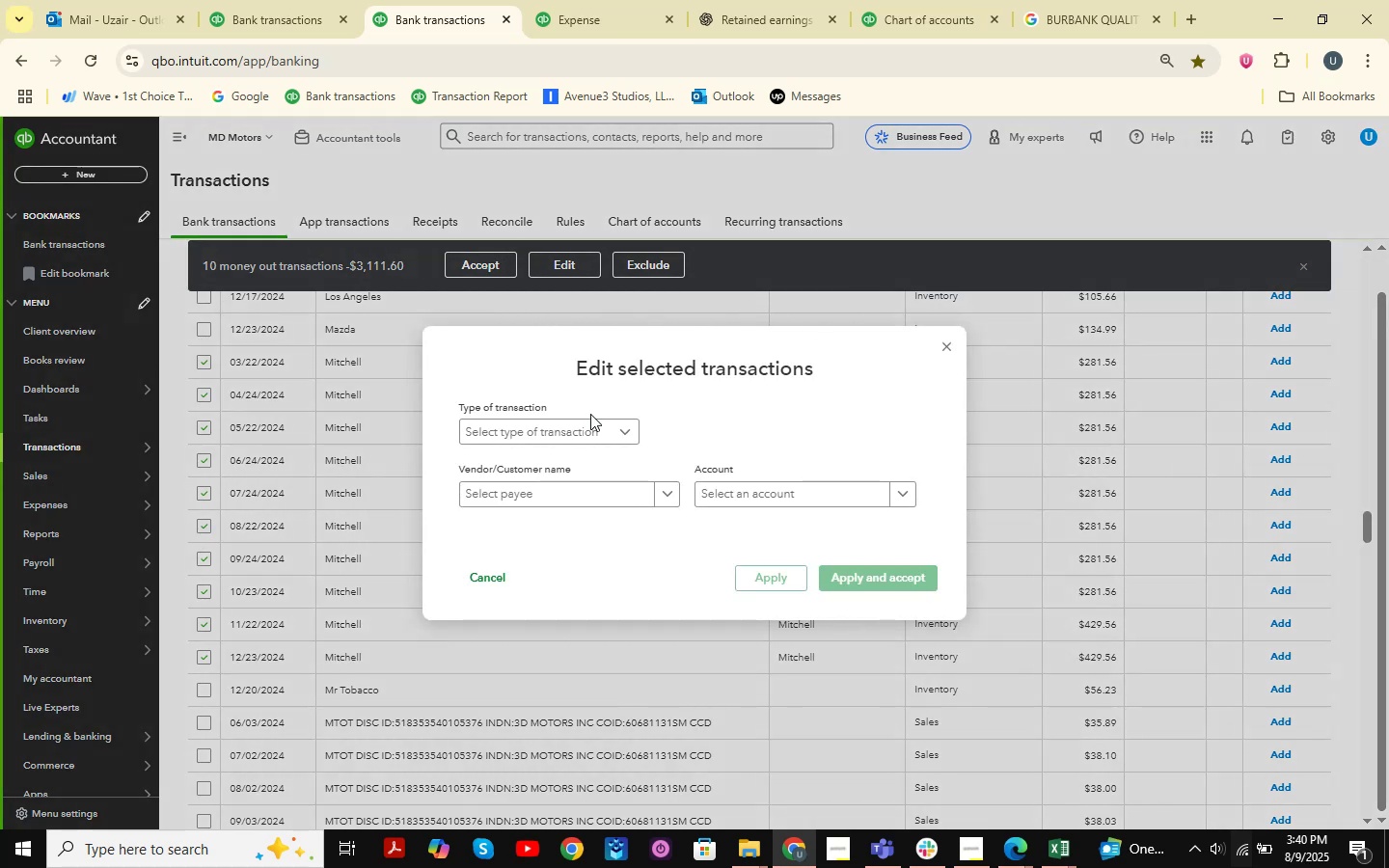 
double_click([595, 425])
 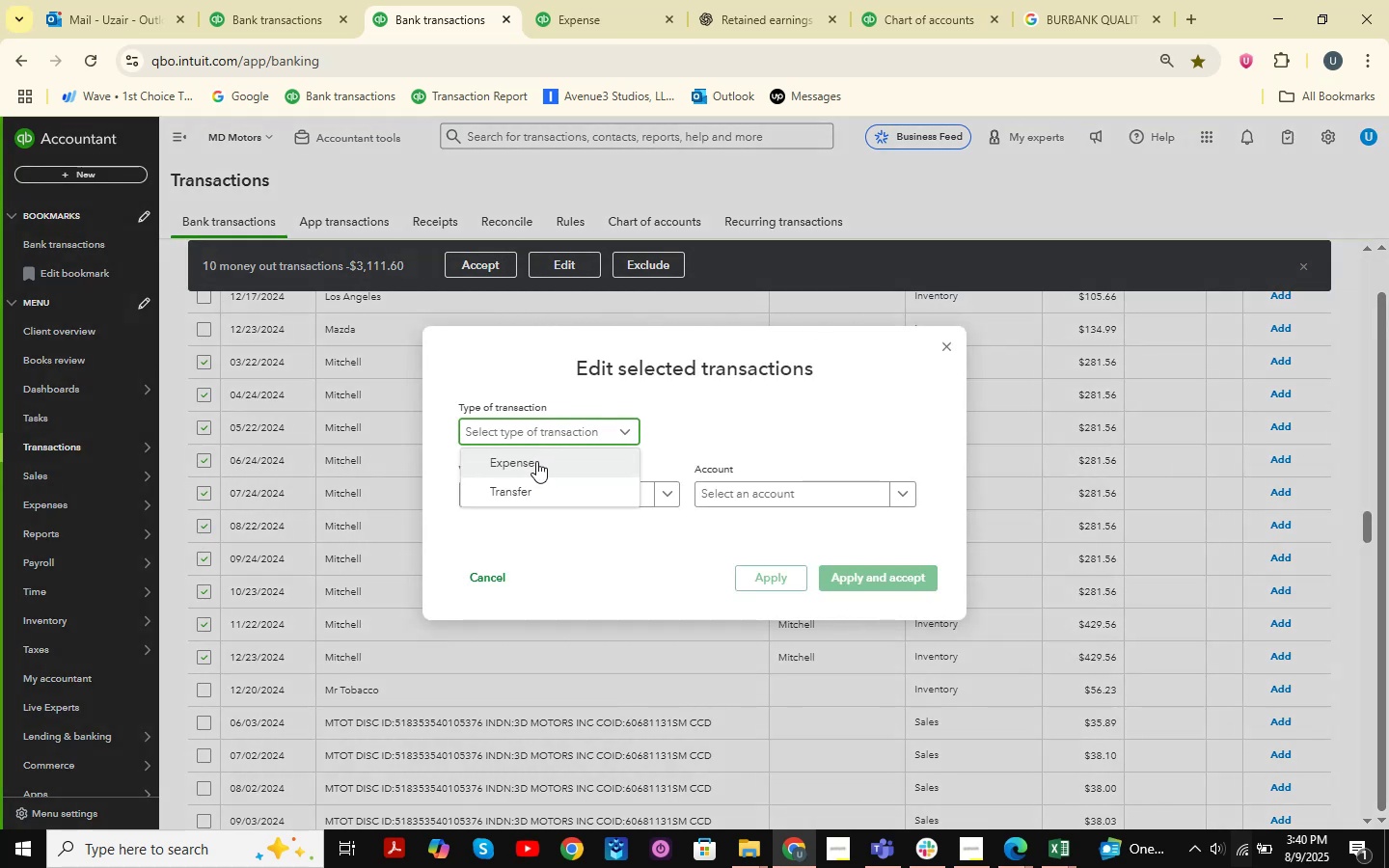 
left_click([532, 465])
 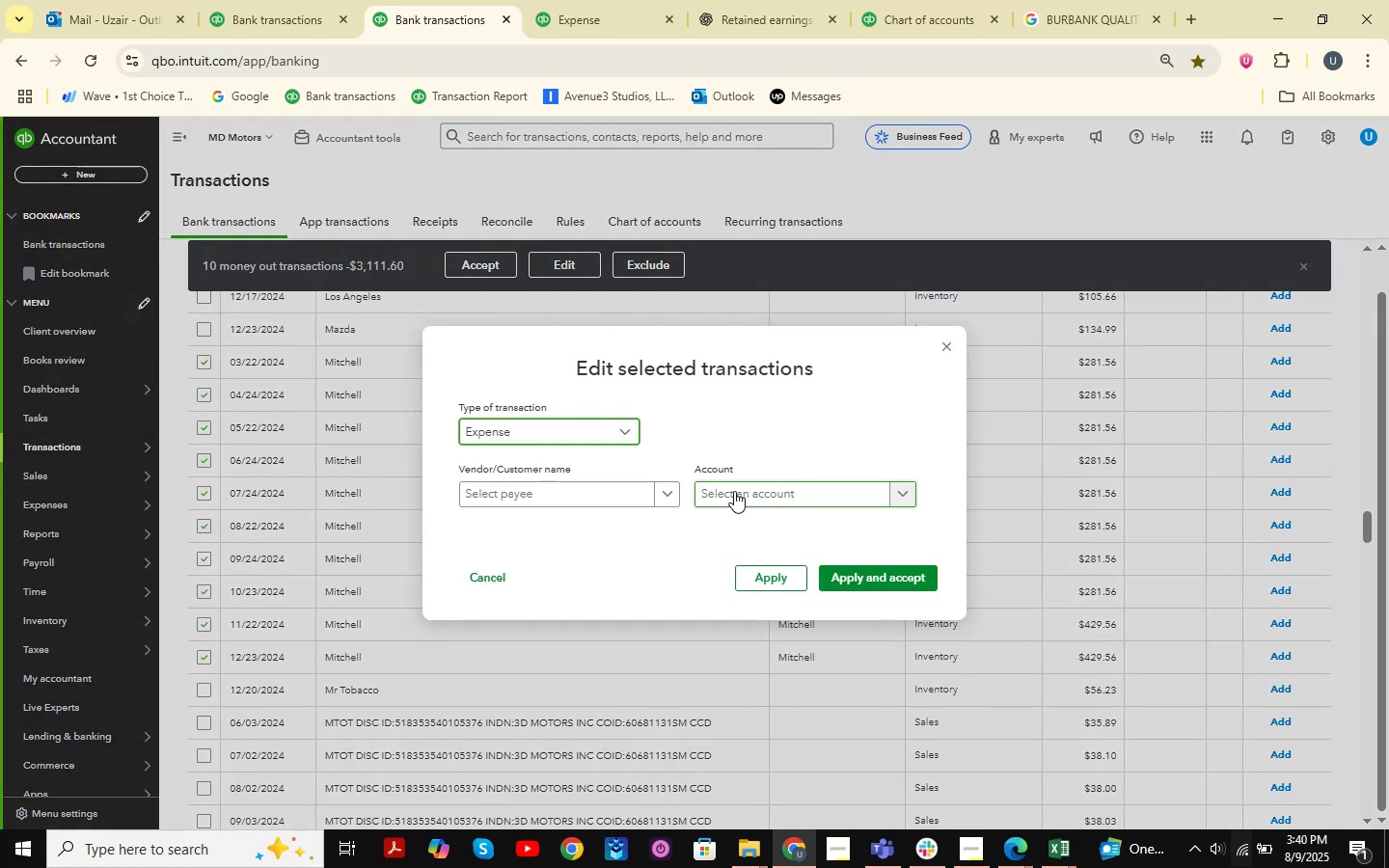 
left_click([736, 491])
 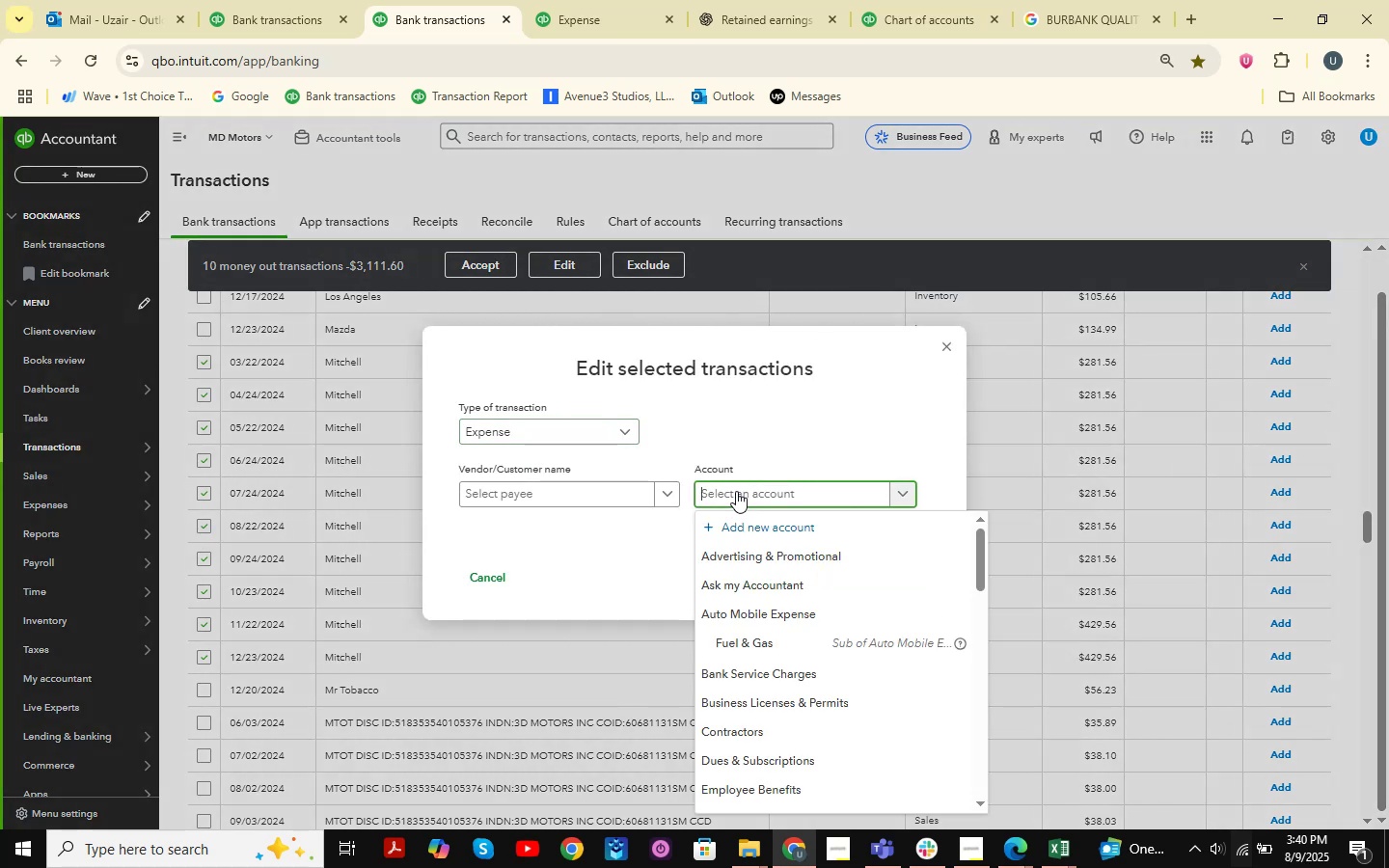 
type(adverti)
 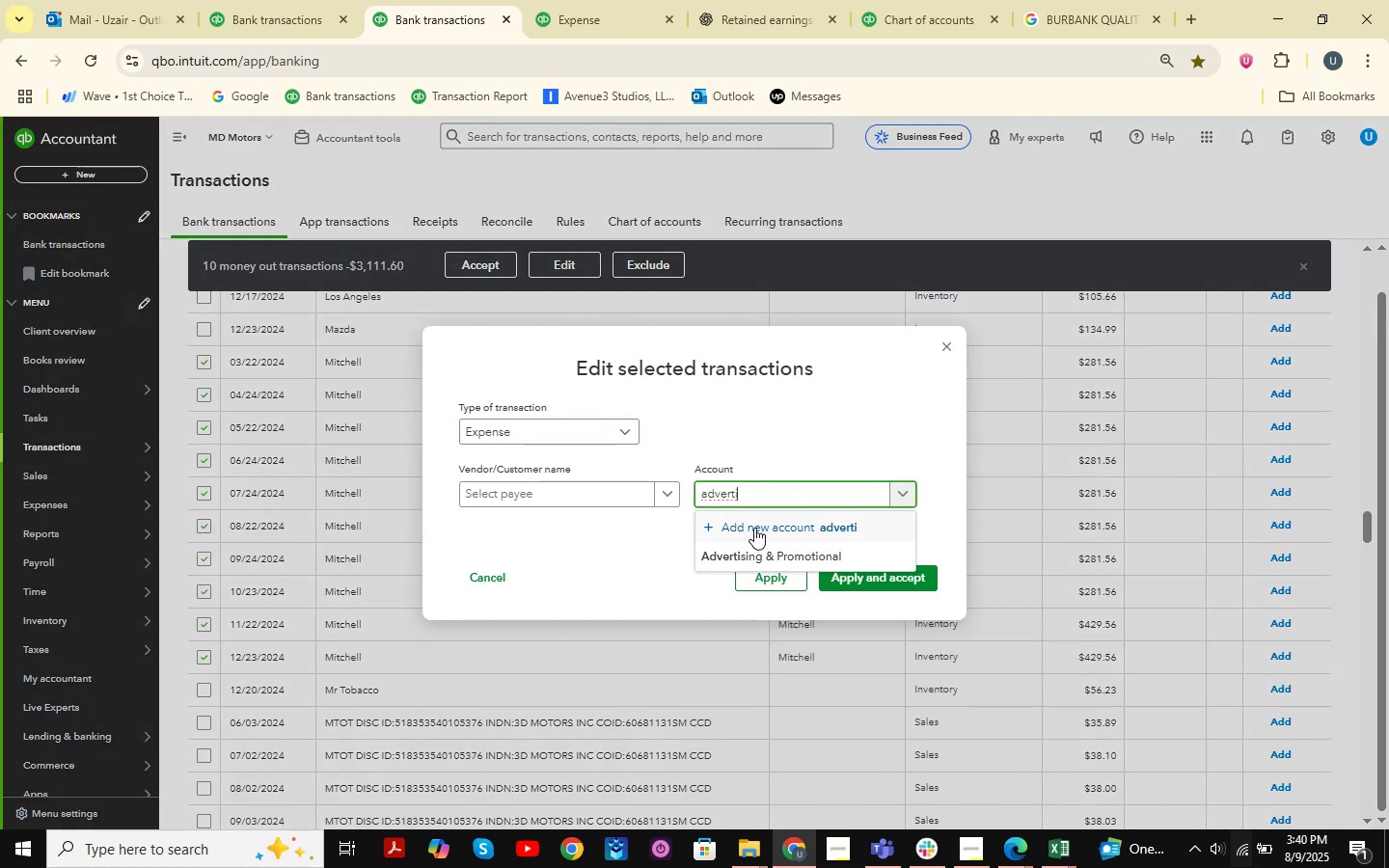 
left_click([763, 554])
 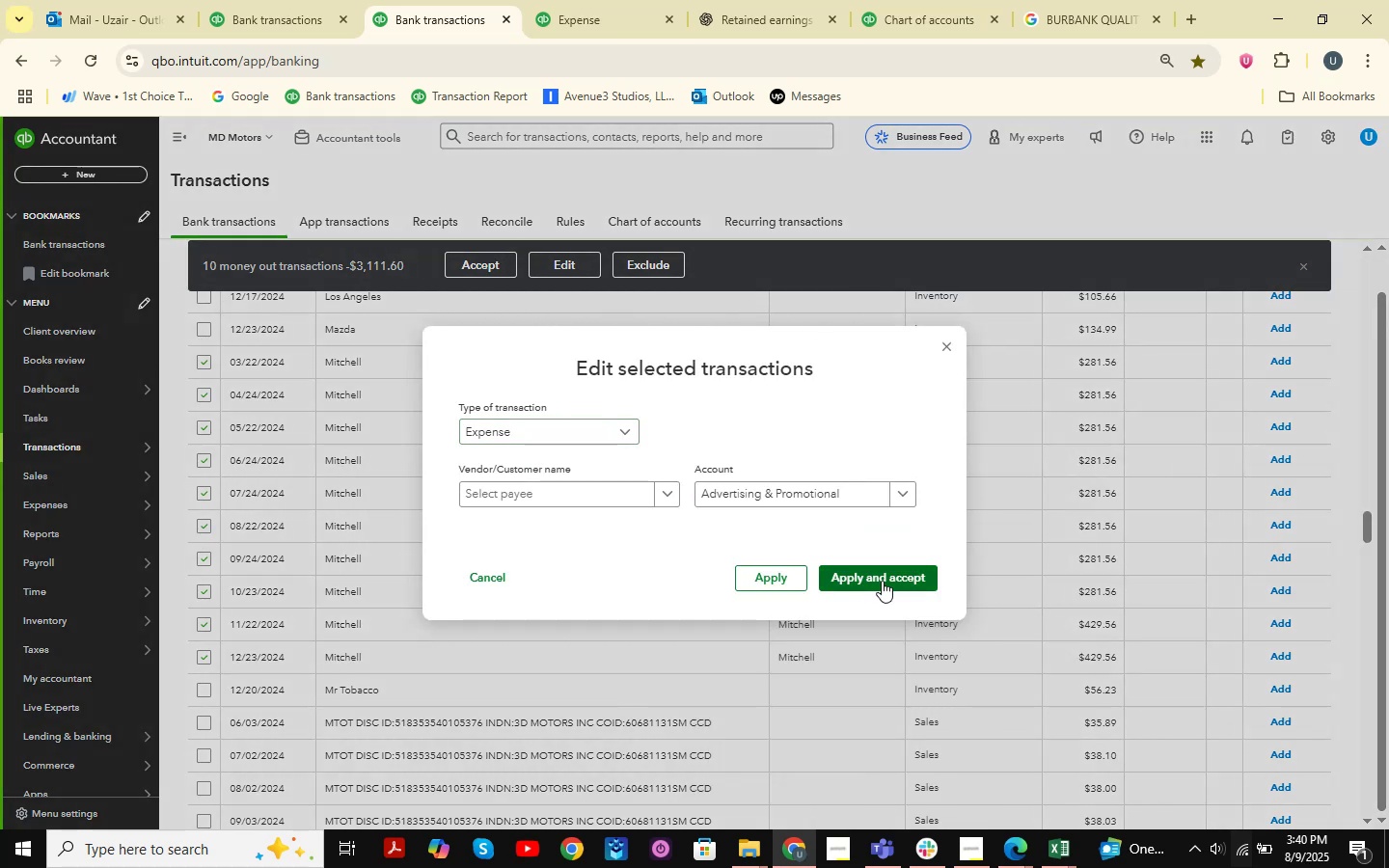 
left_click([882, 581])
 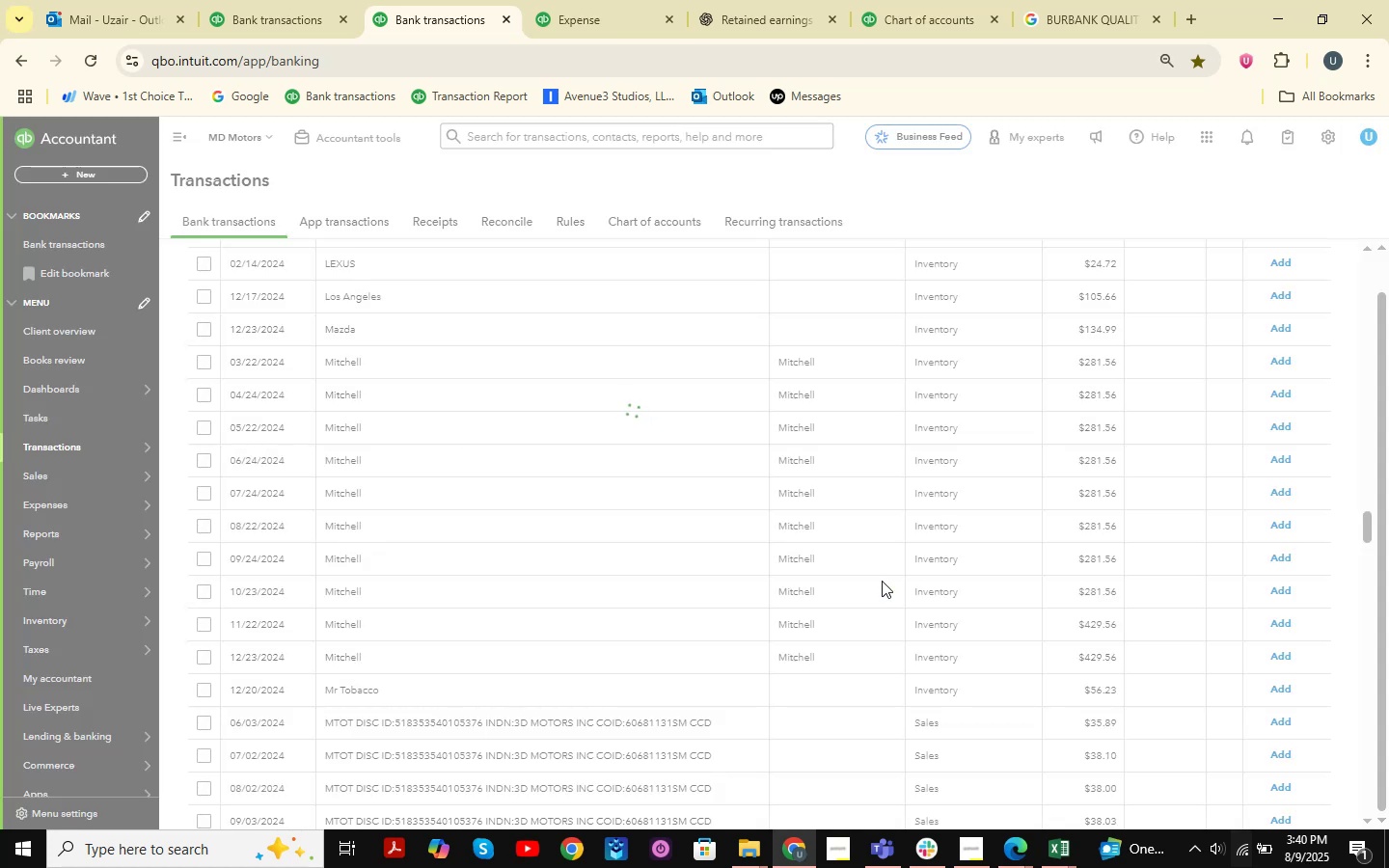 
wait(8.97)
 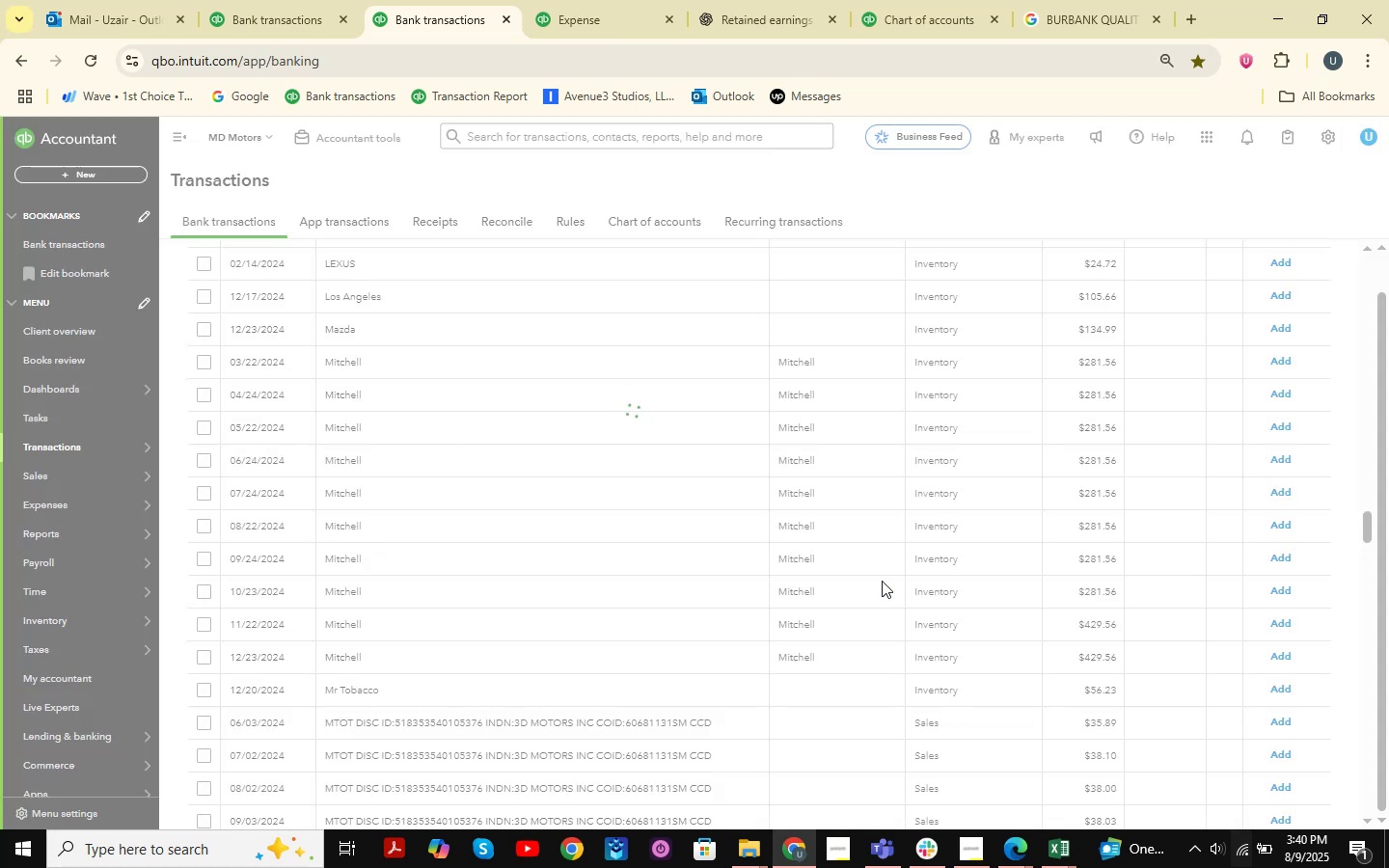 
left_click([382, 662])
 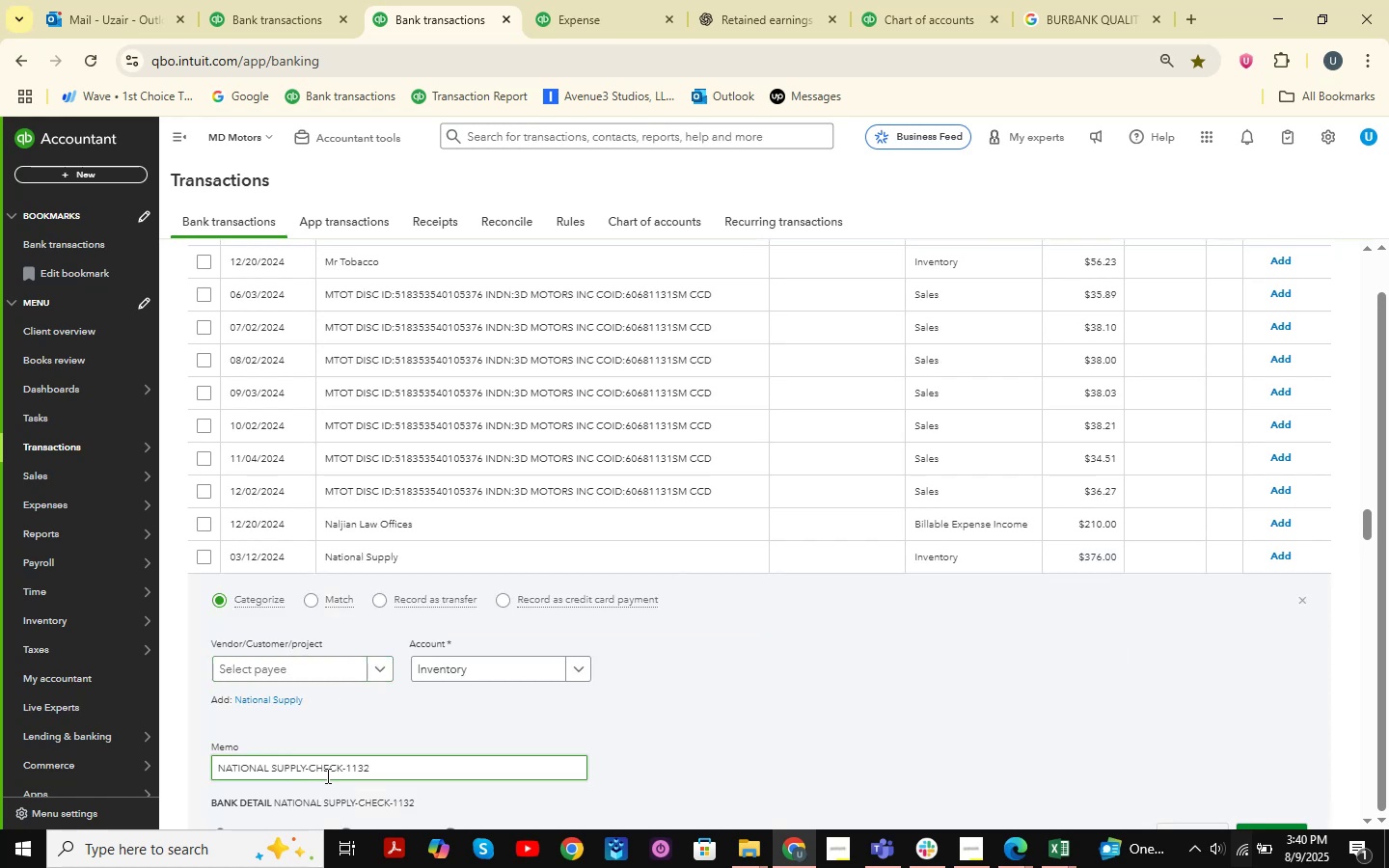 
left_click_drag(start_coordinate=[343, 766], to_coordinate=[201, 764])
 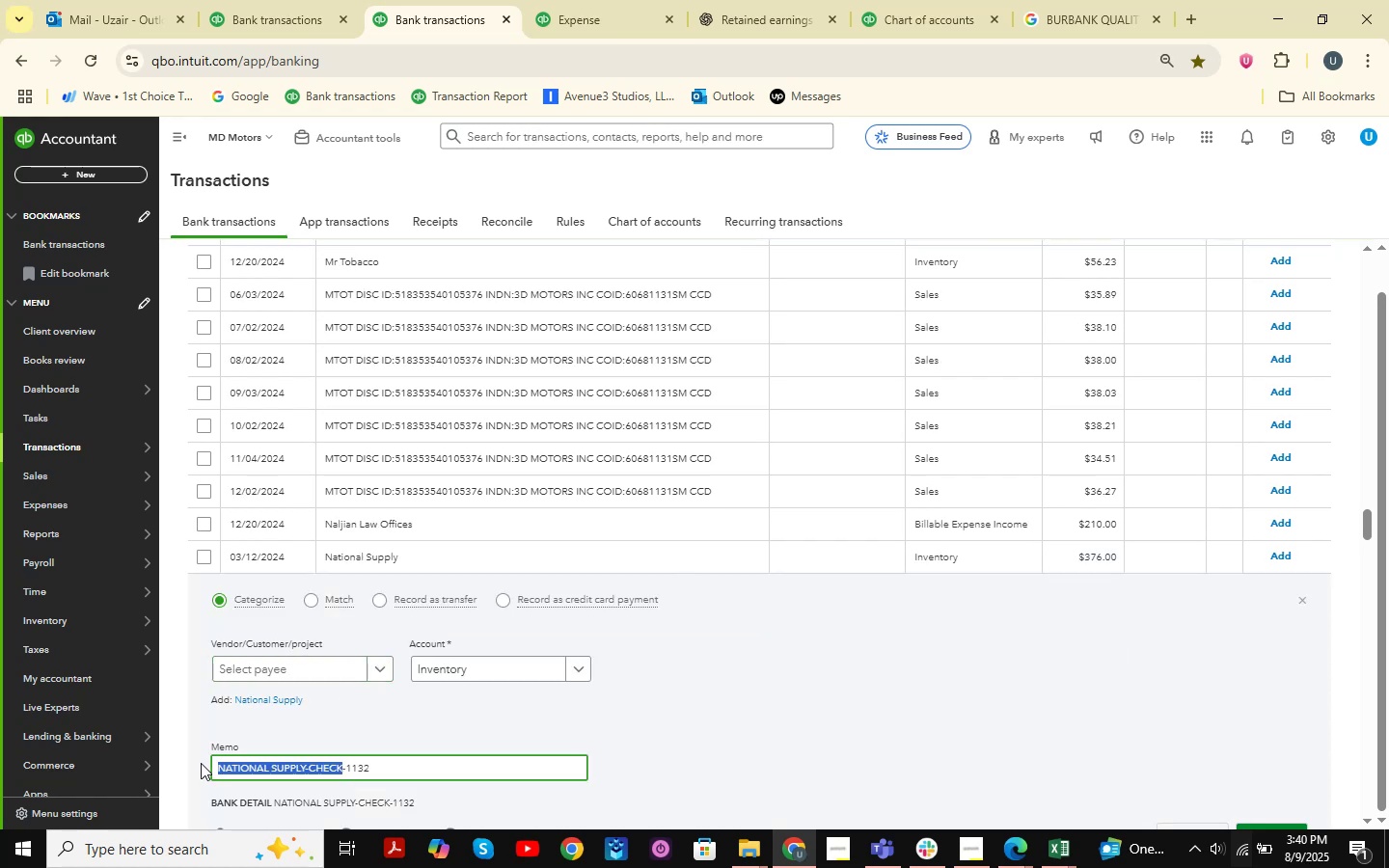 
key(Control+C)
 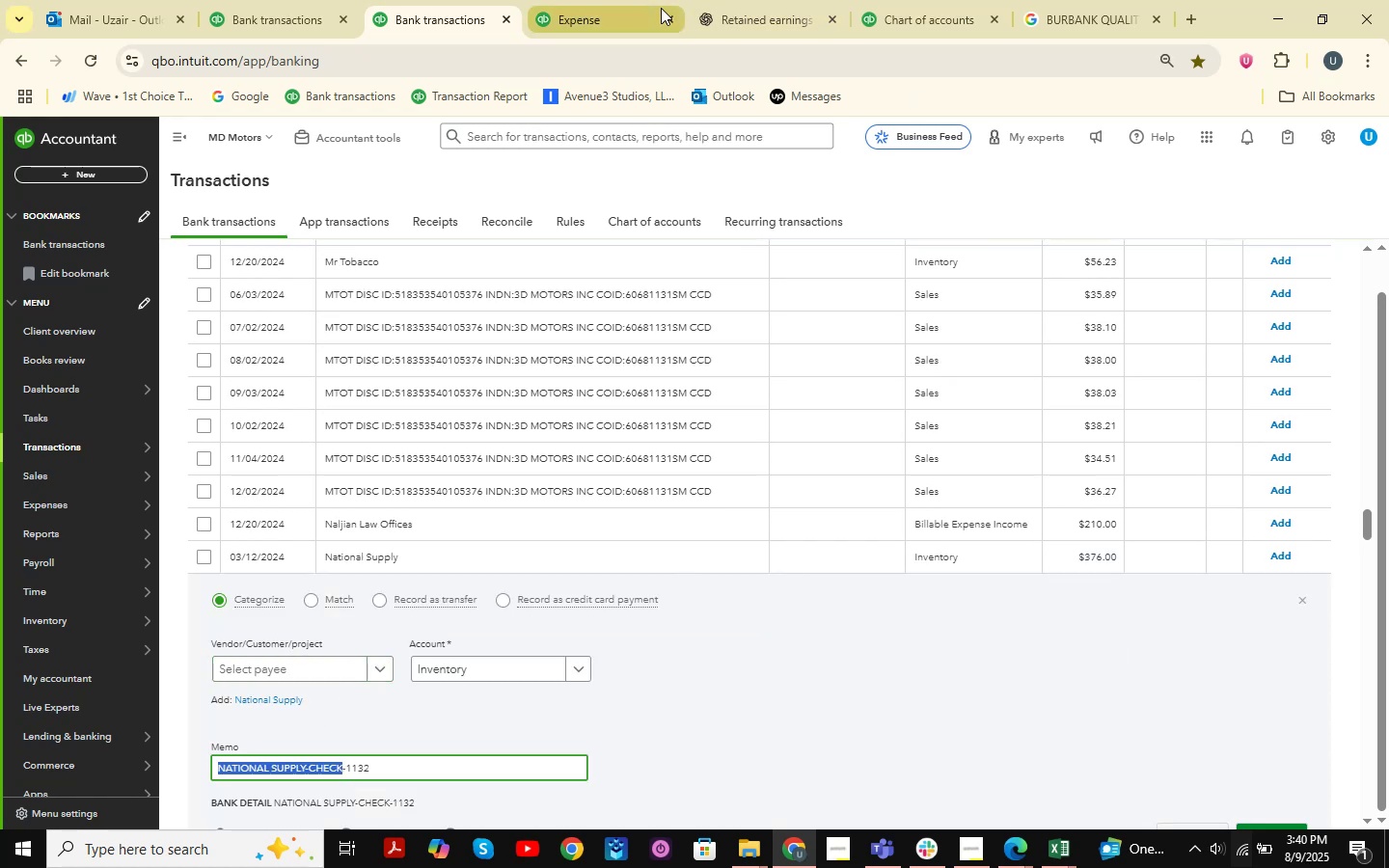 
left_click([739, 14])
 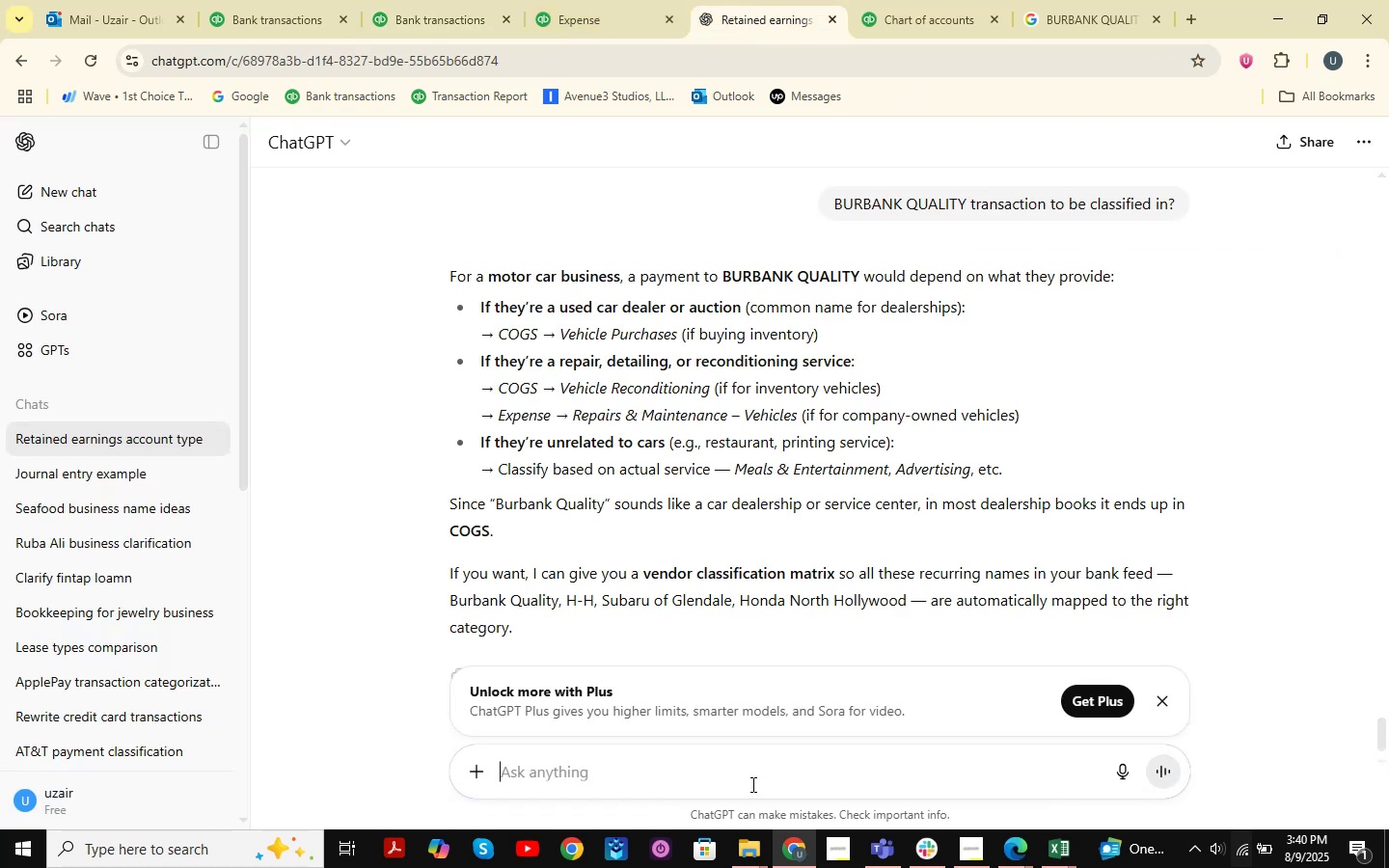 
key(Control+V)
 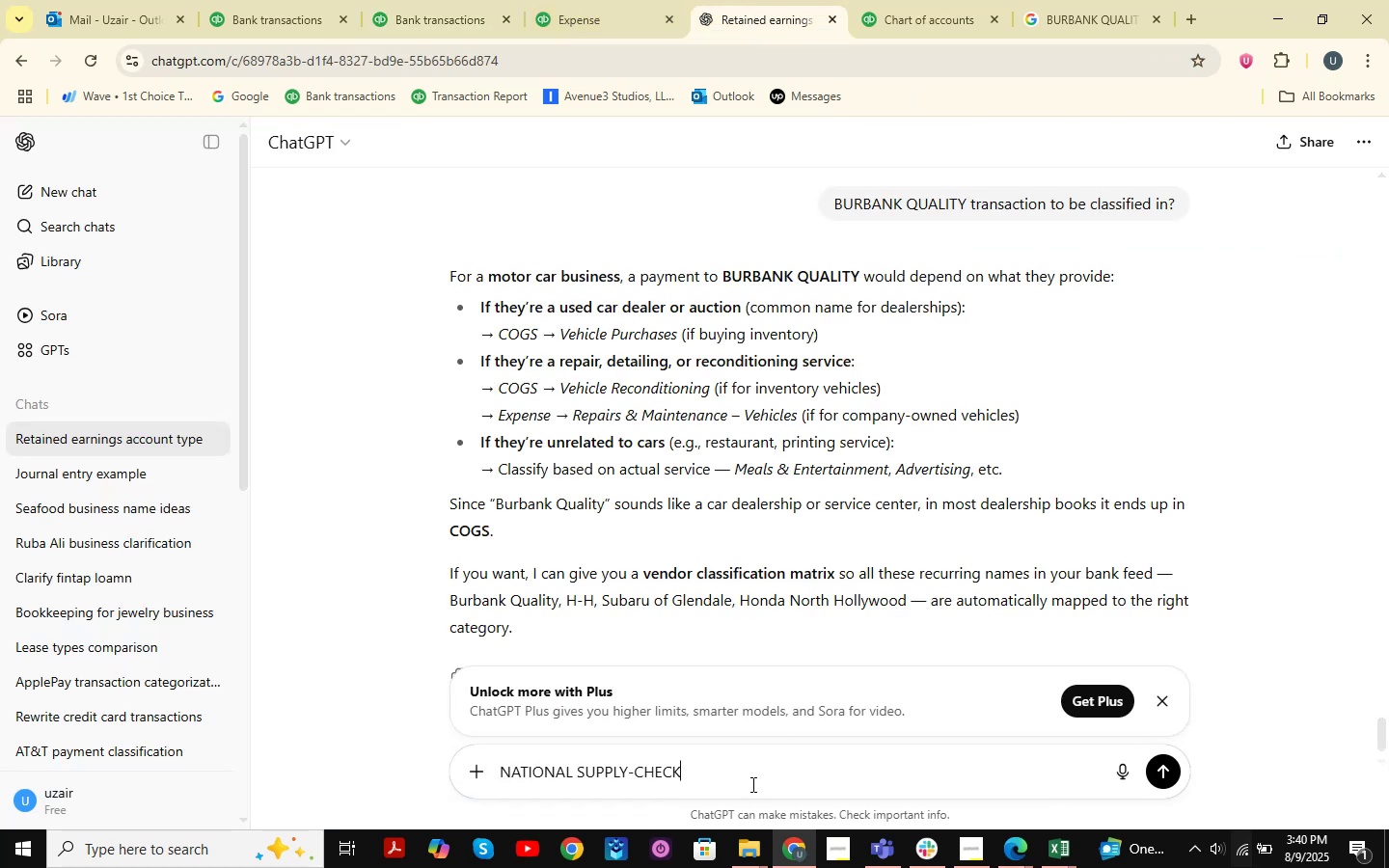 
key(NumpadEnter)
 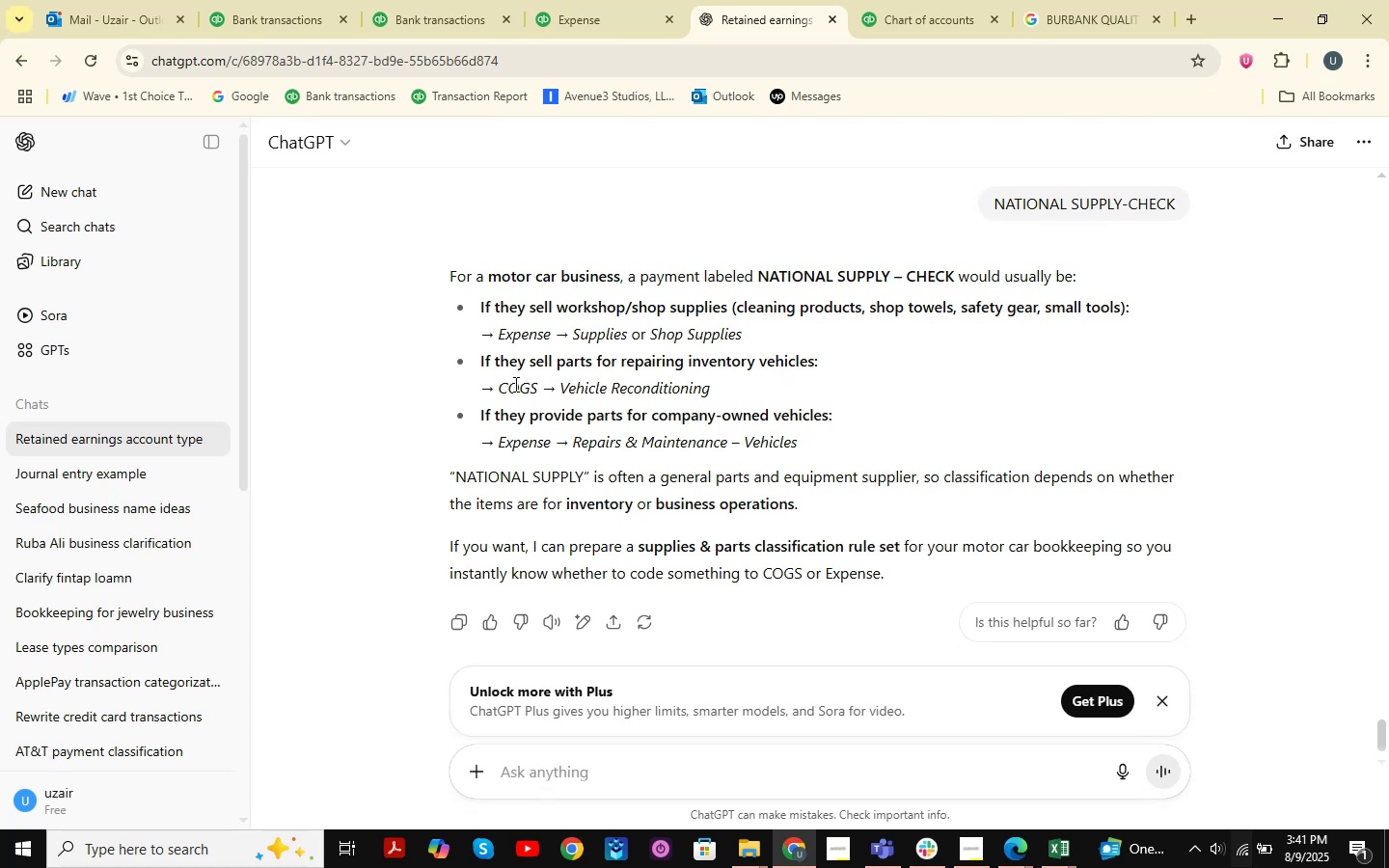 
wait(24.29)
 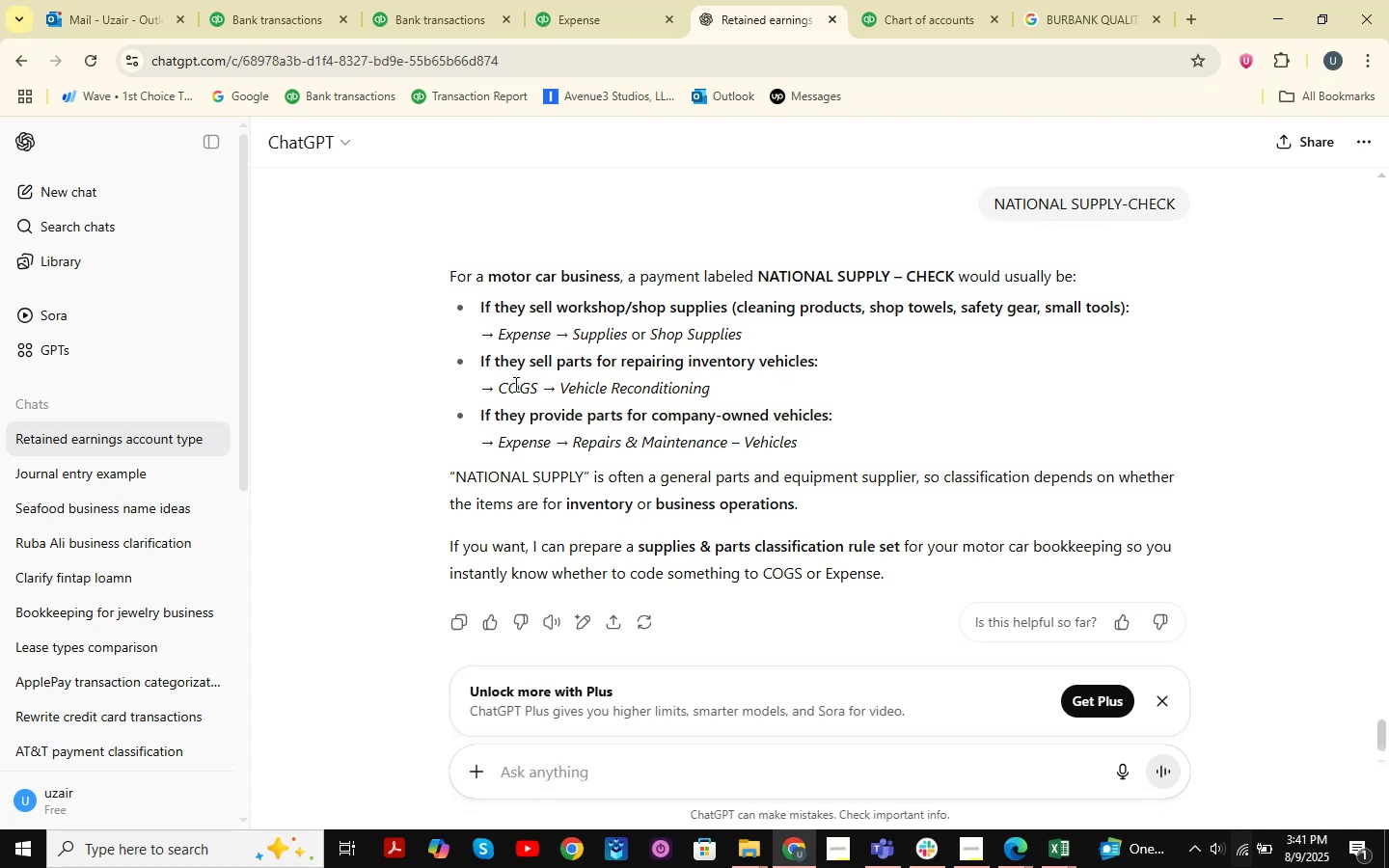 
left_click([295, 21])
 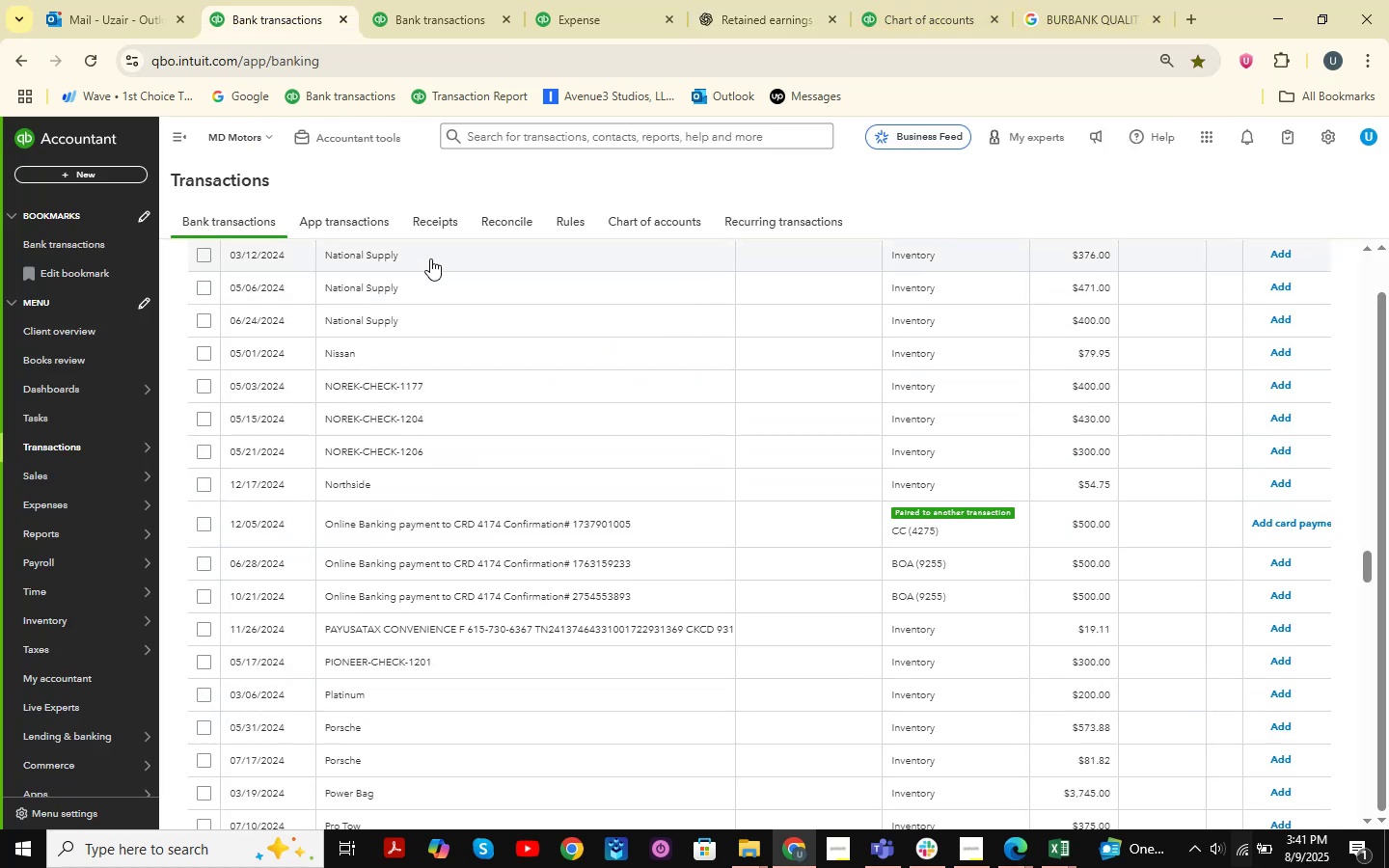 
wait(7.24)
 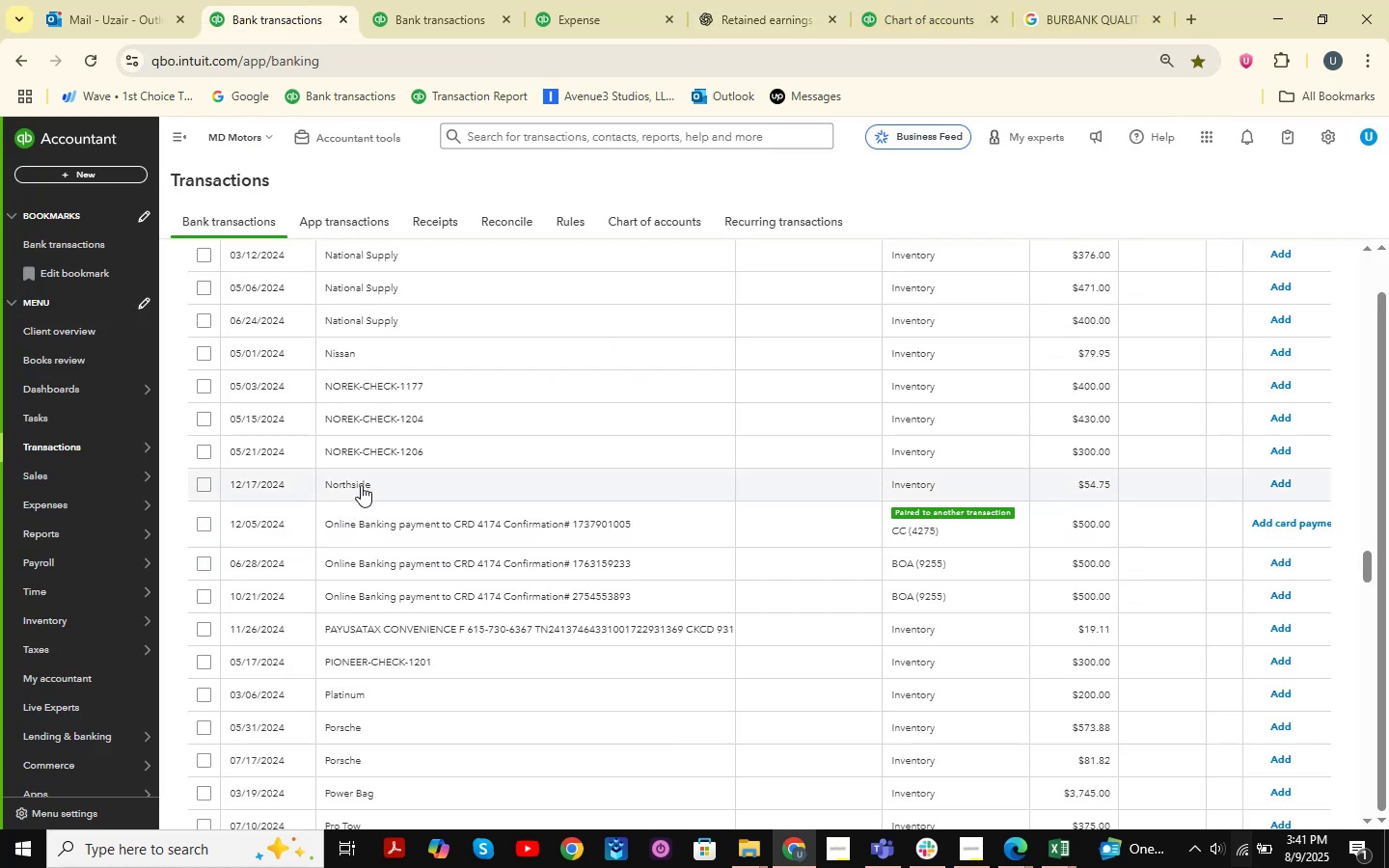 
left_click([207, 255])
 